 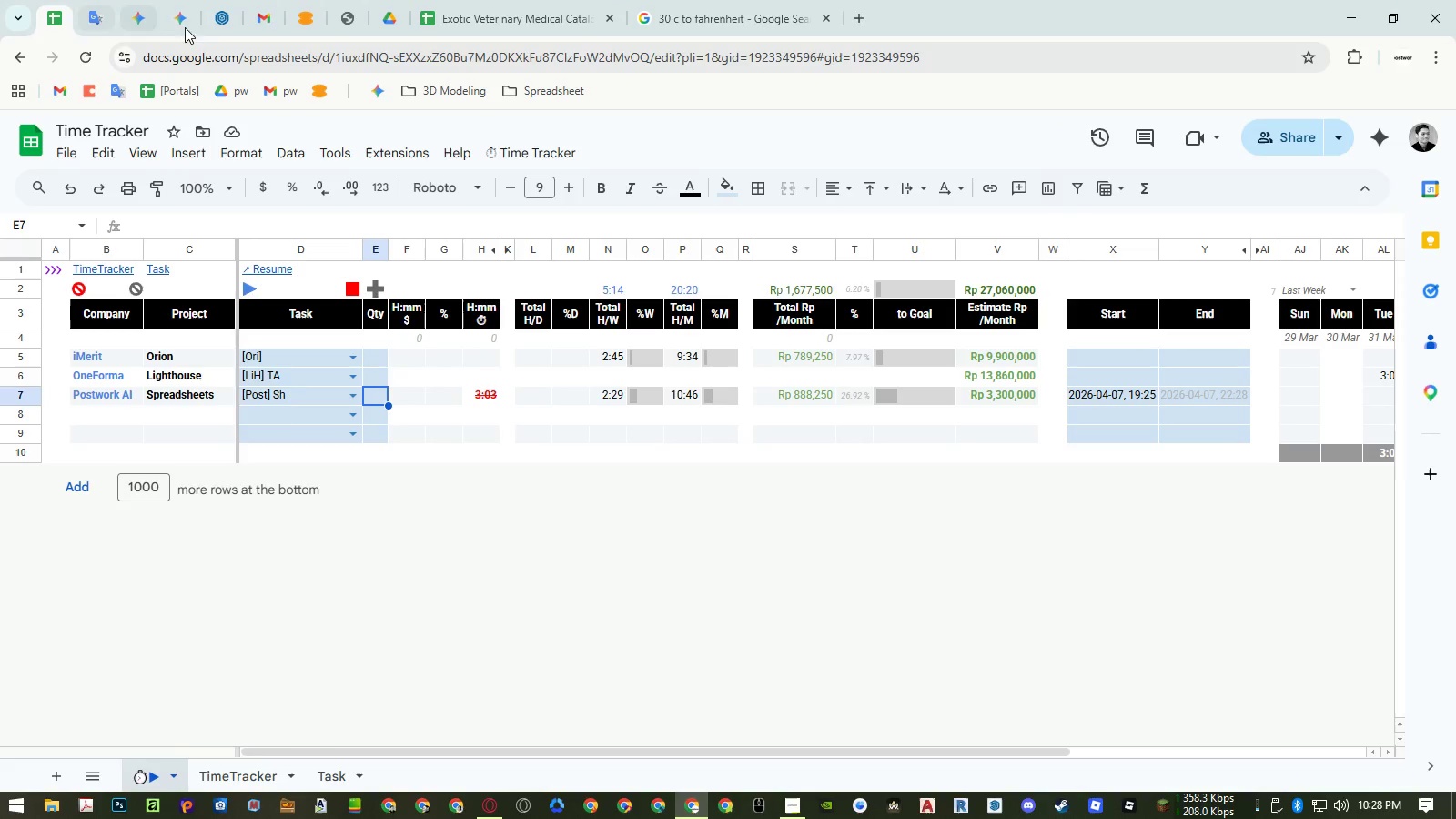 
left_click([452, 7])
 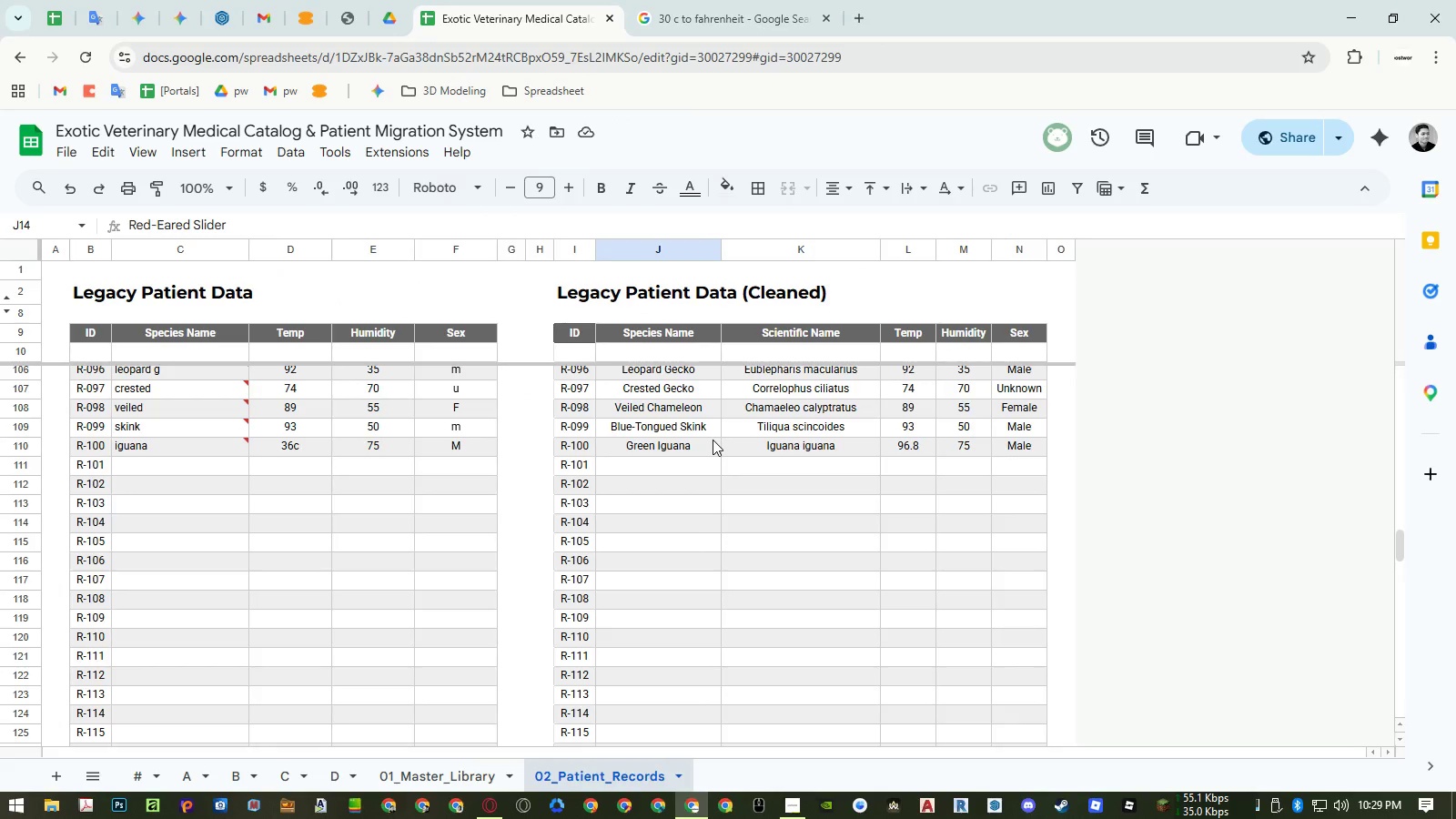 
wait(8.02)
 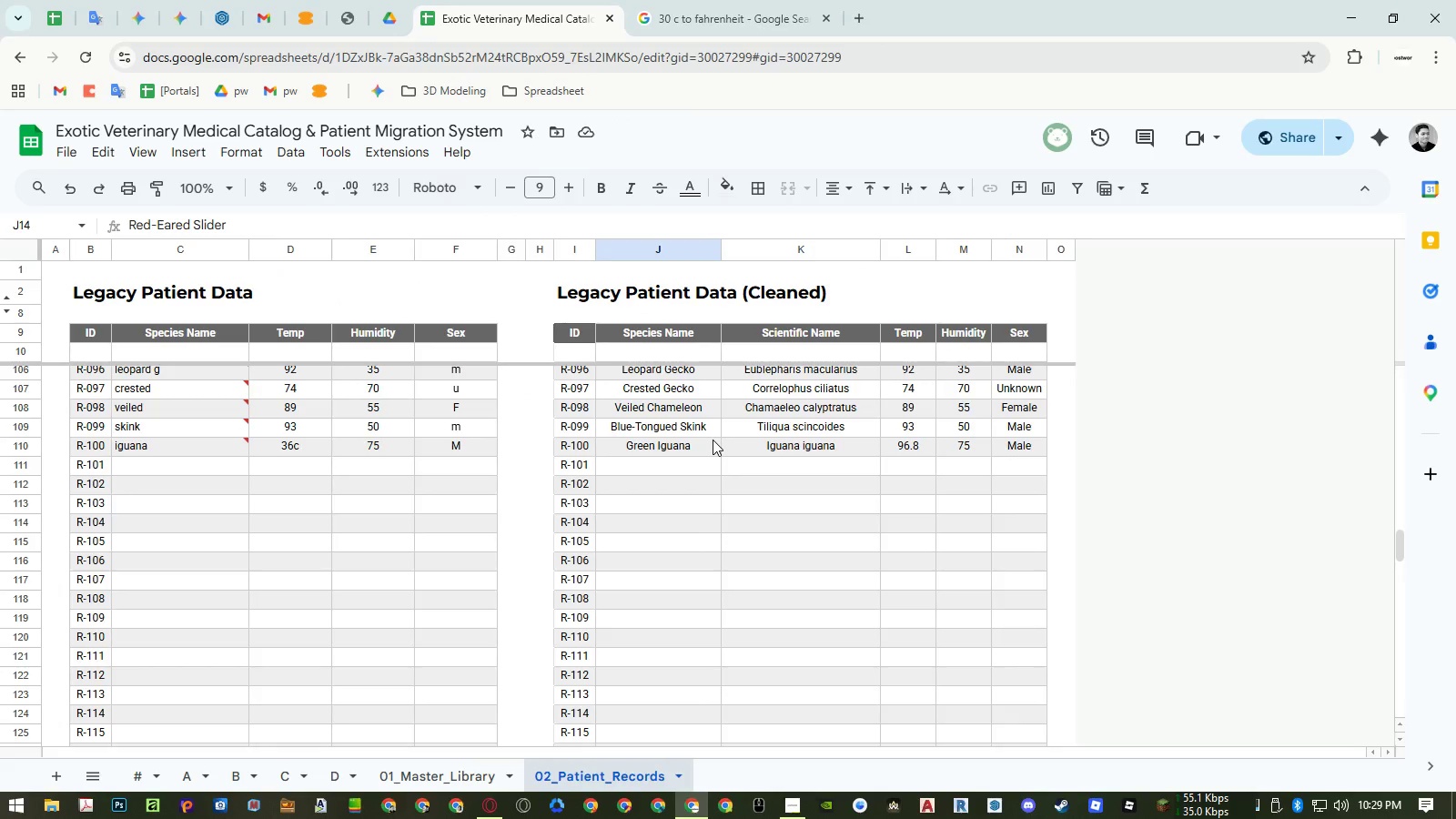 
scroll: coordinate [637, 594], scroll_direction: up, amount: 2.0
 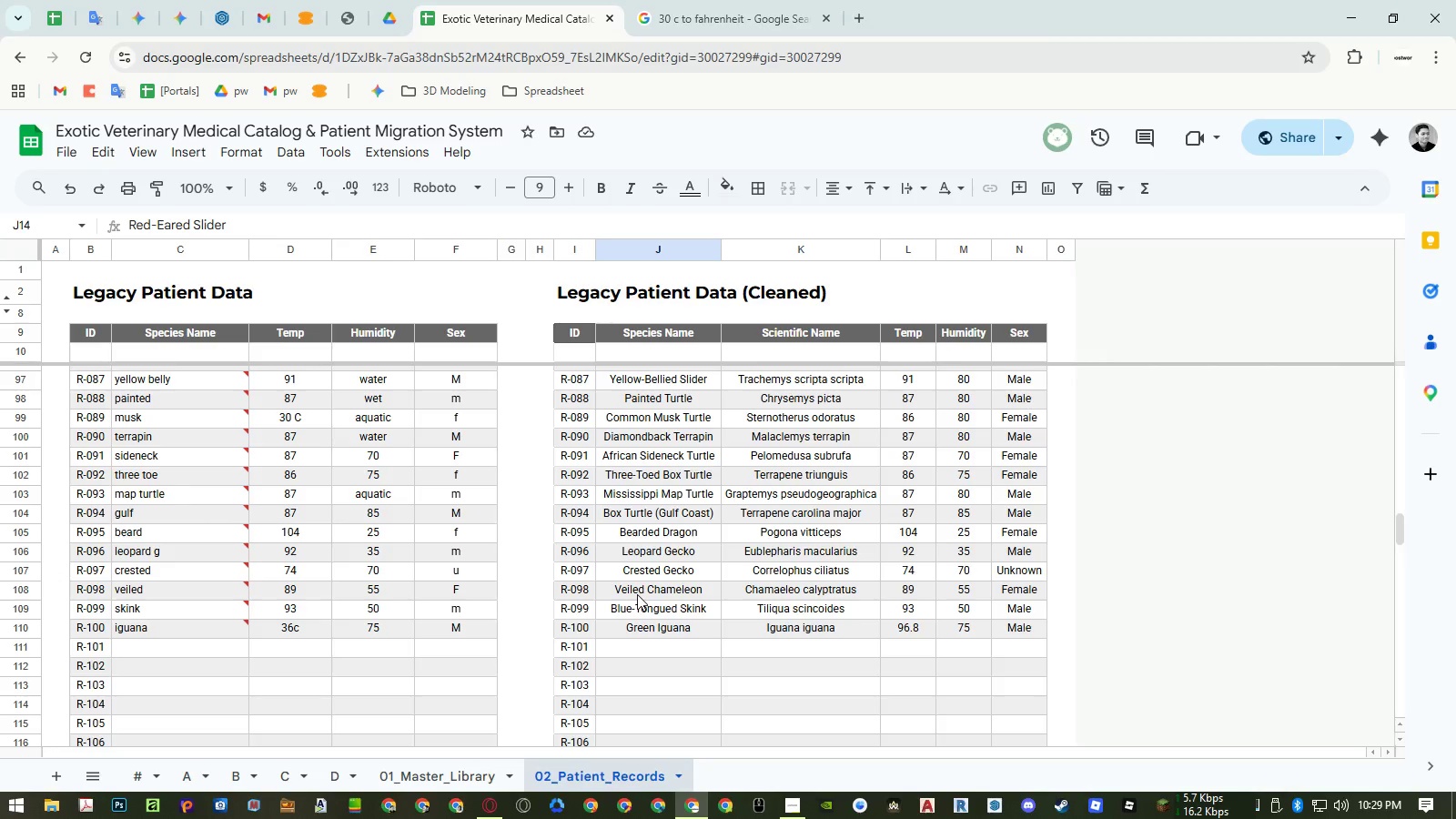 
wait(9.17)
 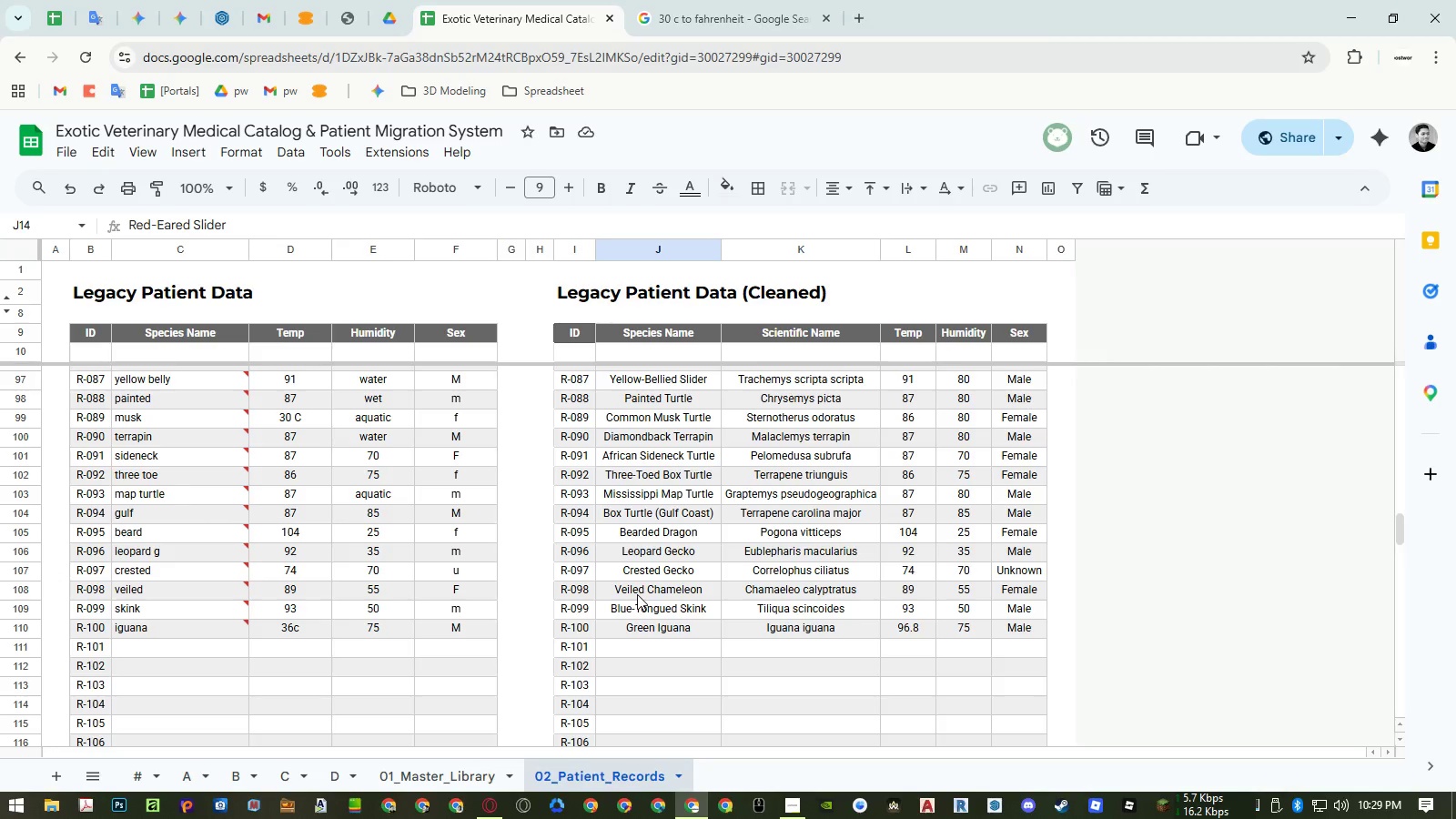 
left_click([140, 648])
 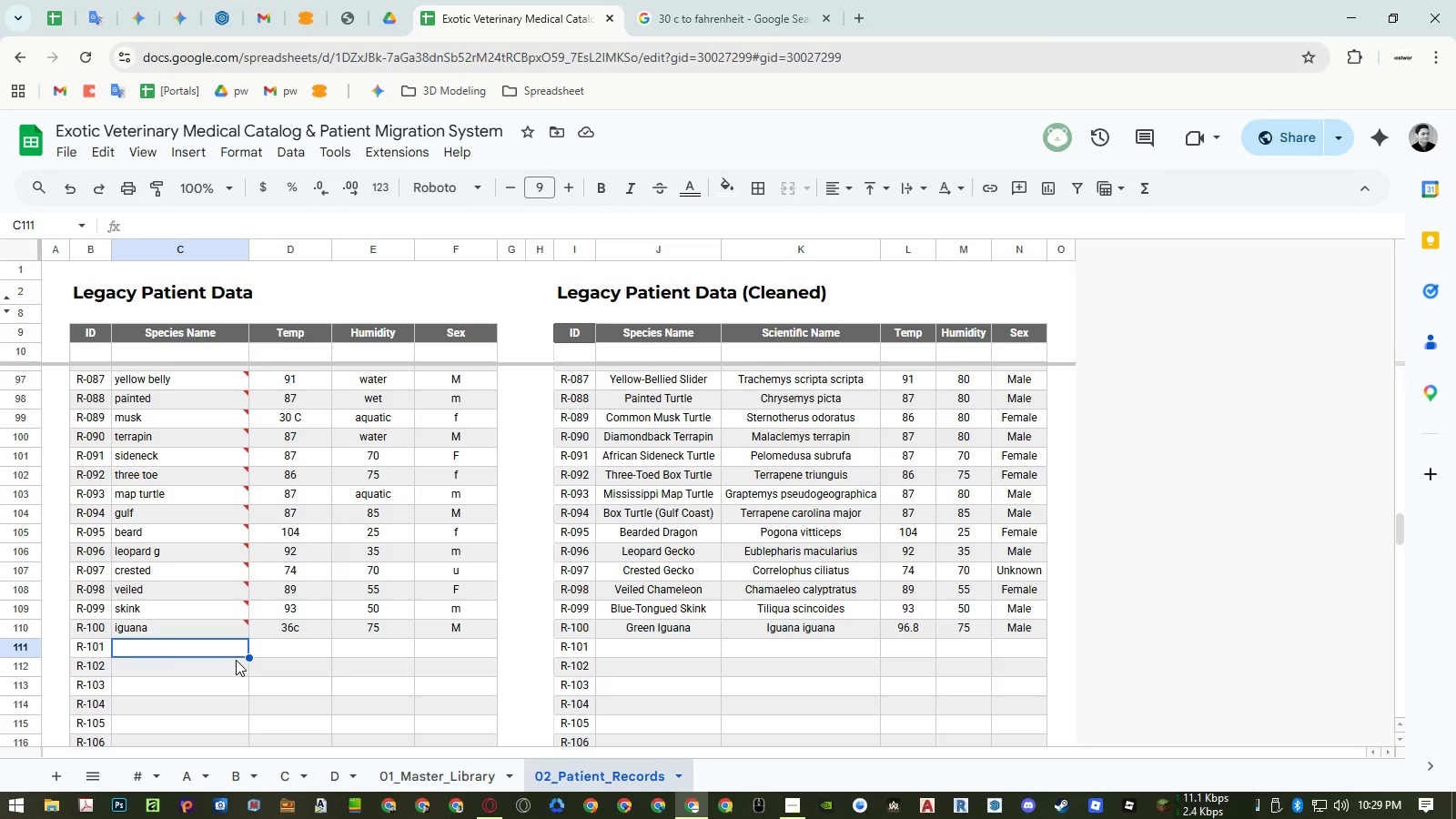 
type(panther)
 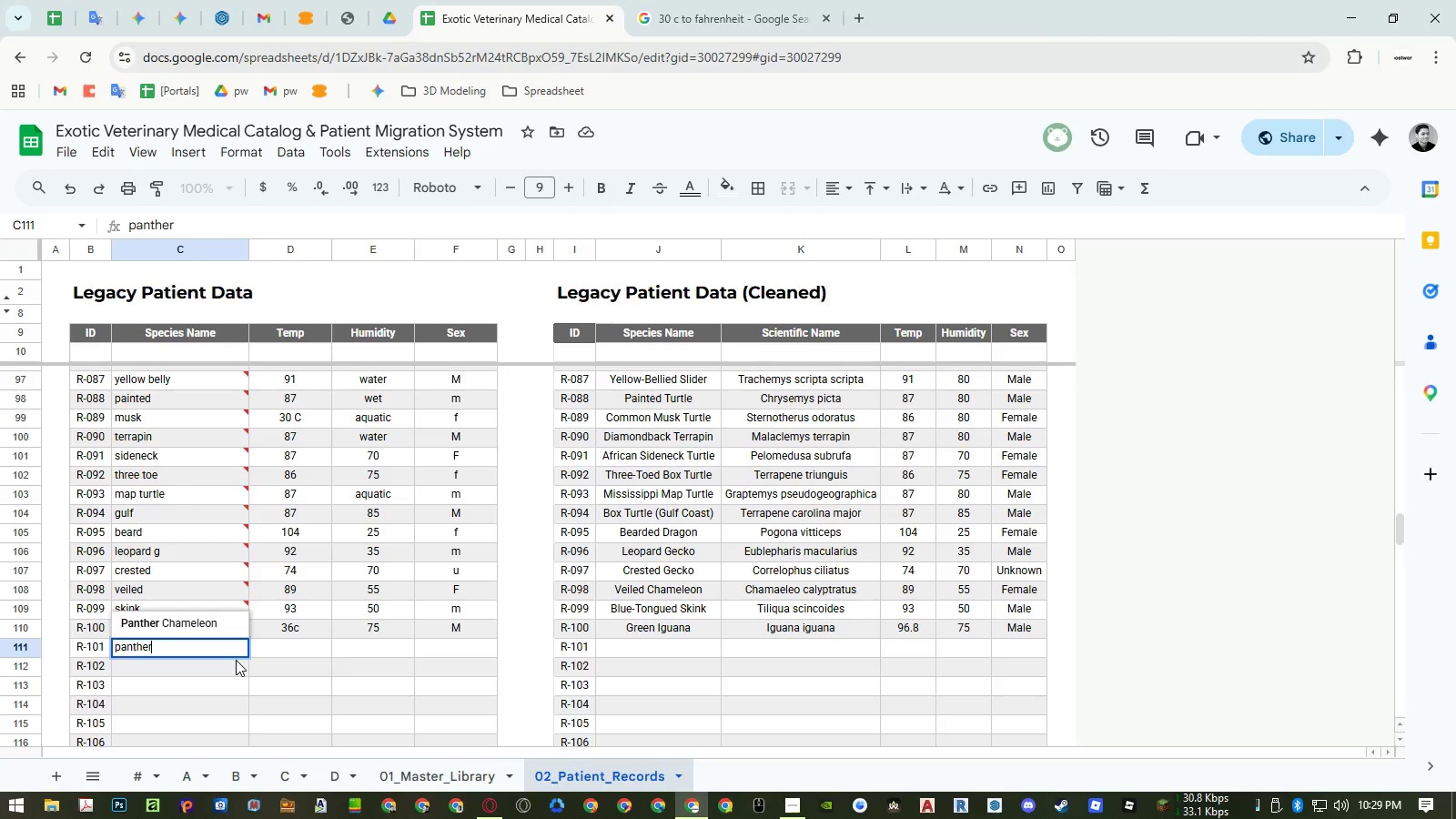 
key(Enter)
 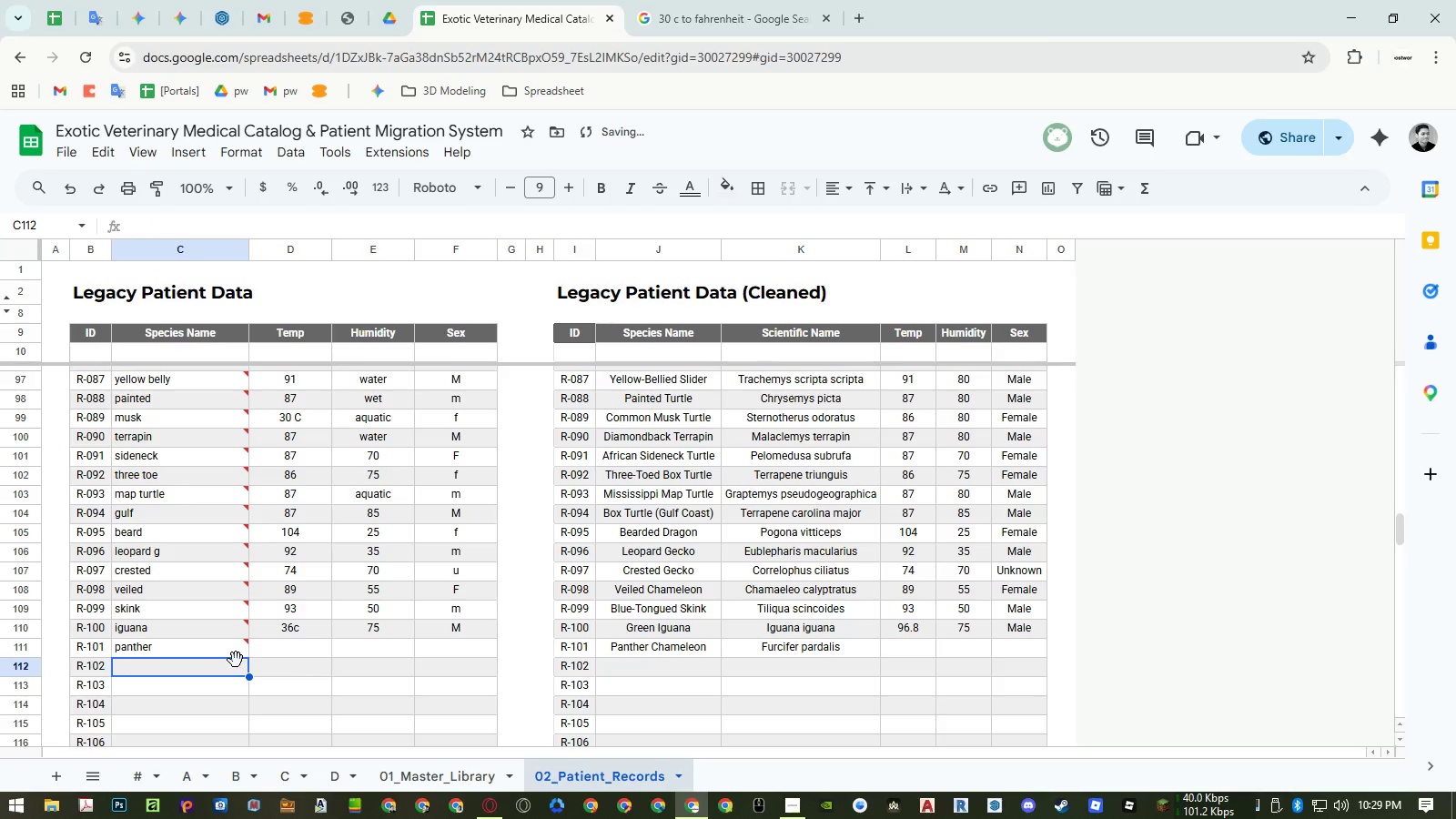 
type(tegu)
 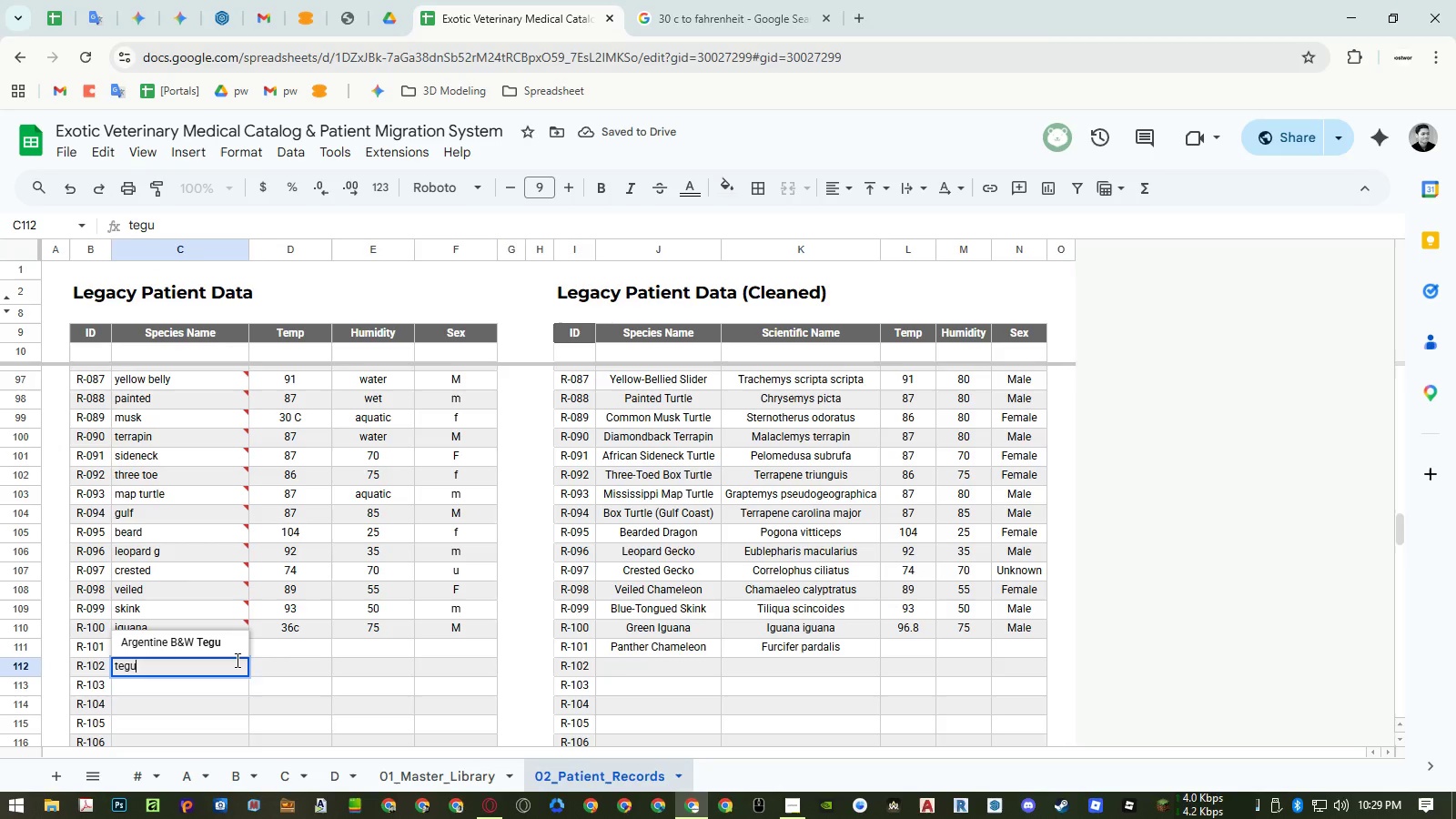 
key(Enter)
 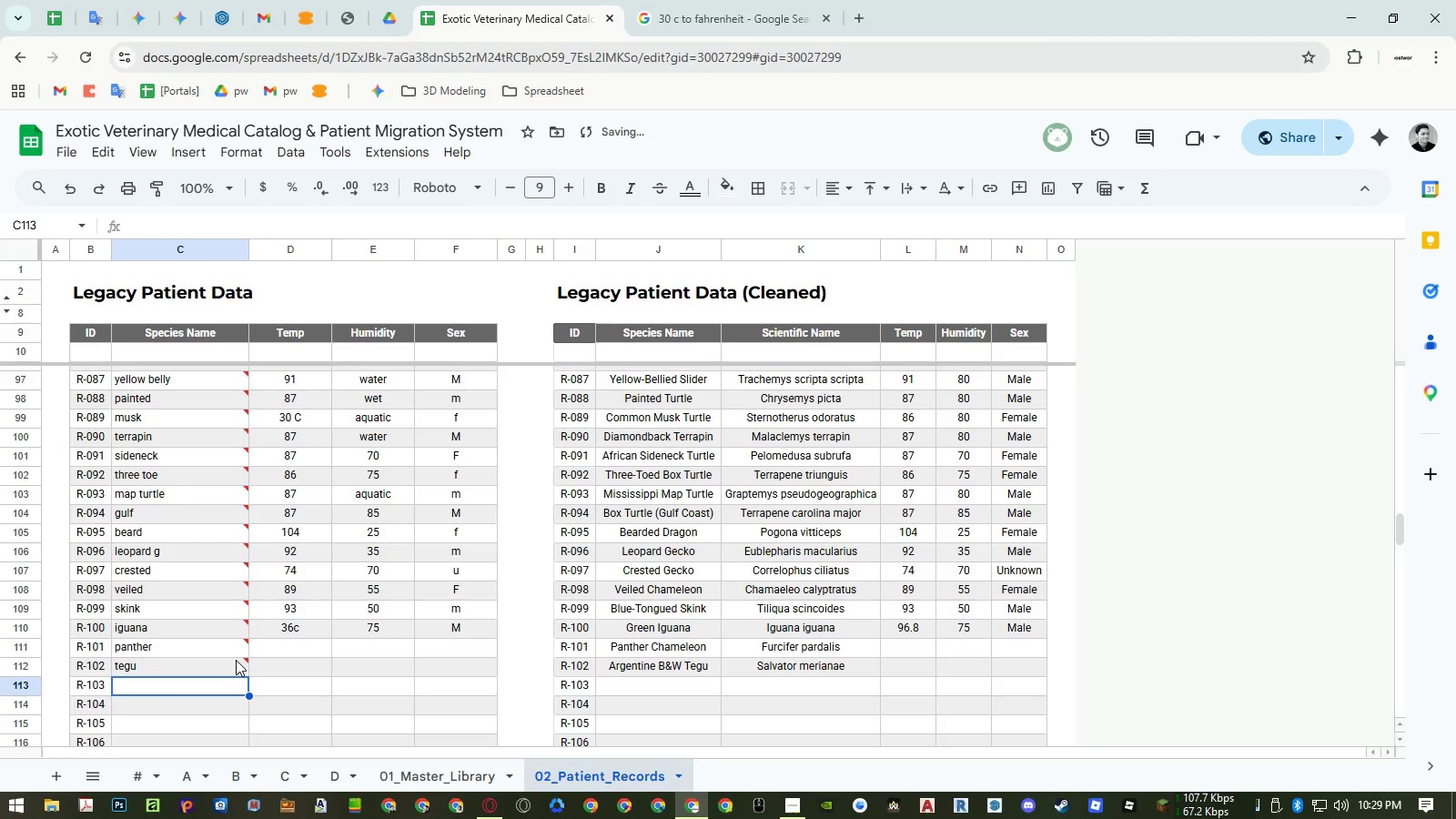 
type(garg)
 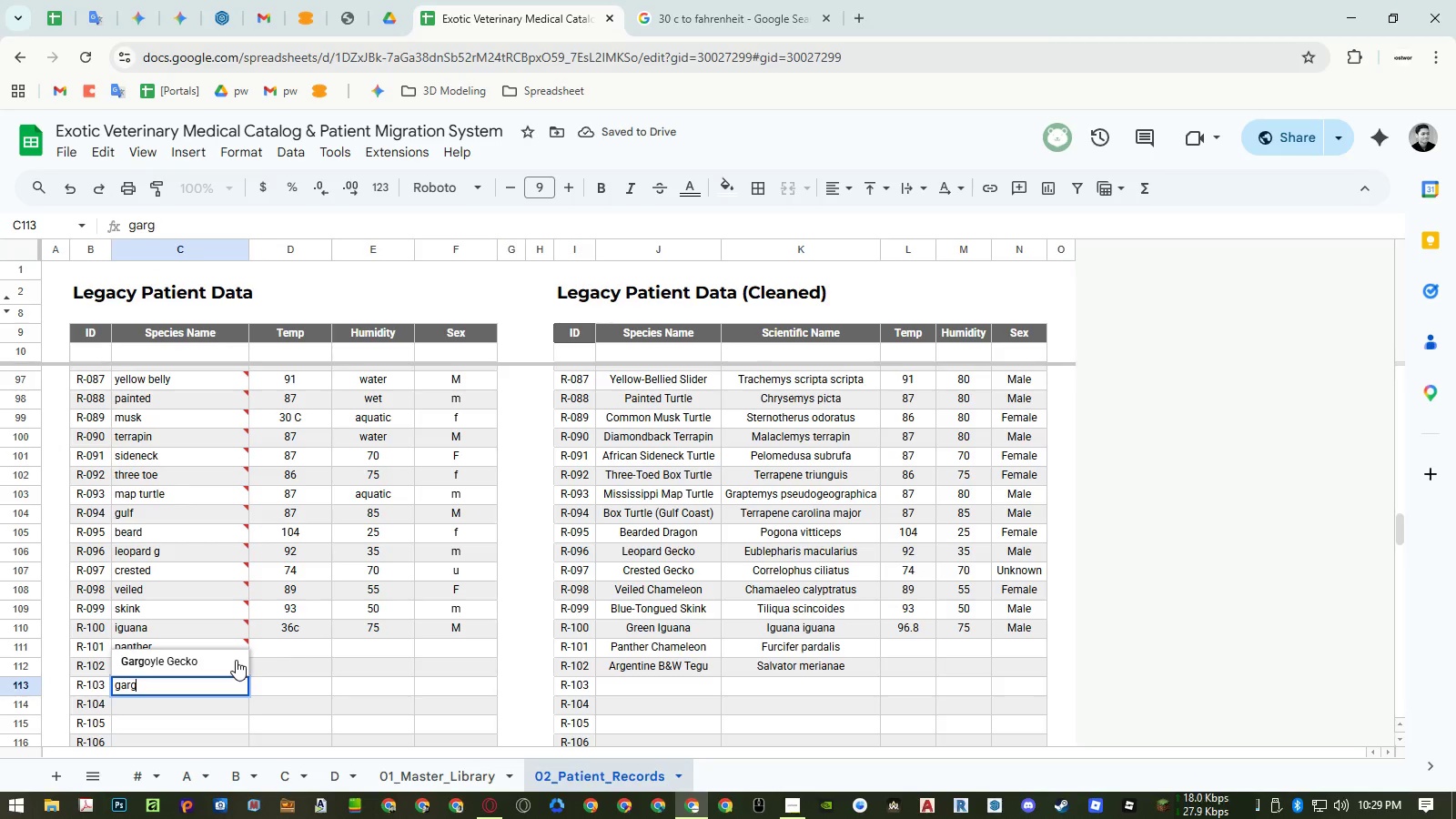 
key(Enter)
 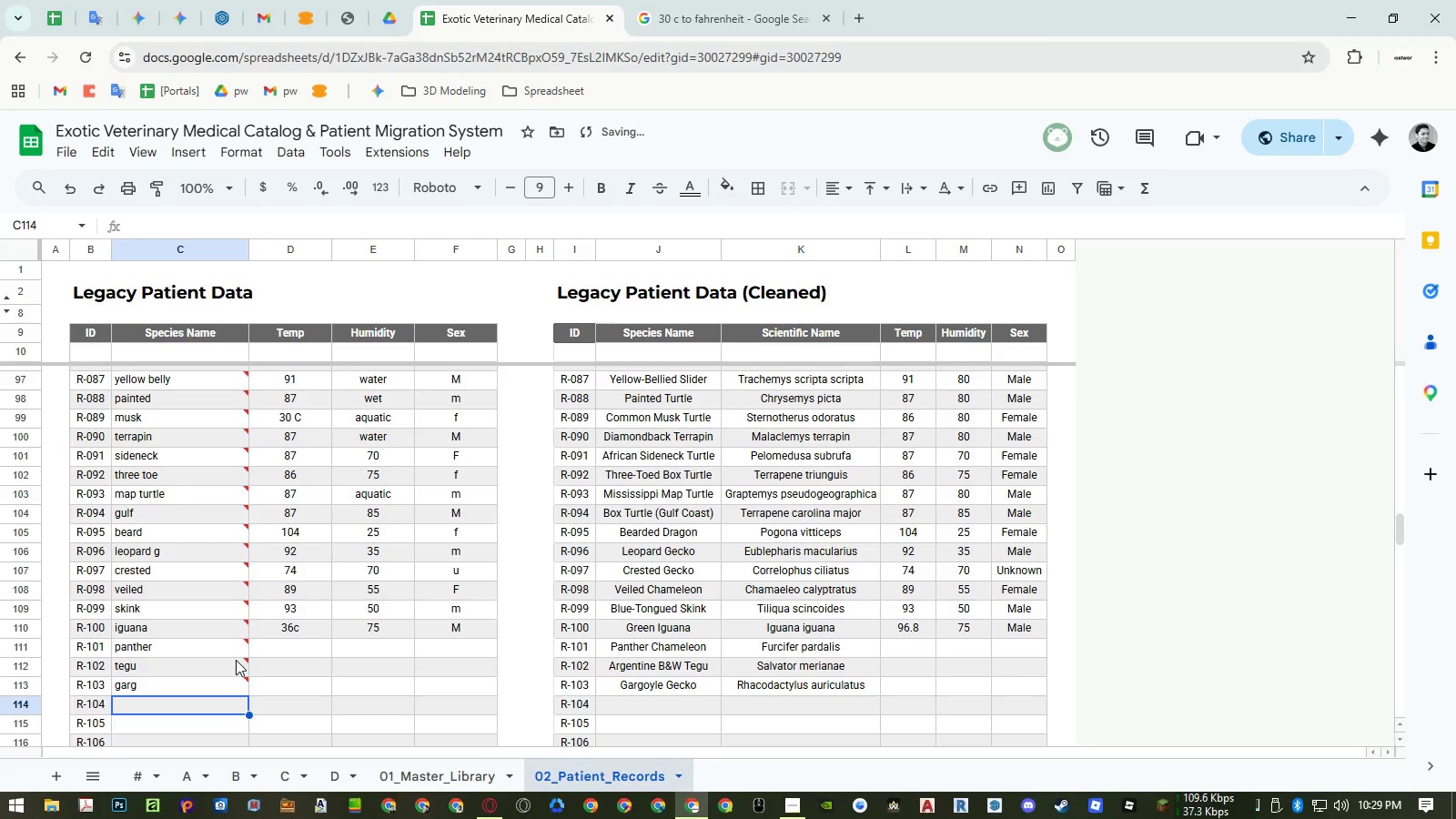 
type(monitor)
 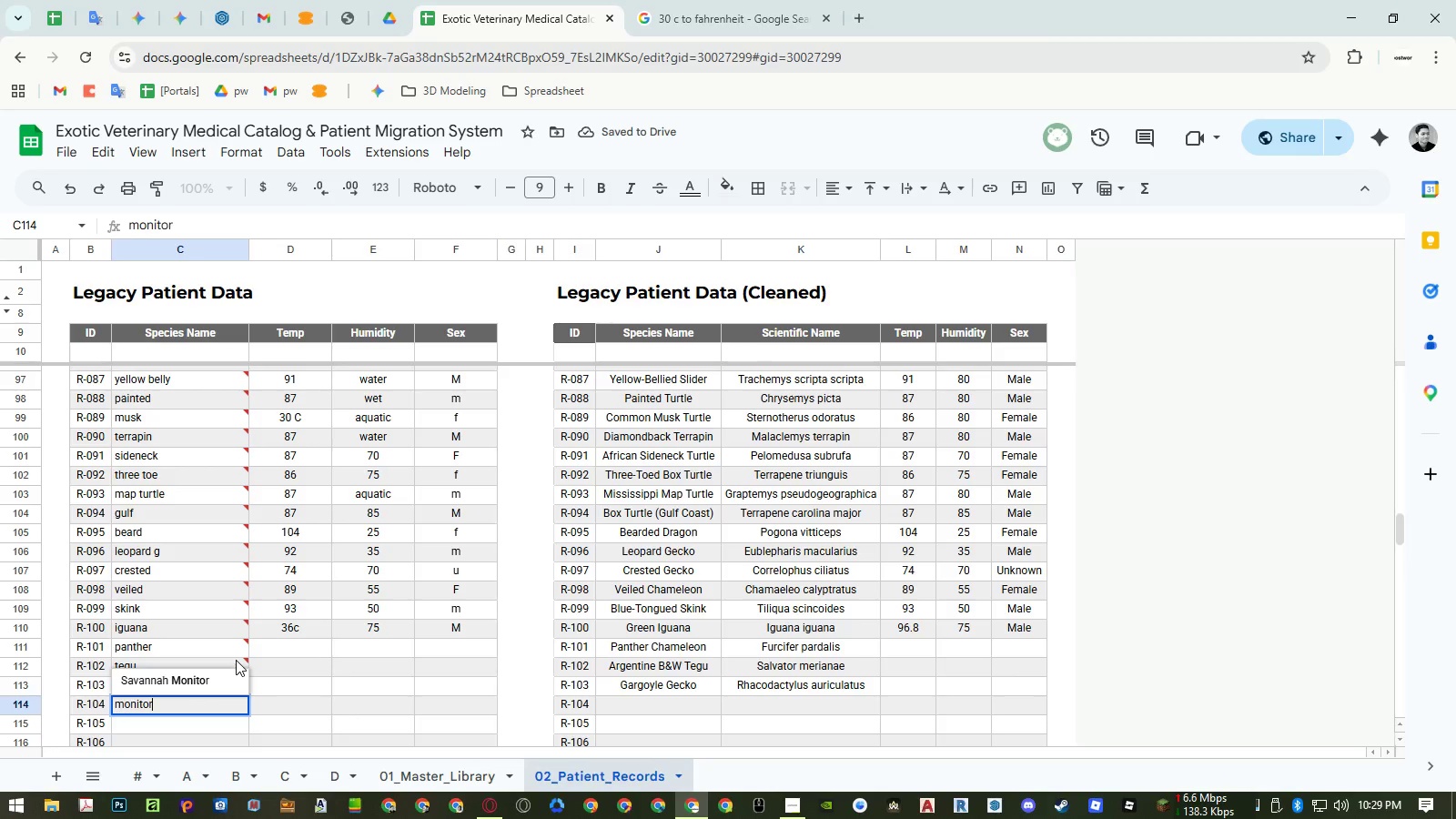 
key(Enter)
 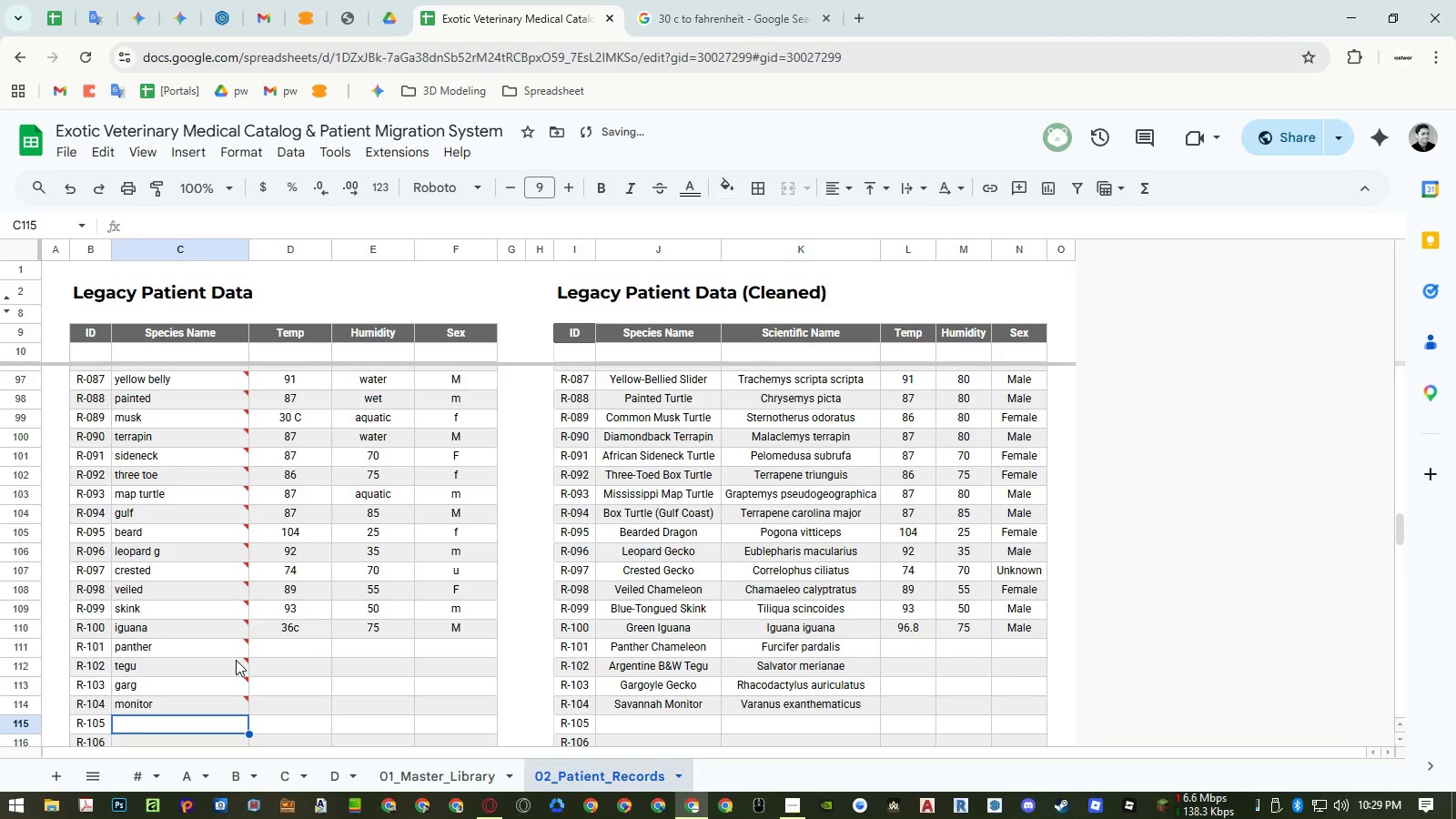 
type(uro)
 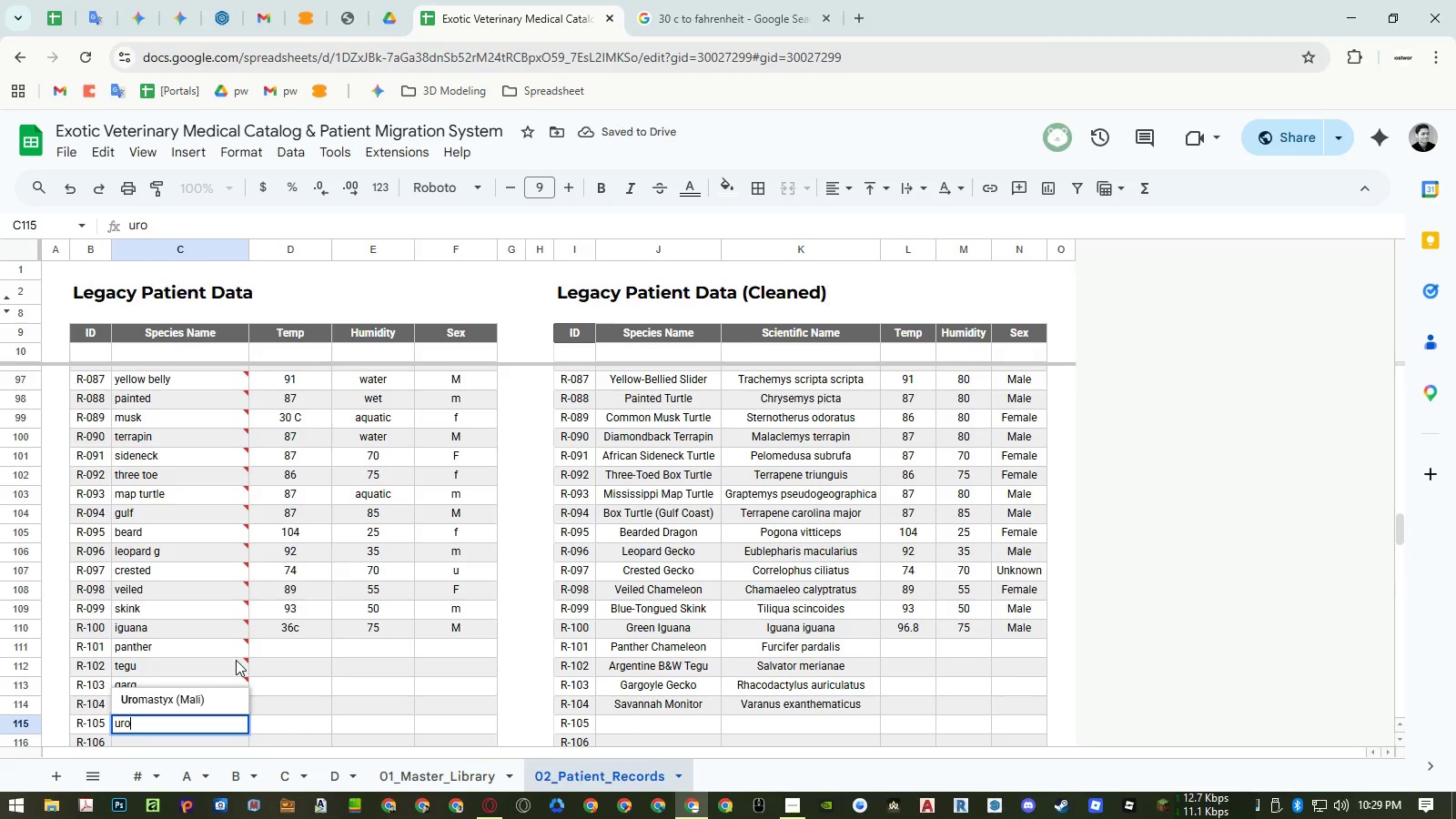 
key(Enter)
 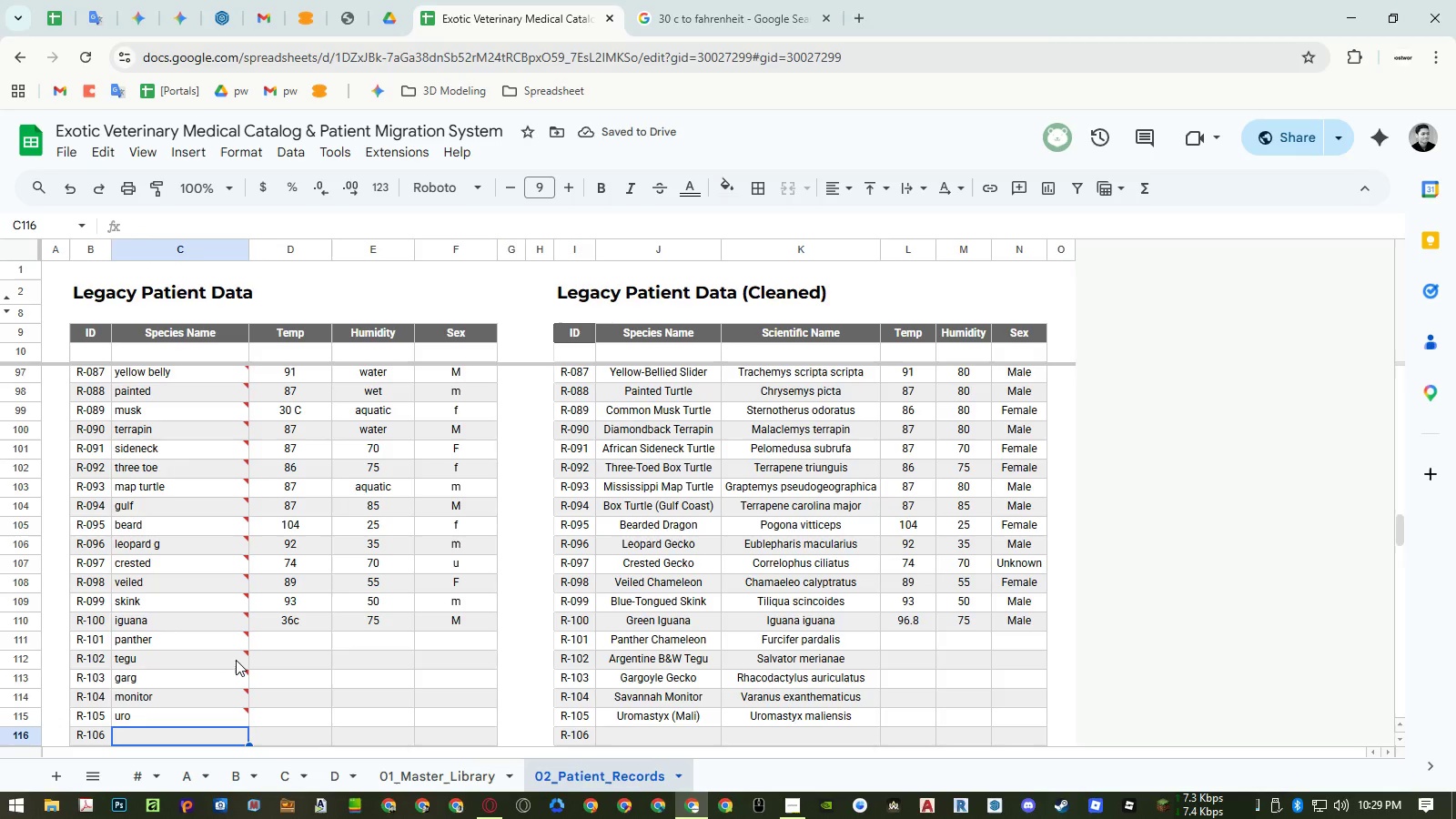 
key(ArrowRight)
 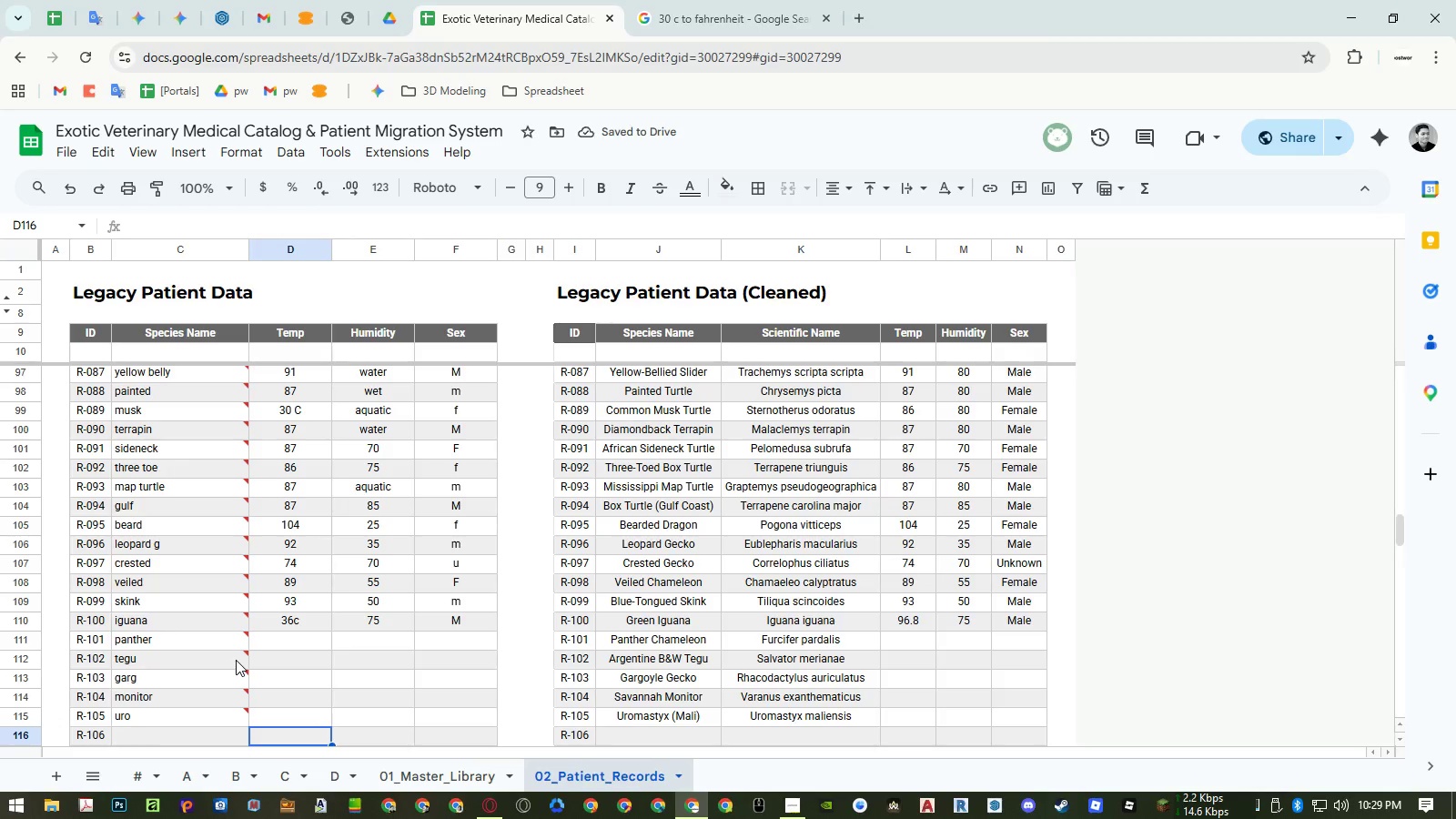 
key(Control+ControlLeft)
 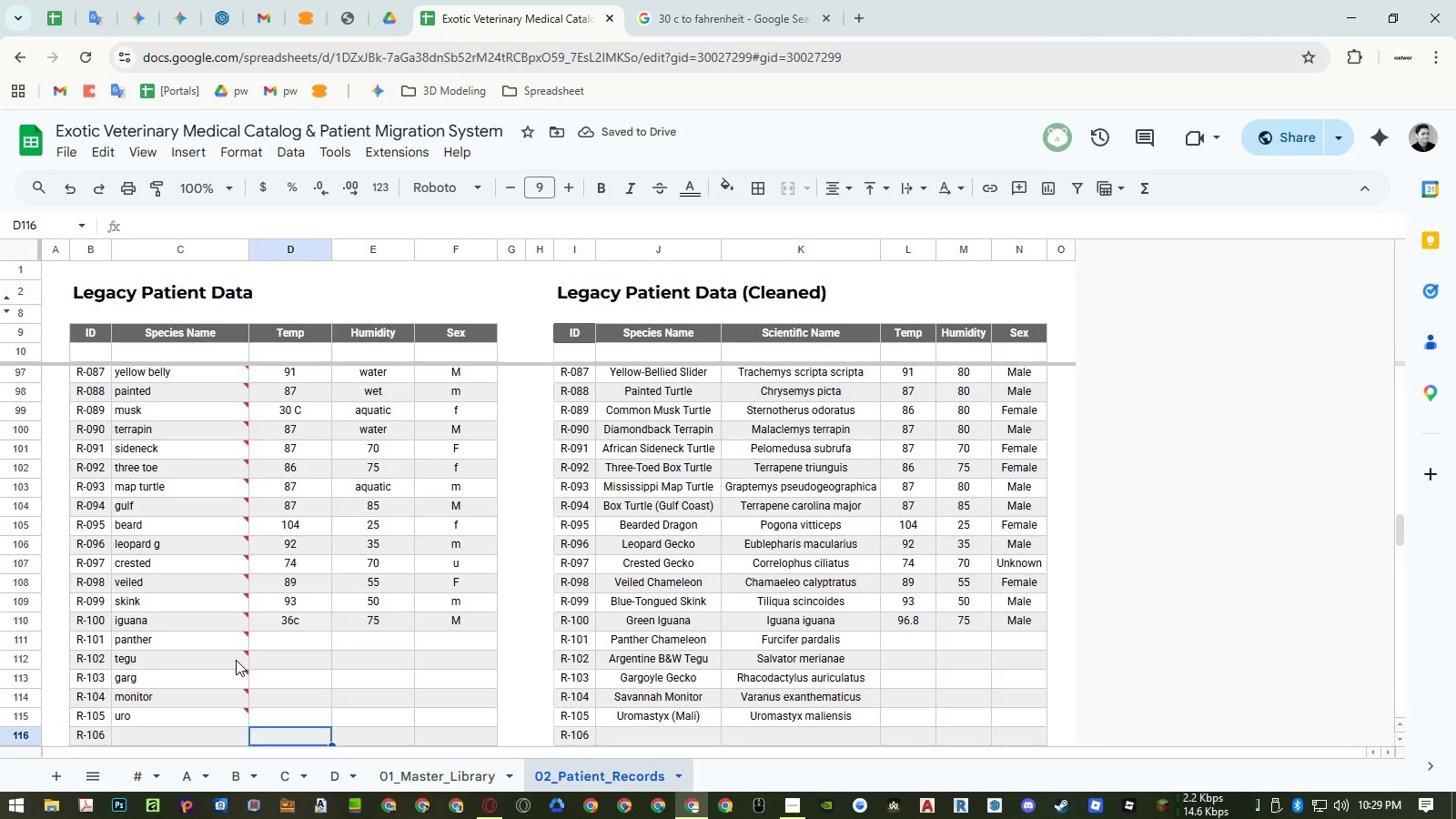 
key(Control+ArrowUp)
 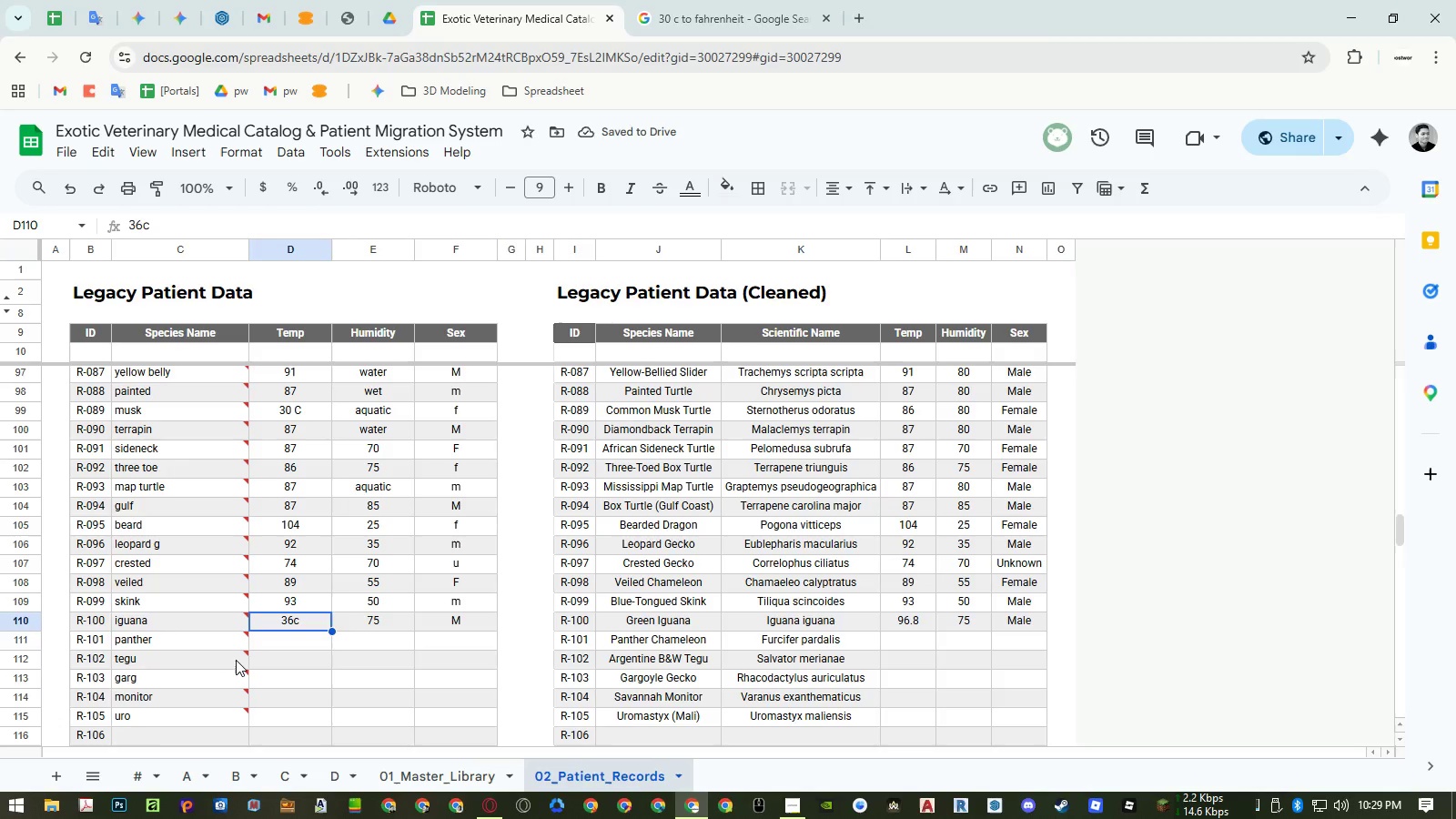 
key(ArrowDown)
 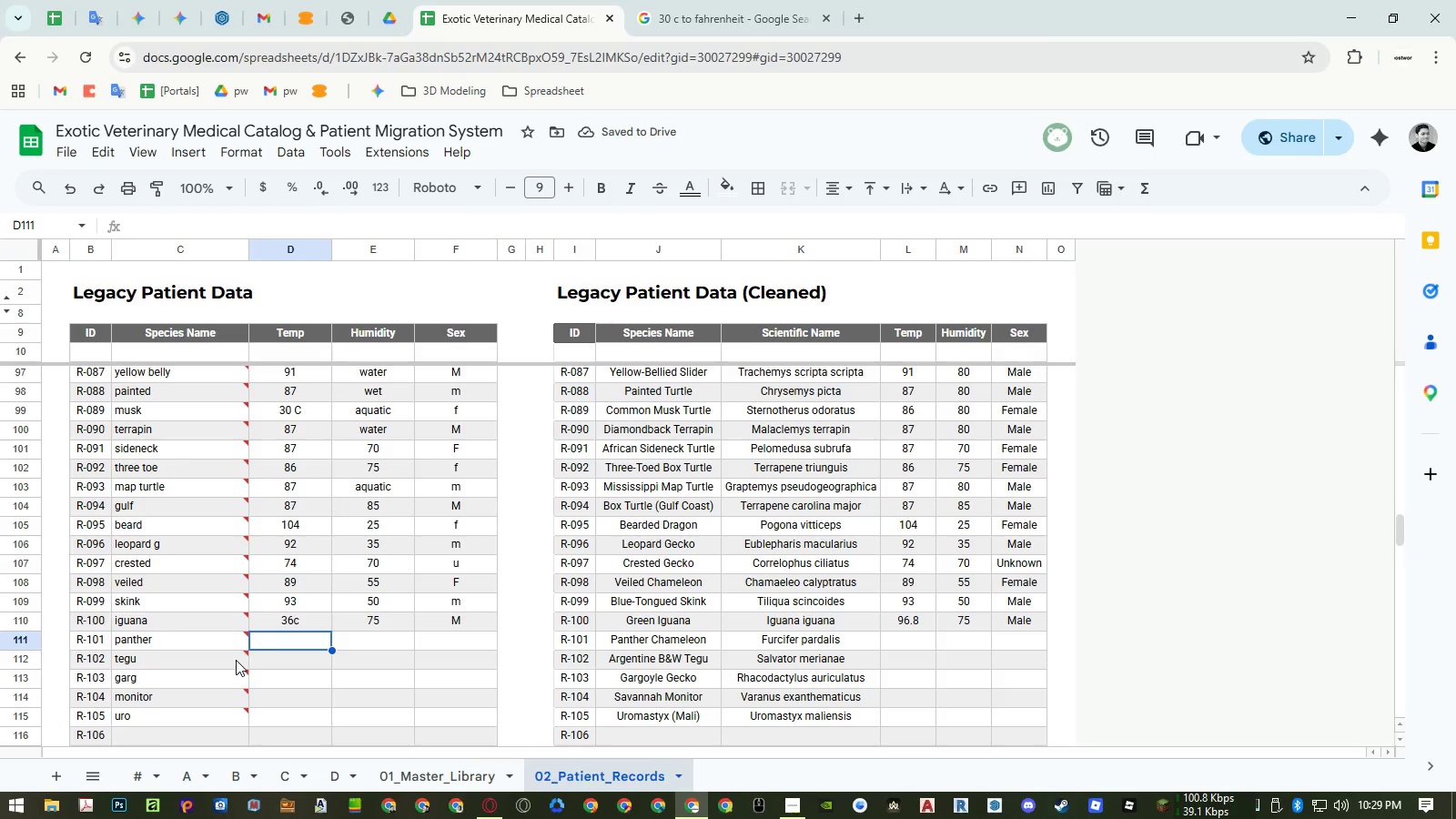 
key(Numpad8)
 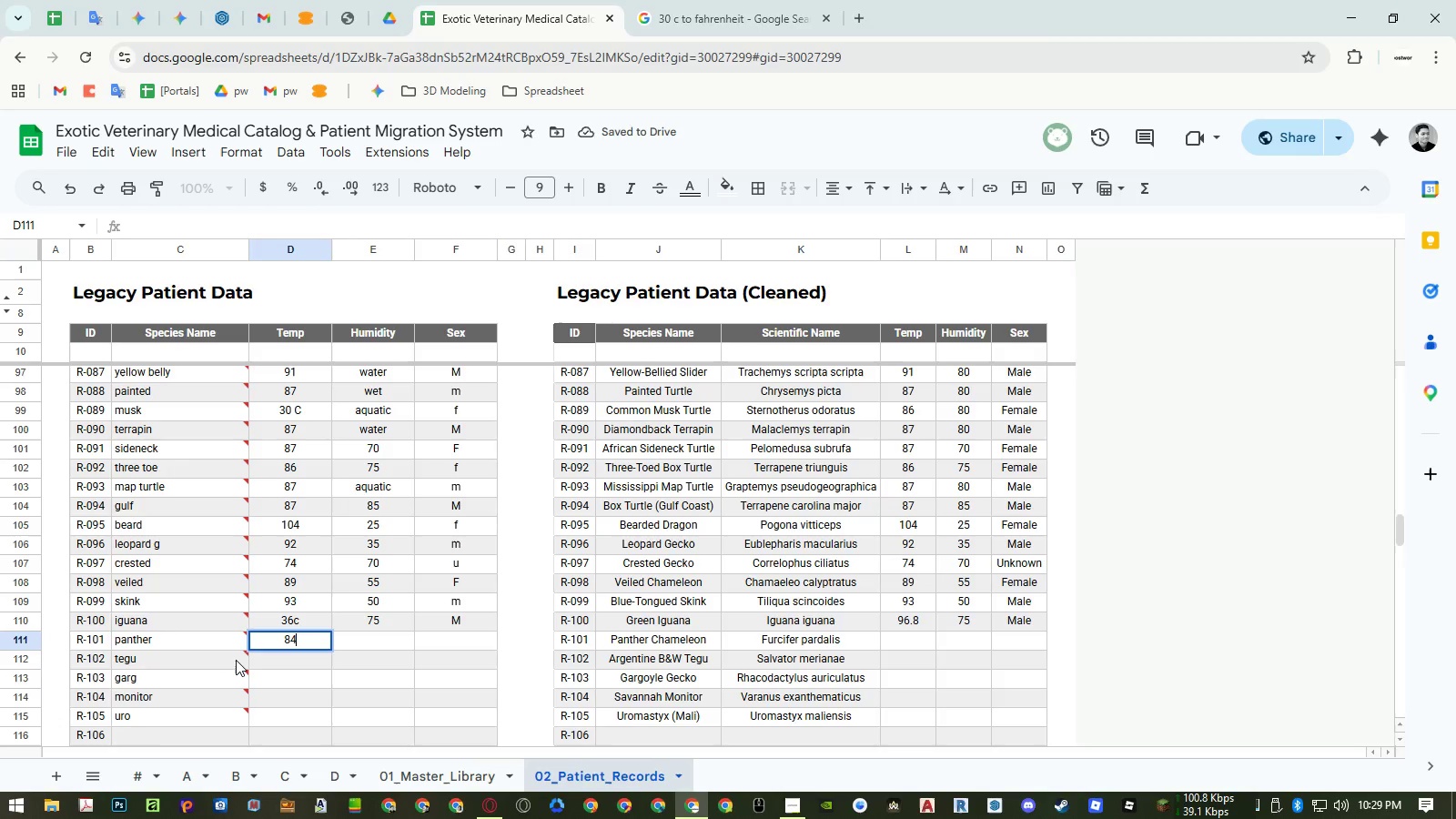 
key(Numpad4)
 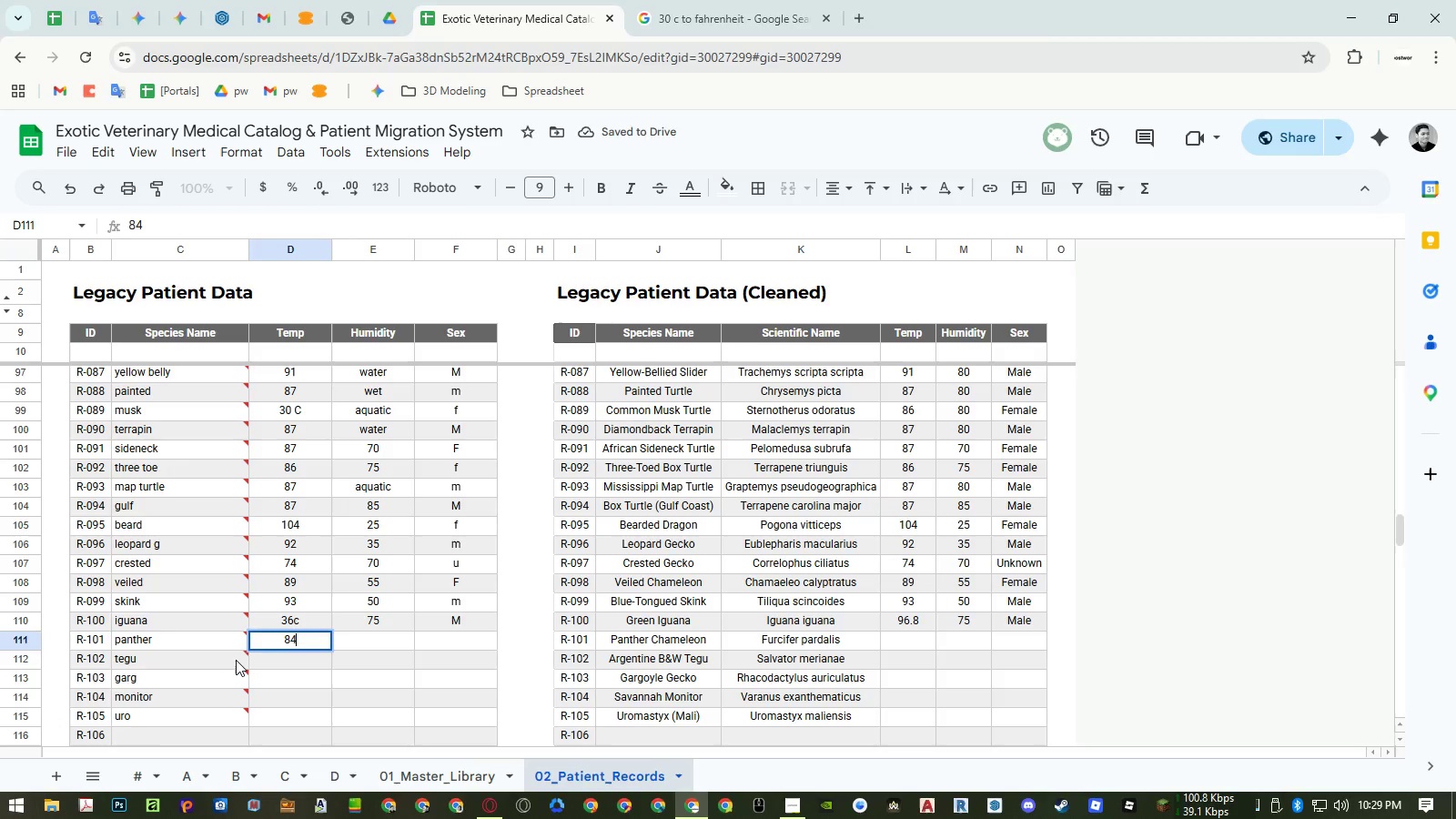 
key(NumpadEnter)
 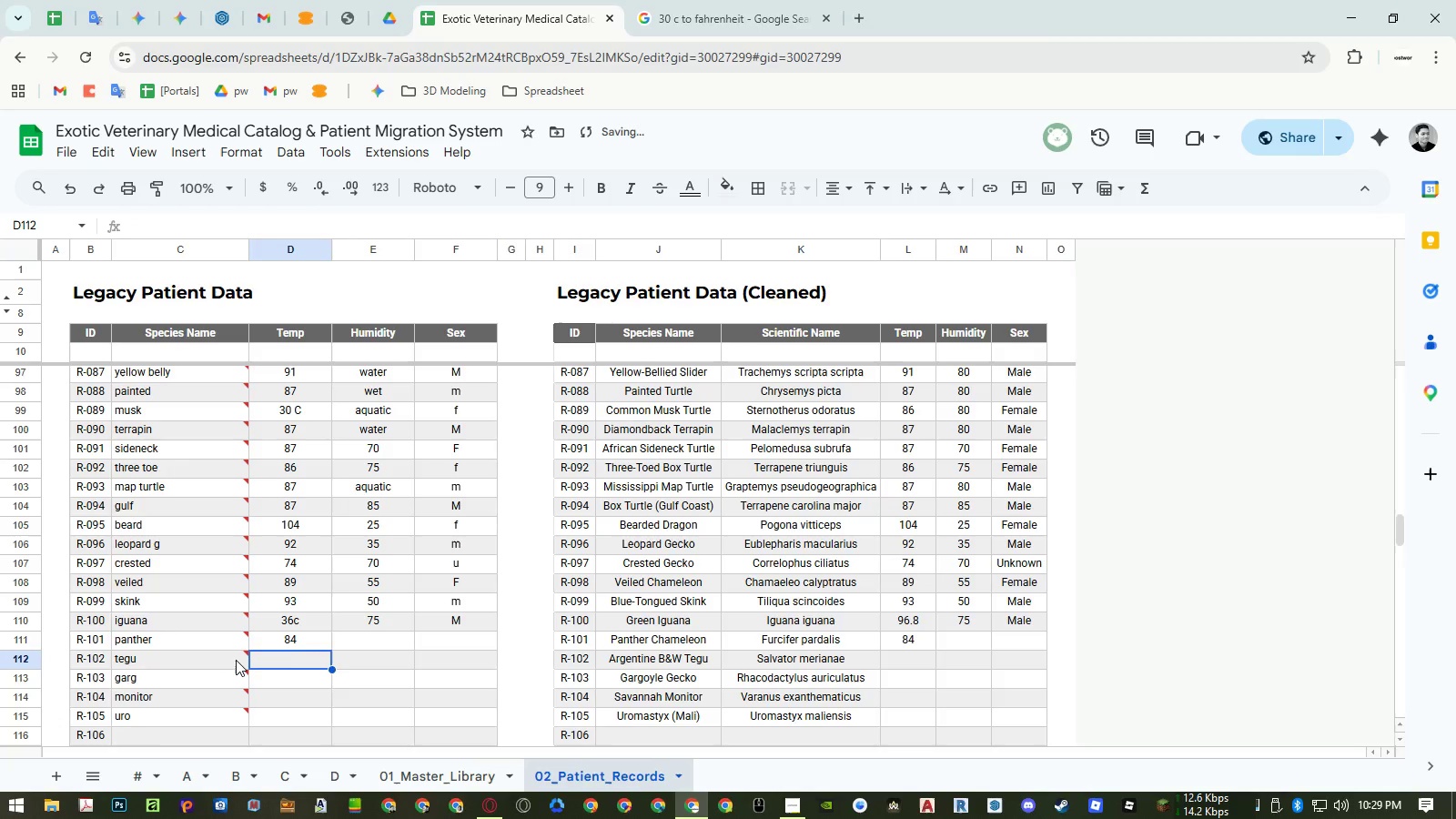 
key(Numpad1)
 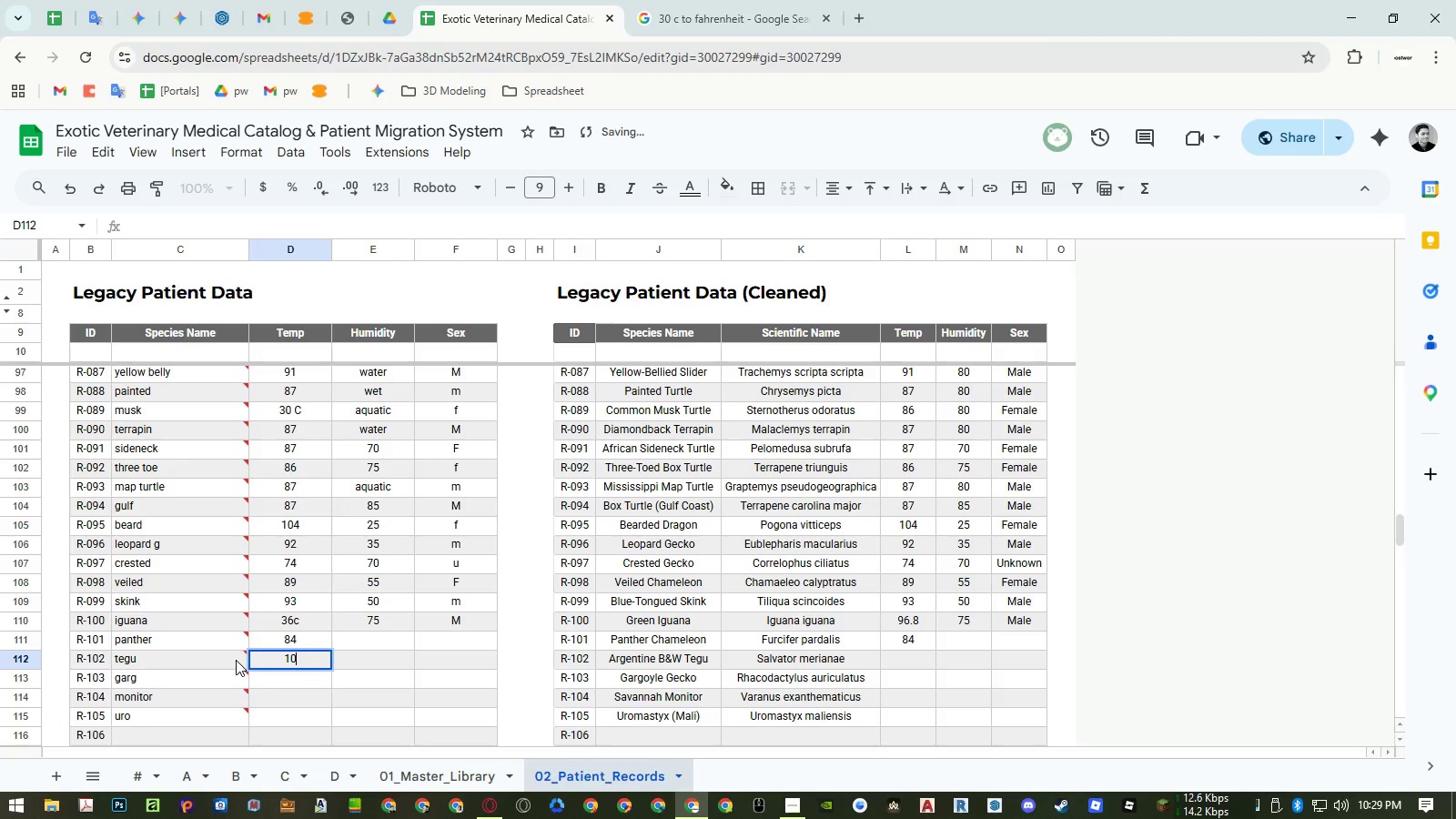 
key(Numpad0)
 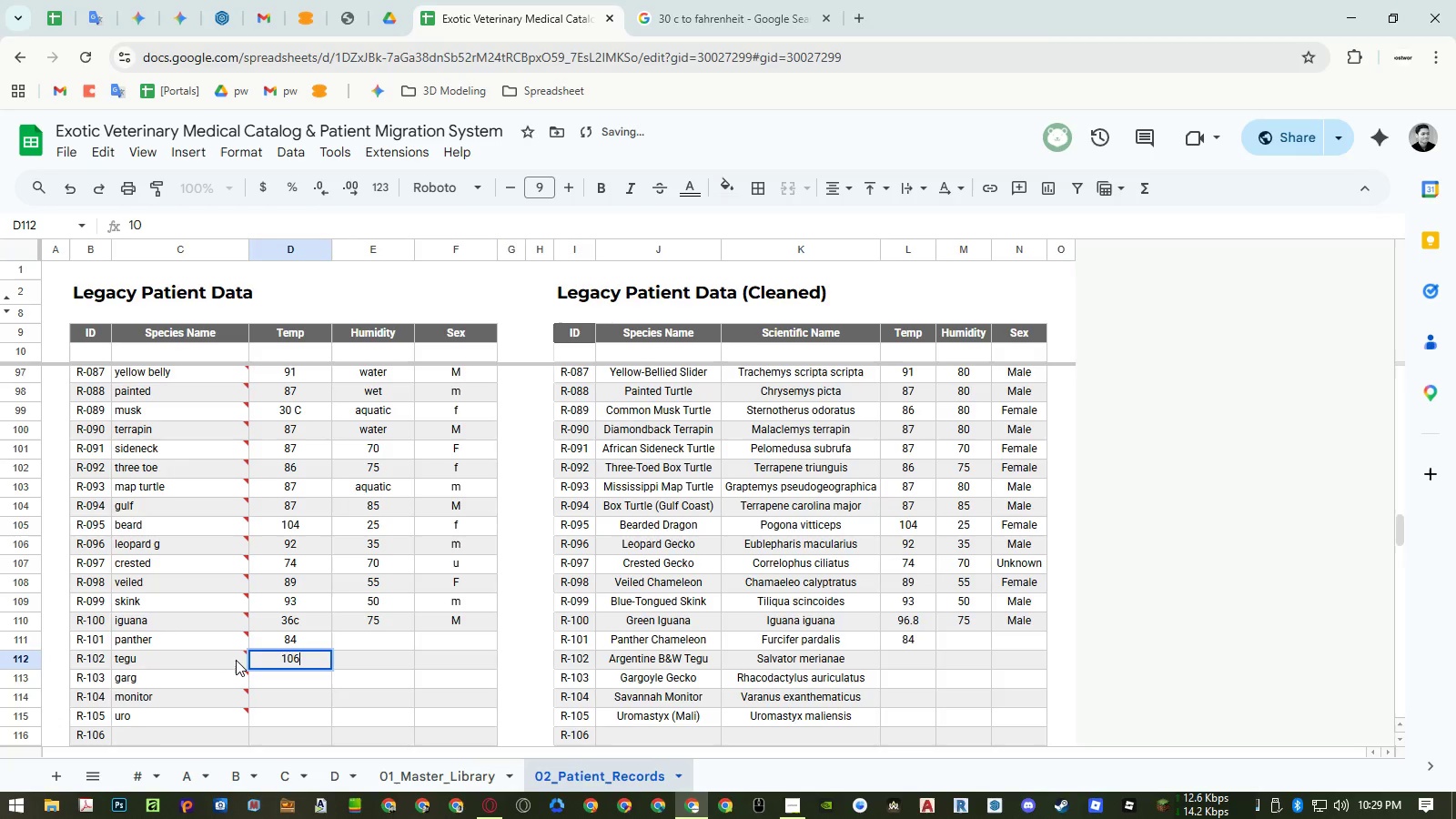 
key(Numpad6)
 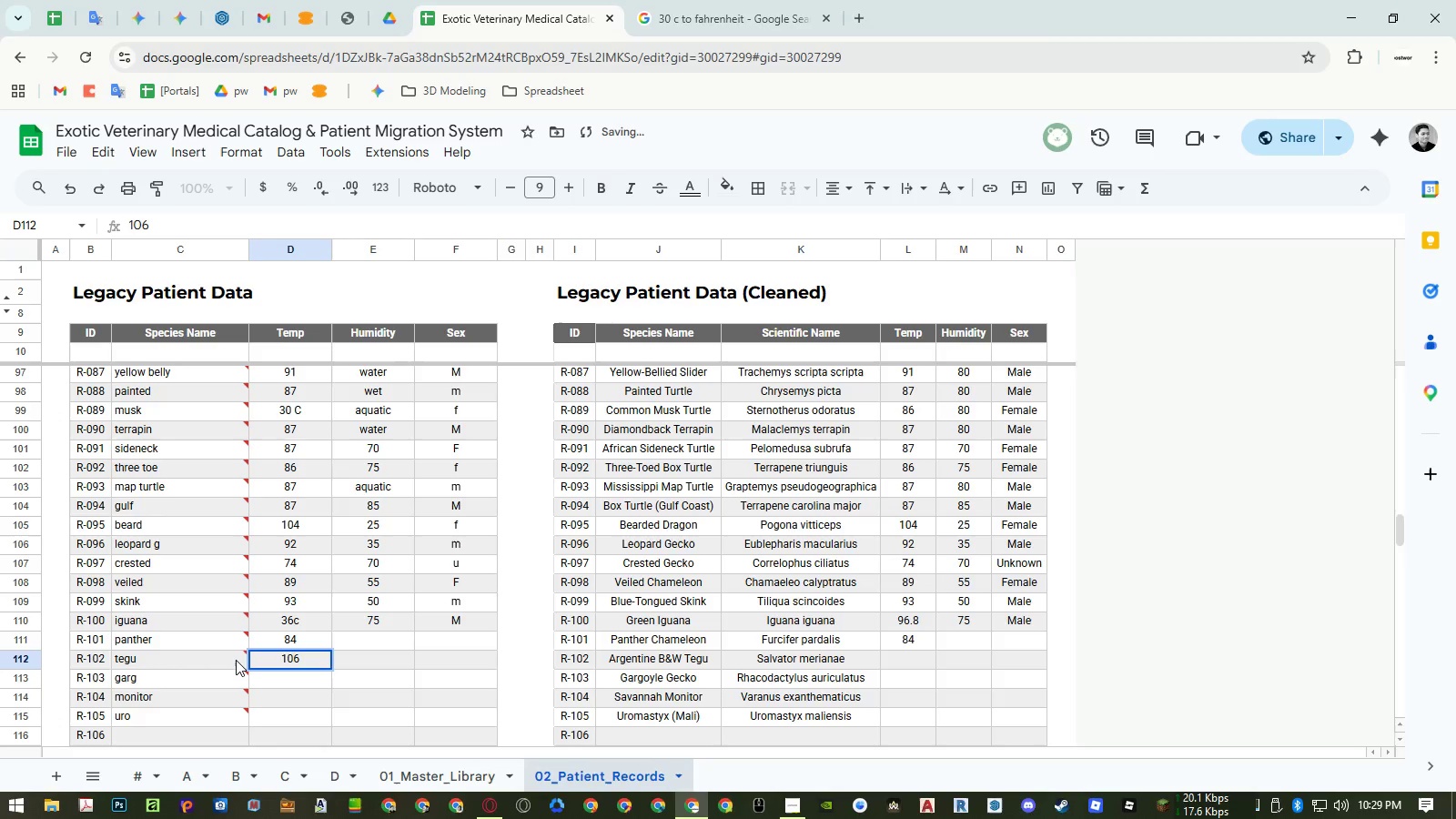 
key(NumpadEnter)
 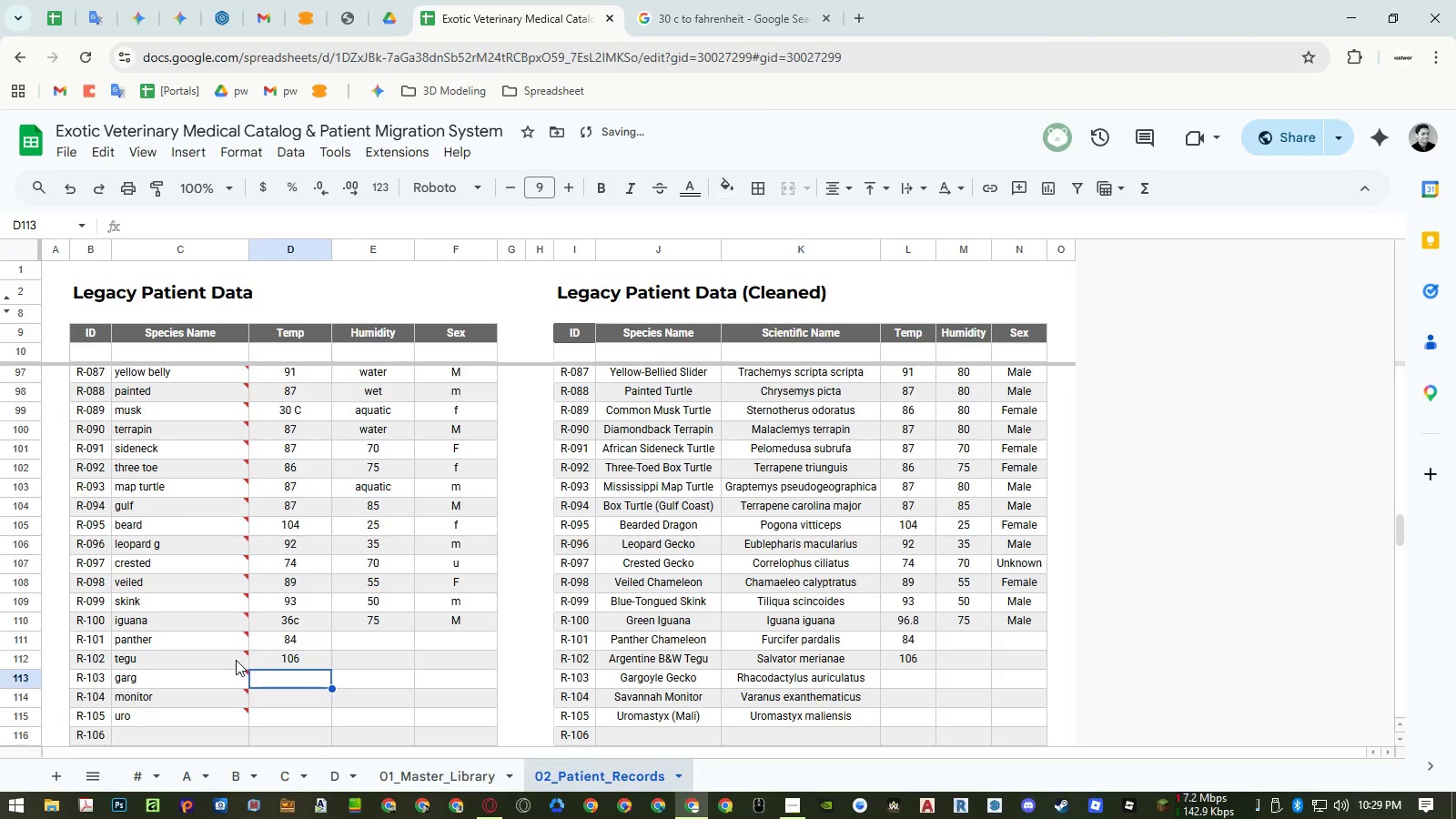 
key(Numpad7)
 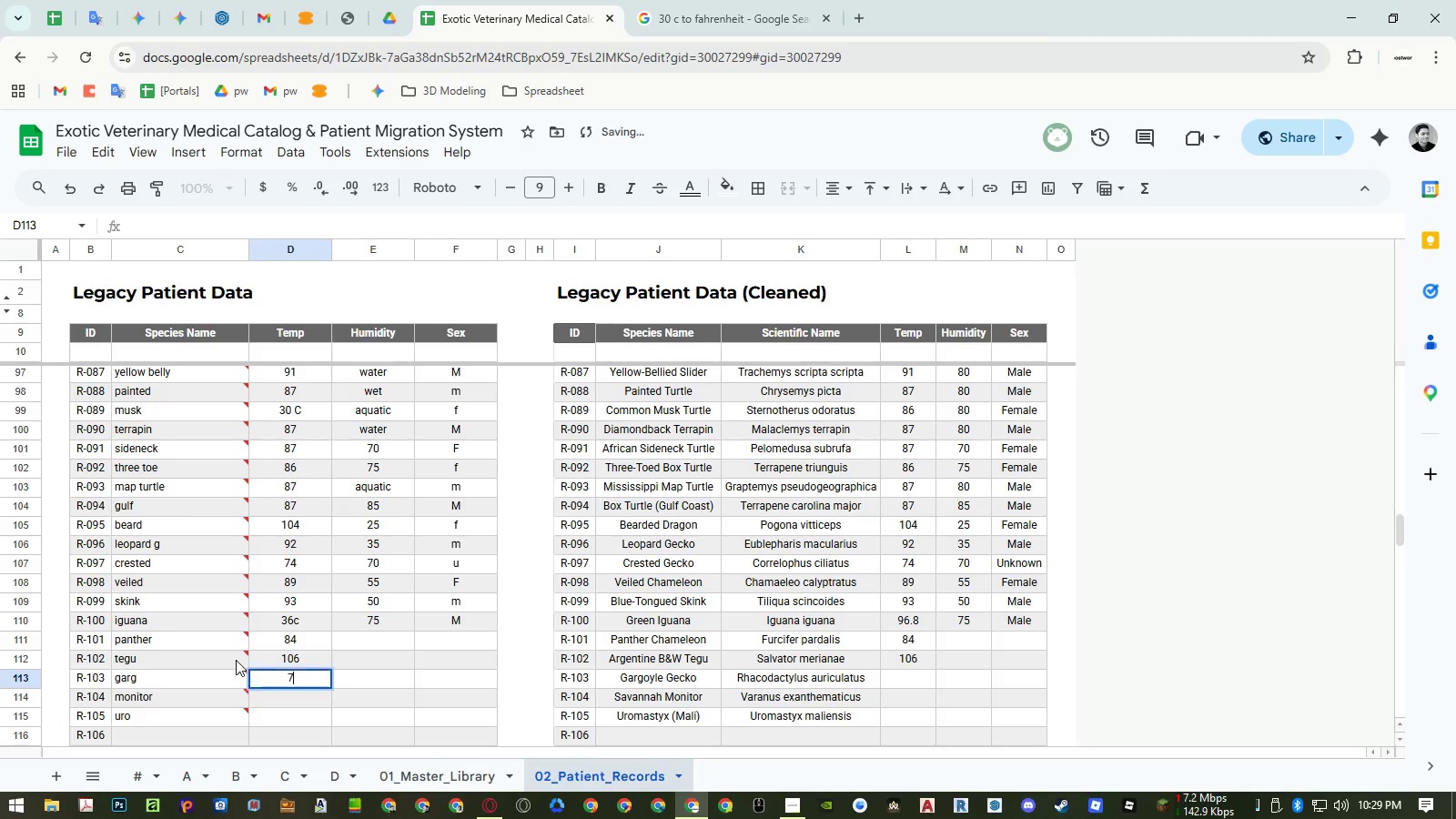 
key(Numpad7)
 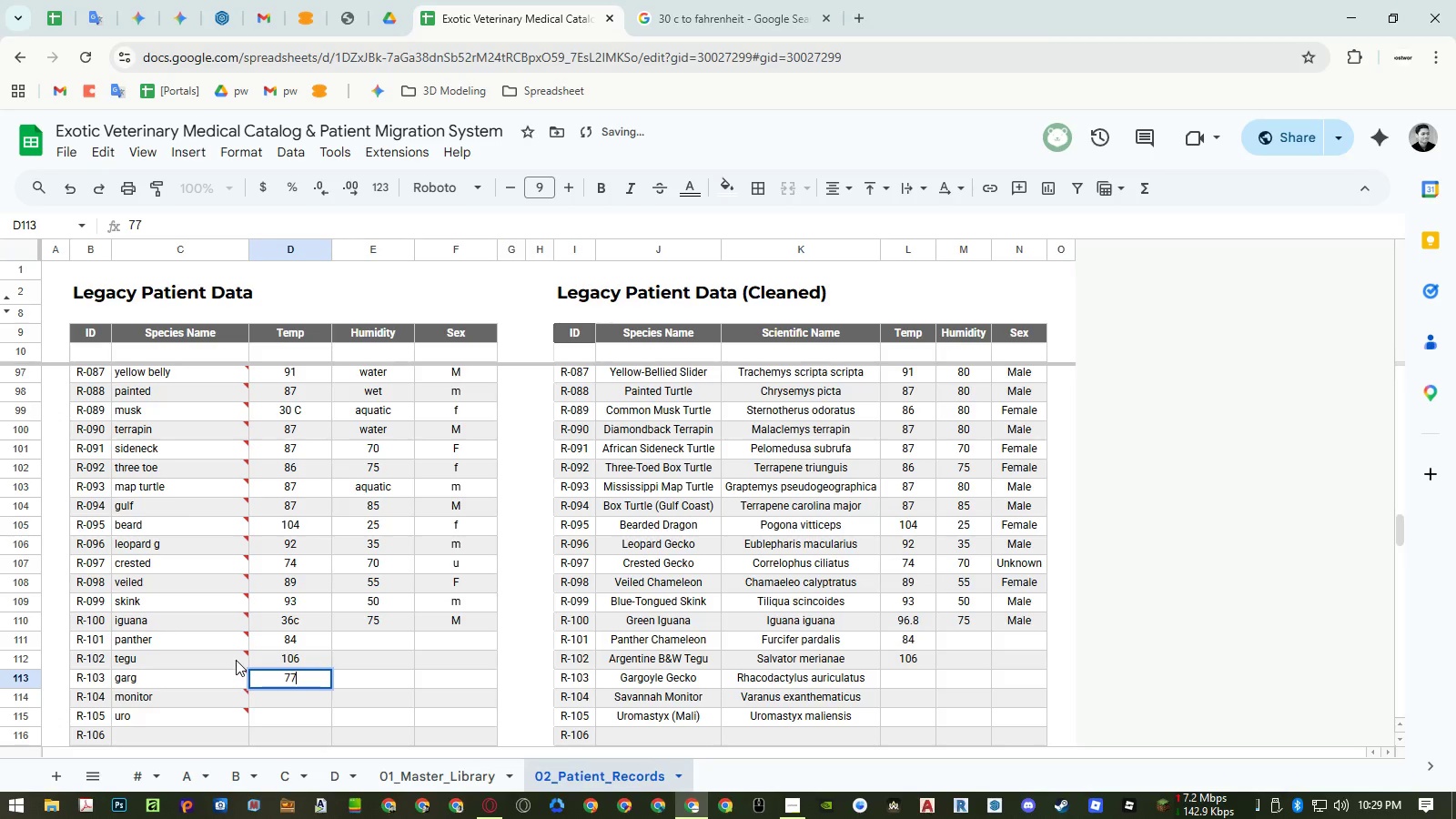 
key(NumpadEnter)
 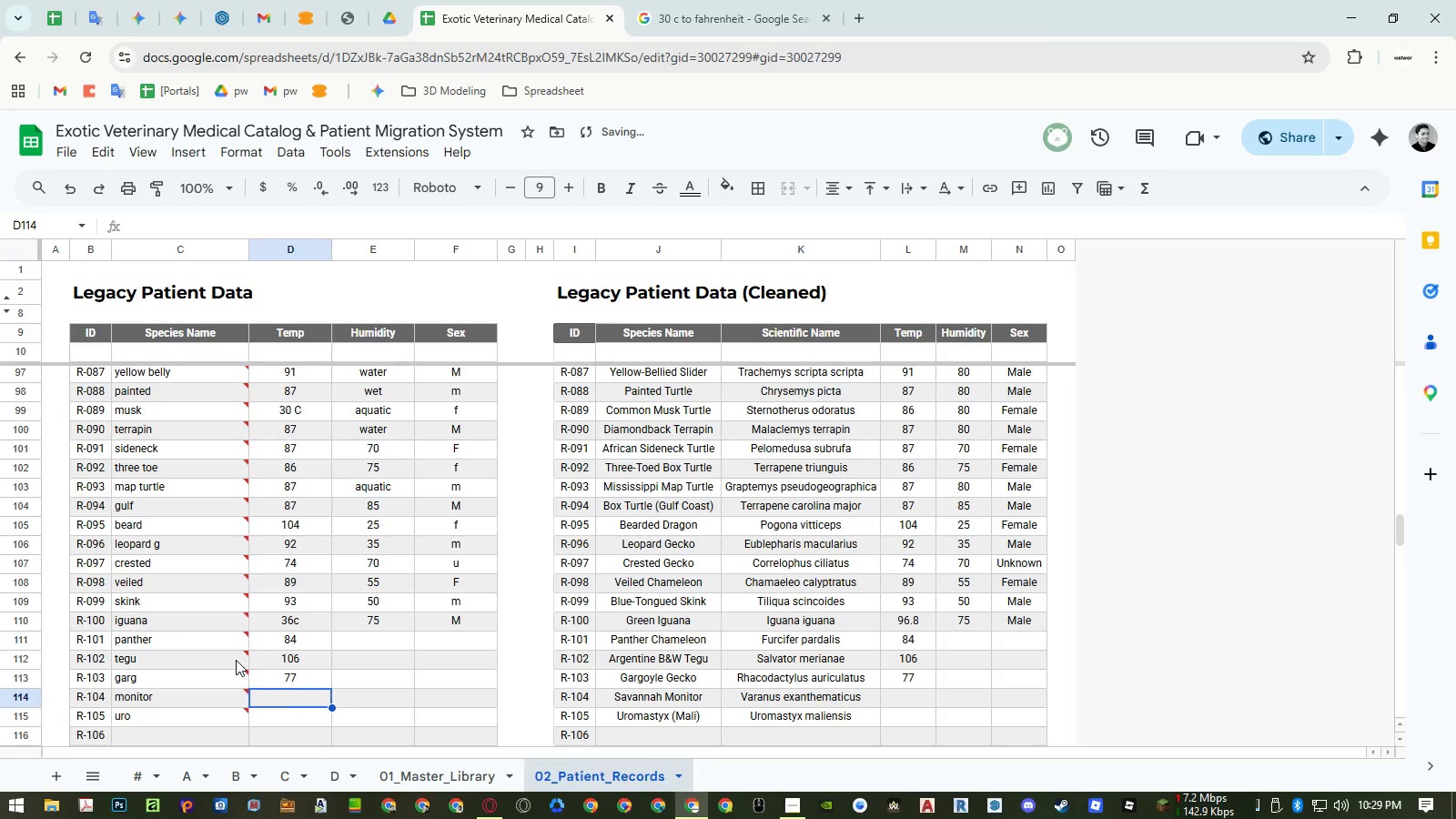 
key(Numpad1)
 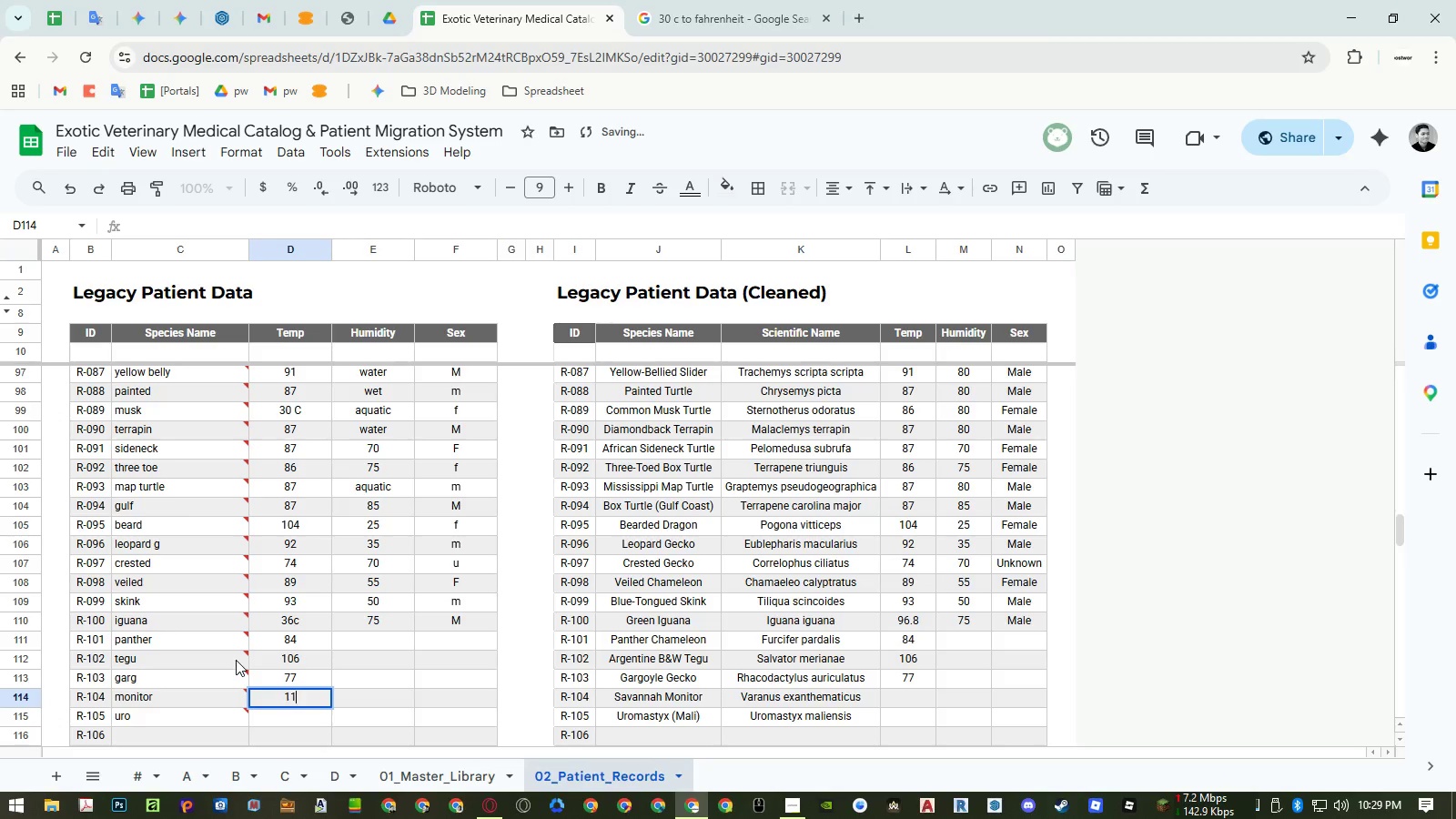 
key(Numpad1)
 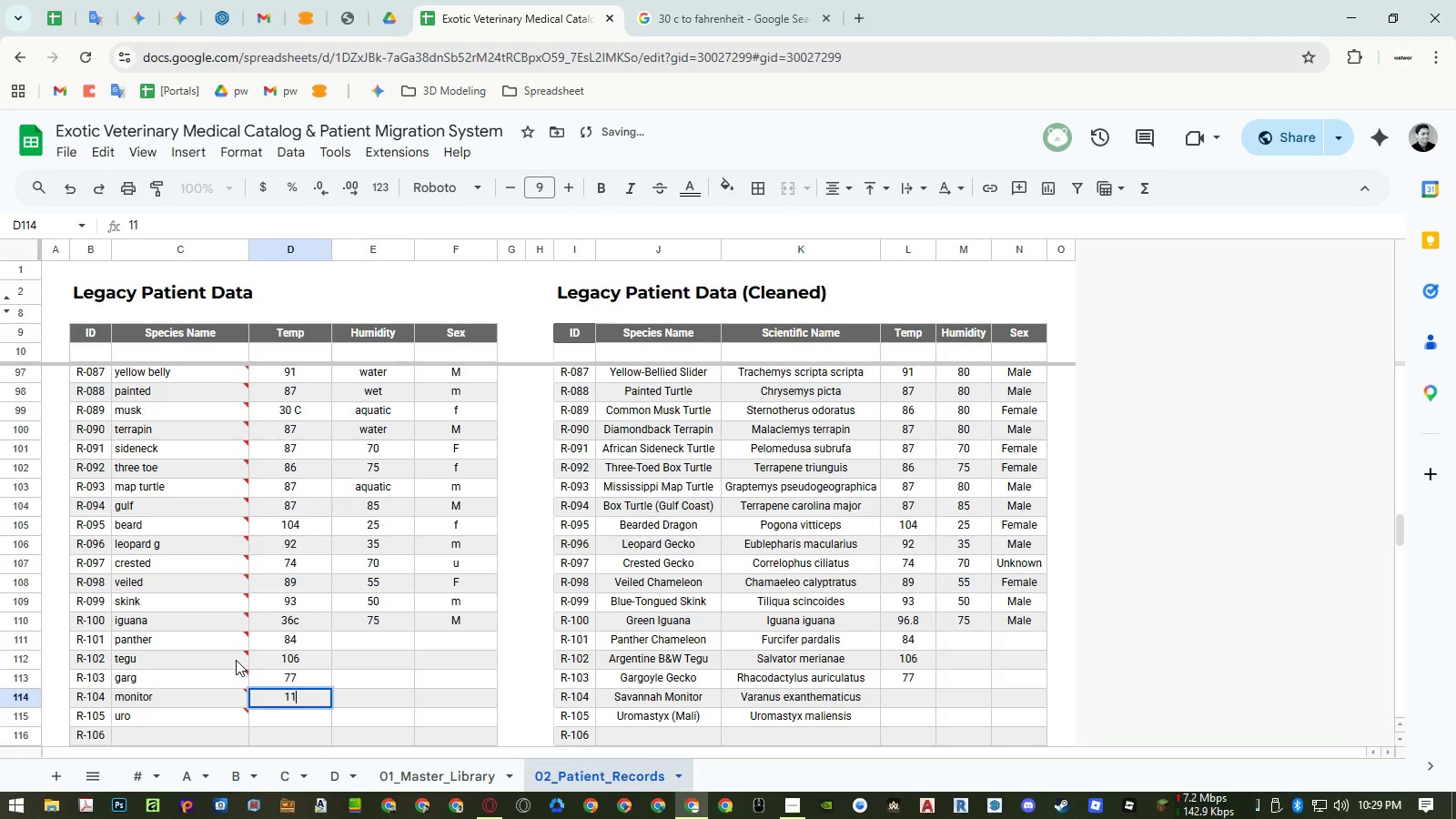 
key(Numpad4)
 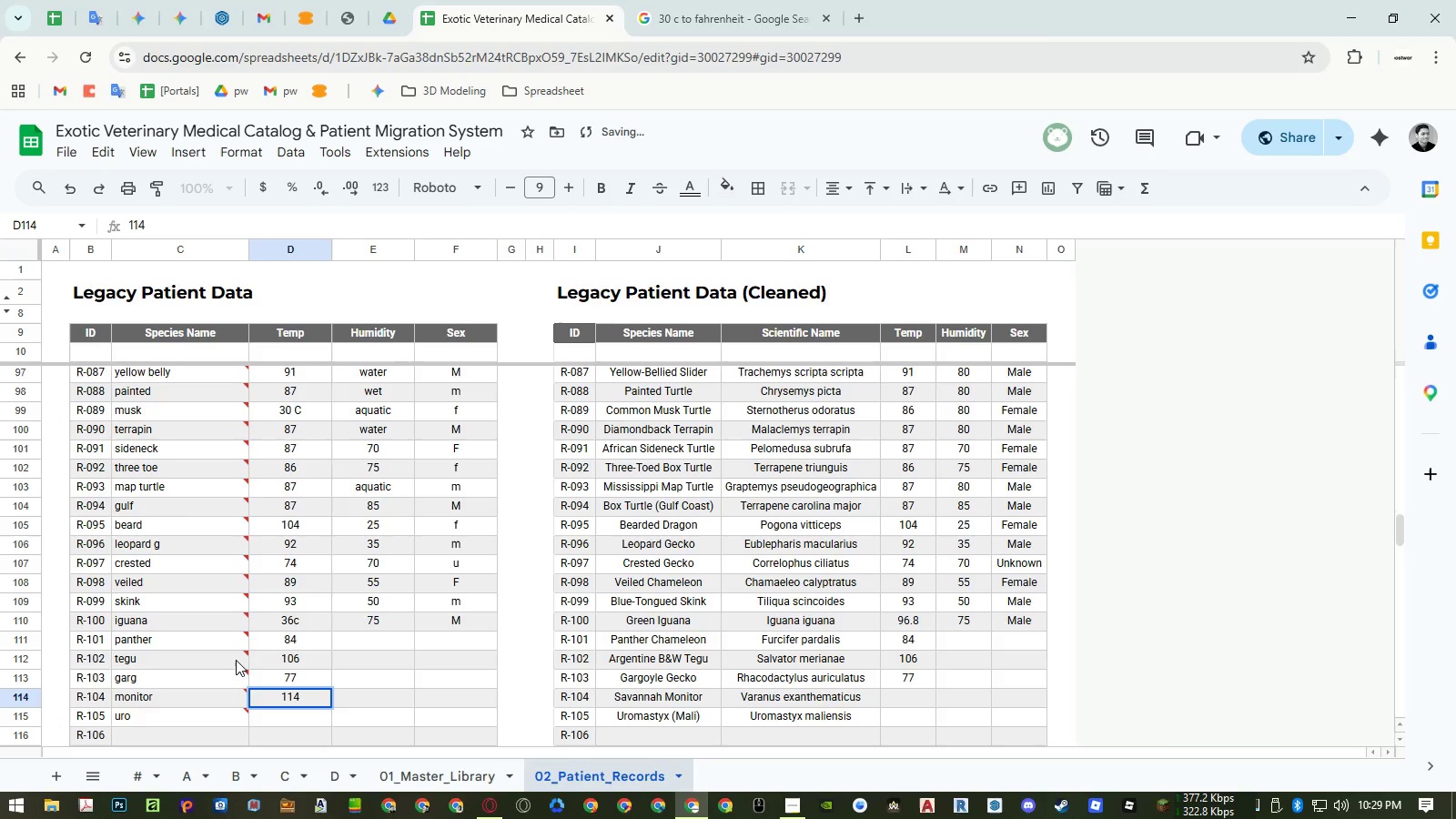 
key(NumpadEnter)
 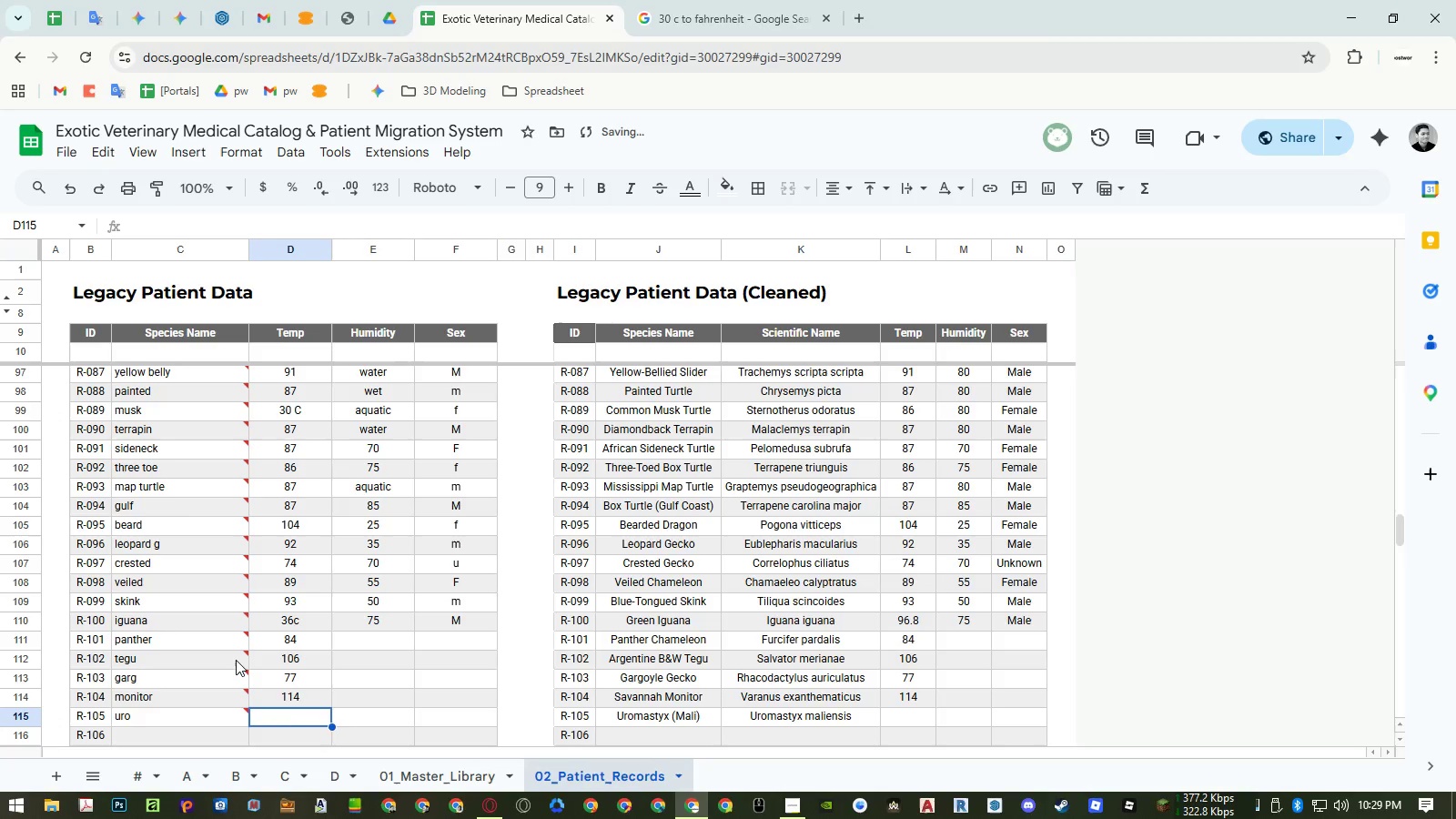 
key(Numpad1)
 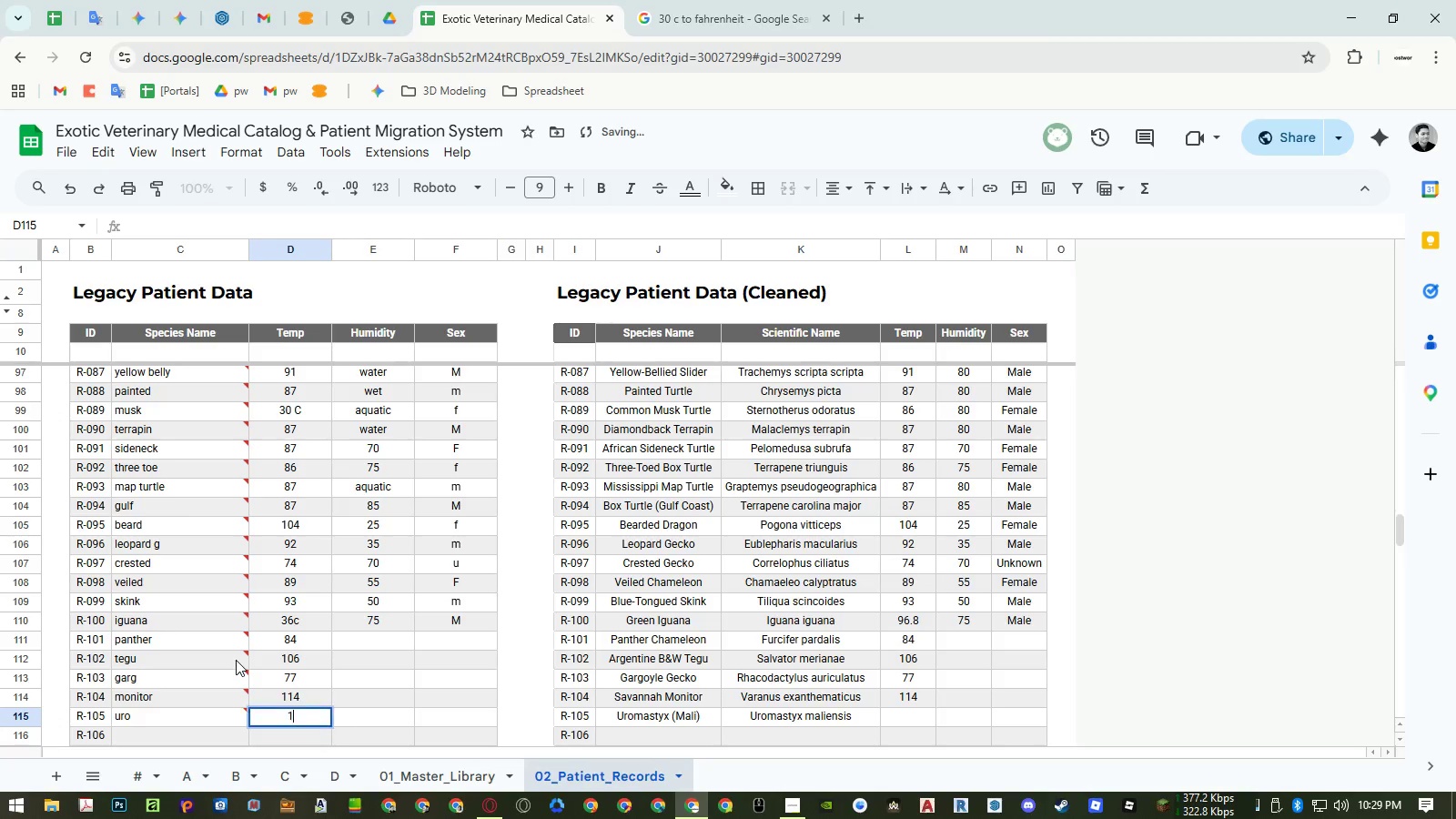 
key(Numpad1)
 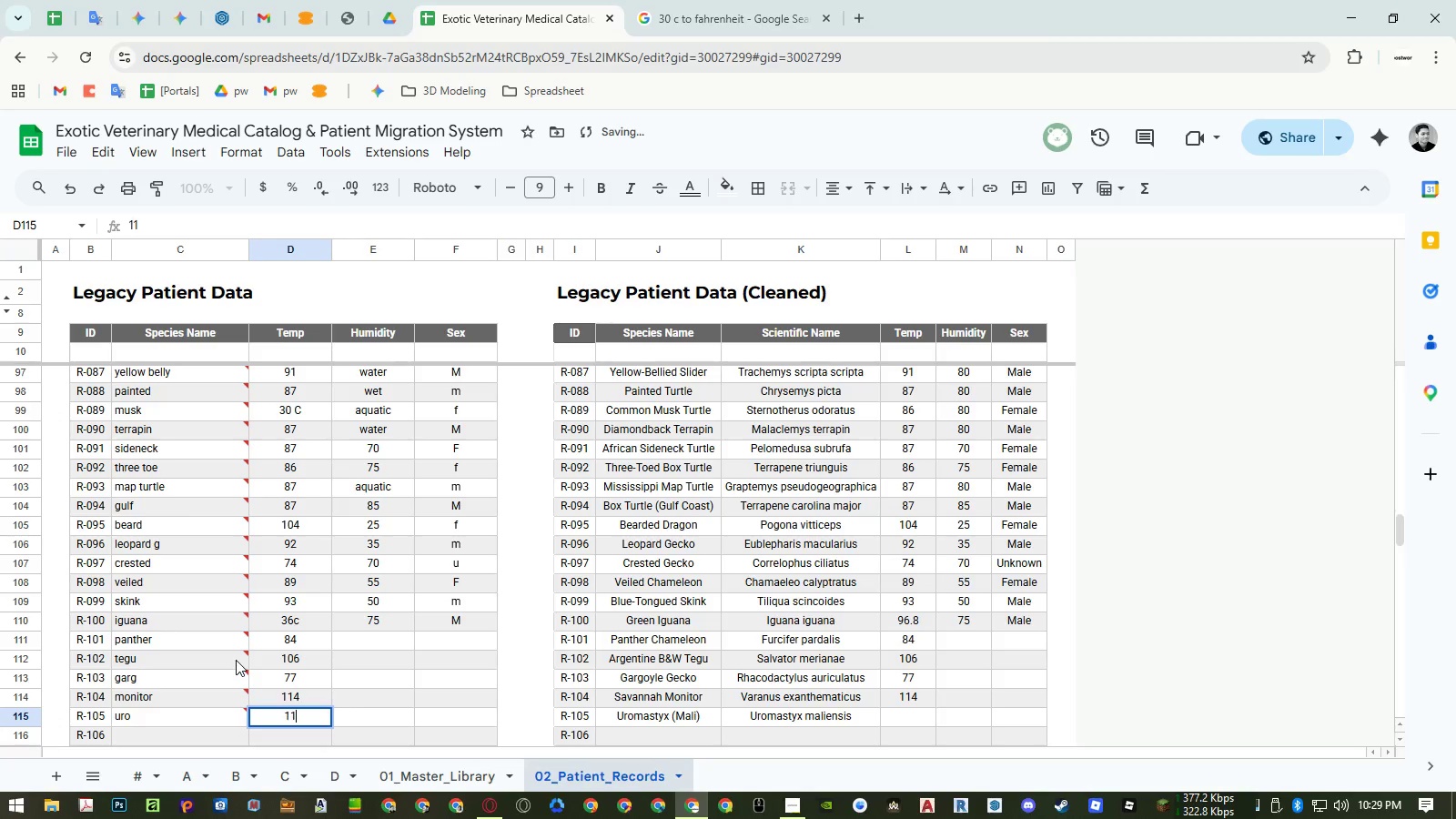 
key(Numpad7)
 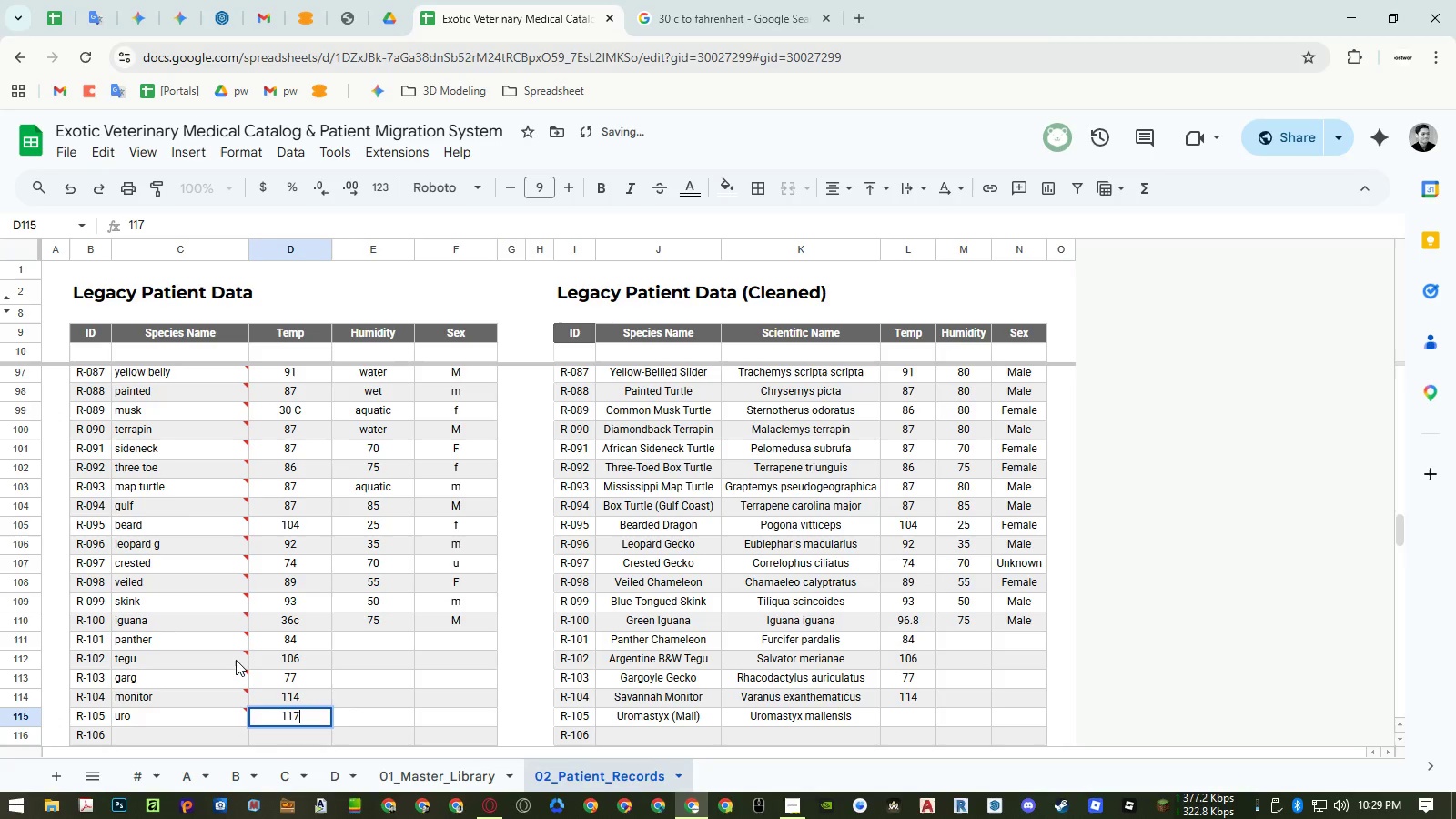 
key(NumpadEnter)
 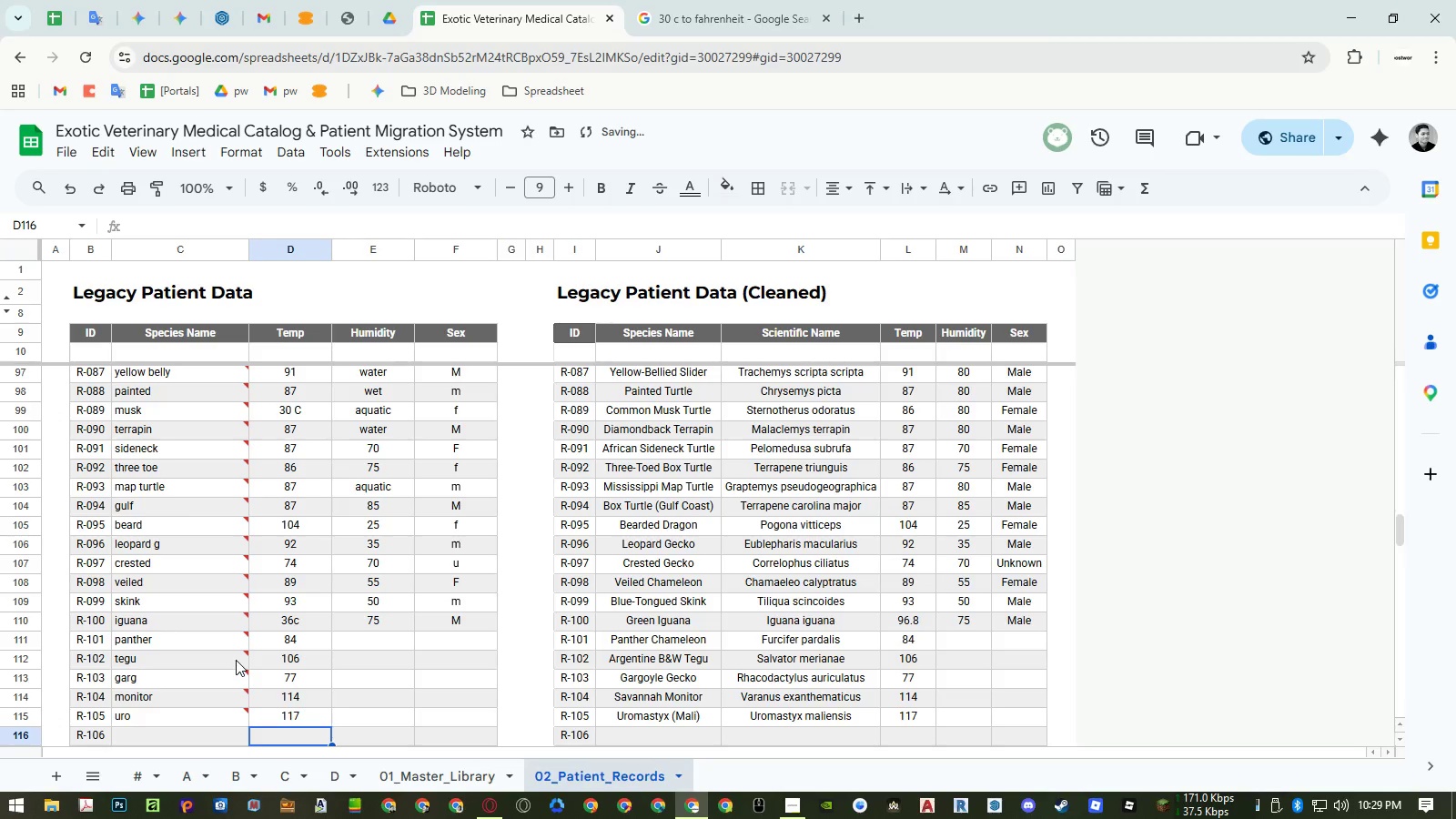 
key(Numpad8)
 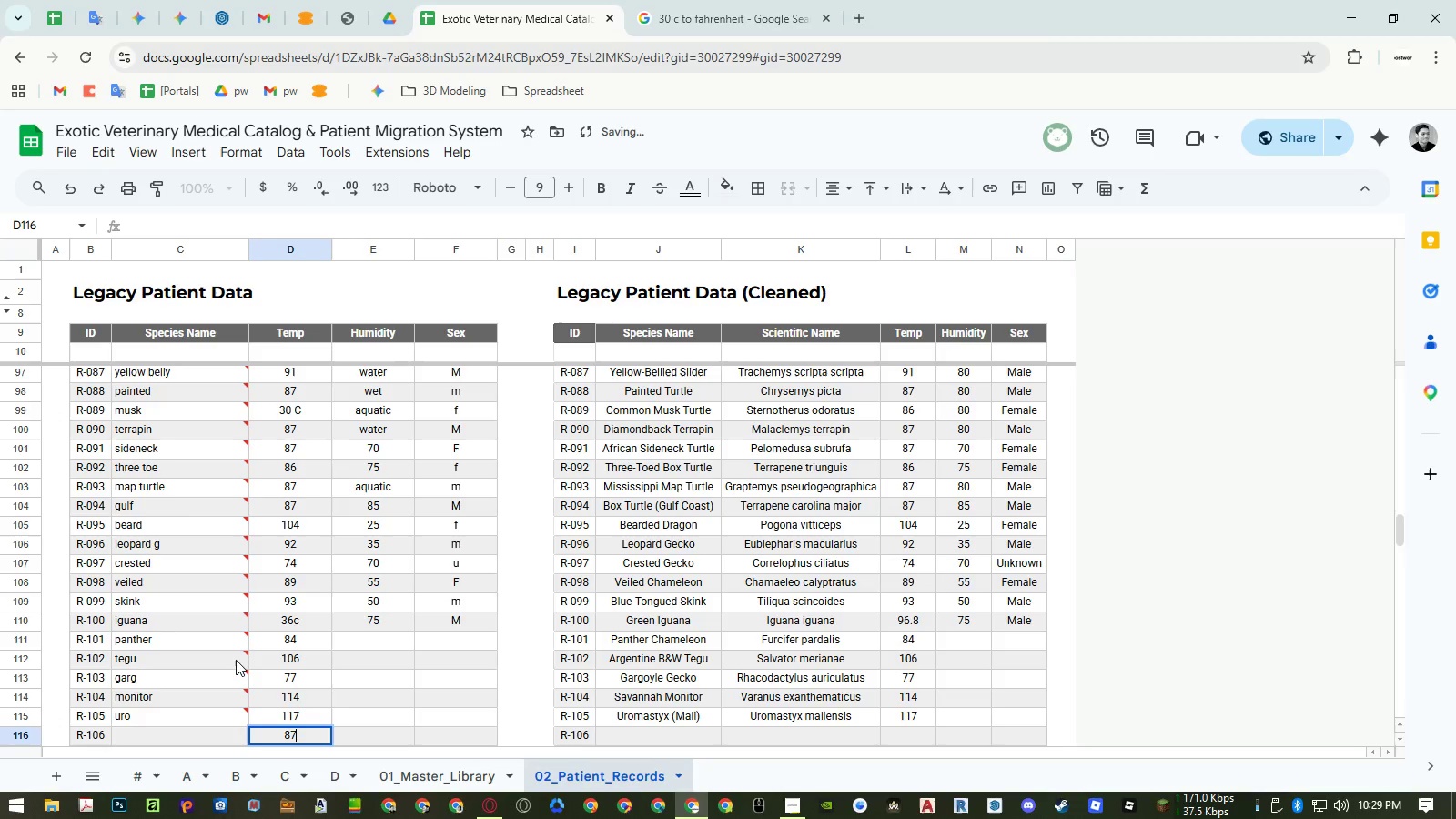 
key(Numpad7)
 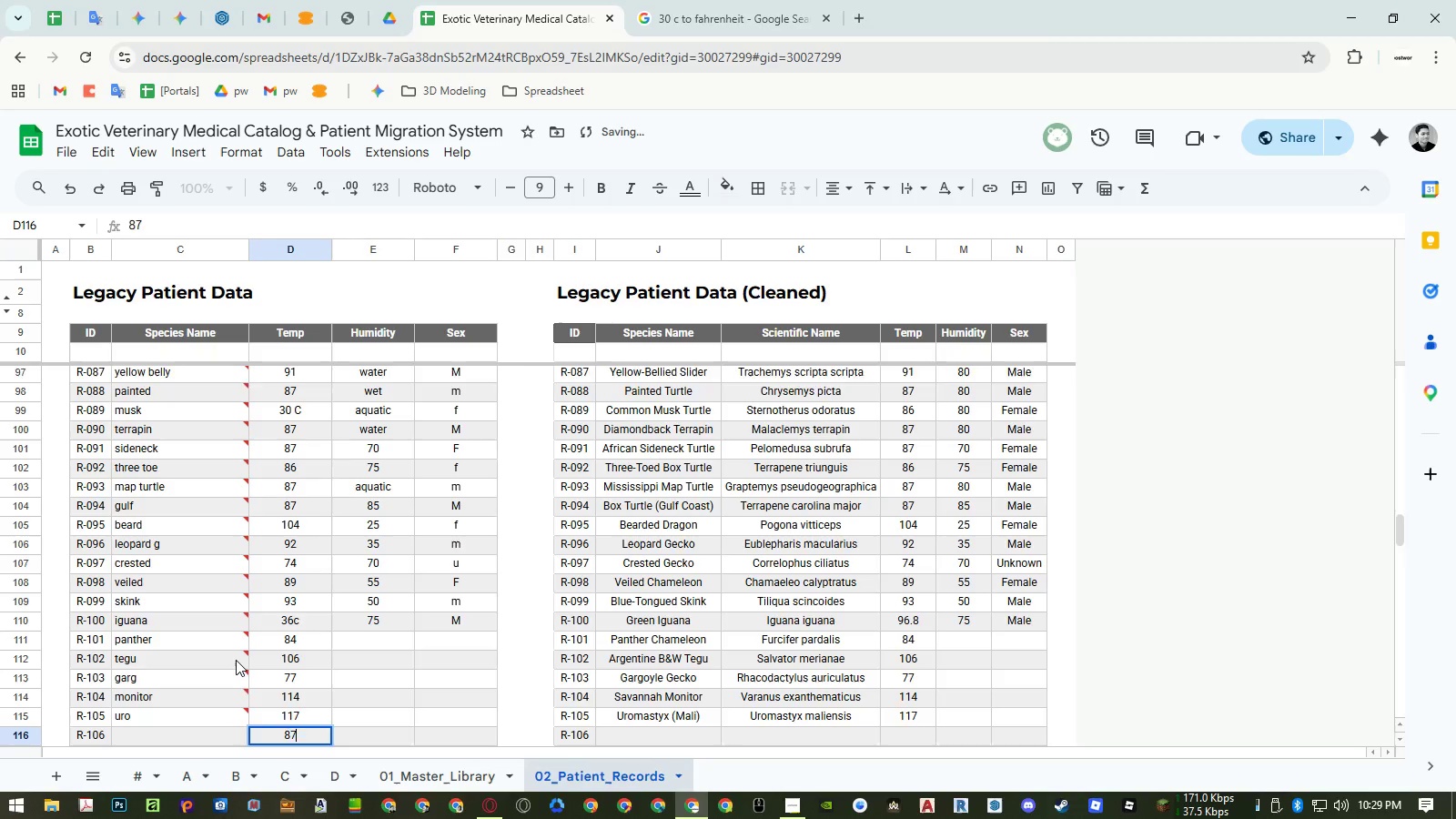 
key(NumpadEnter)
 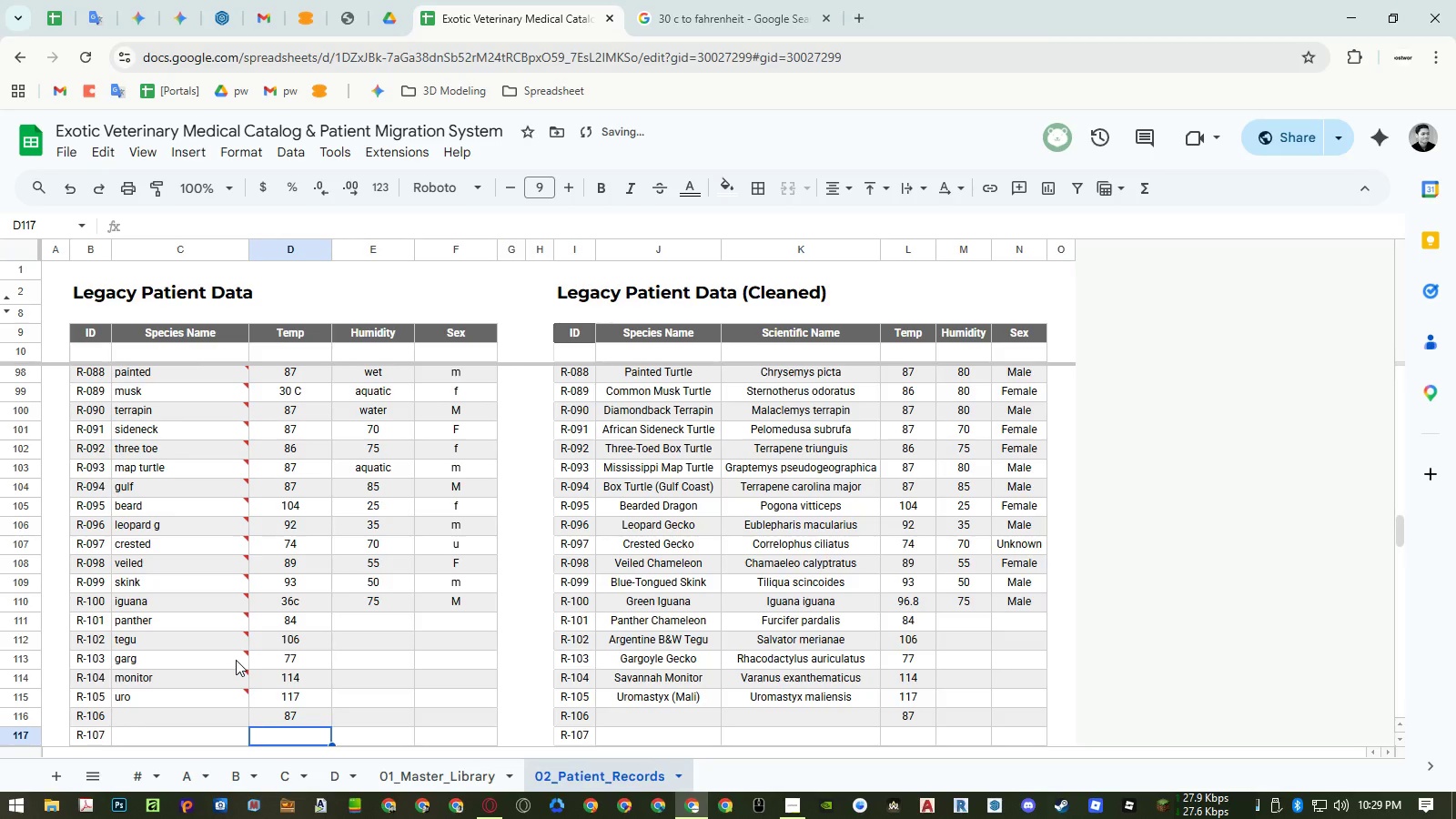 
key(ArrowUp)
 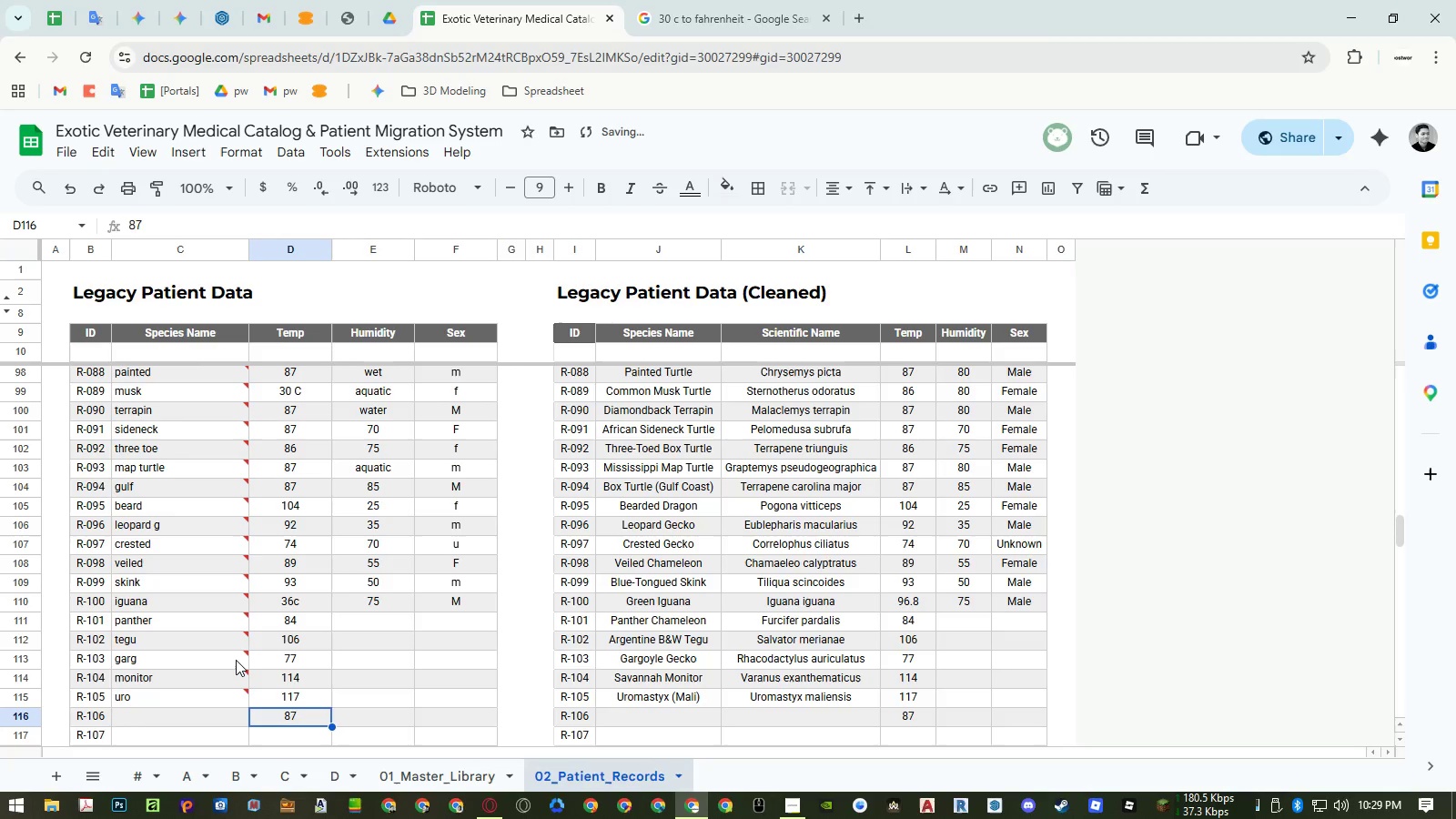 
key(Delete)
 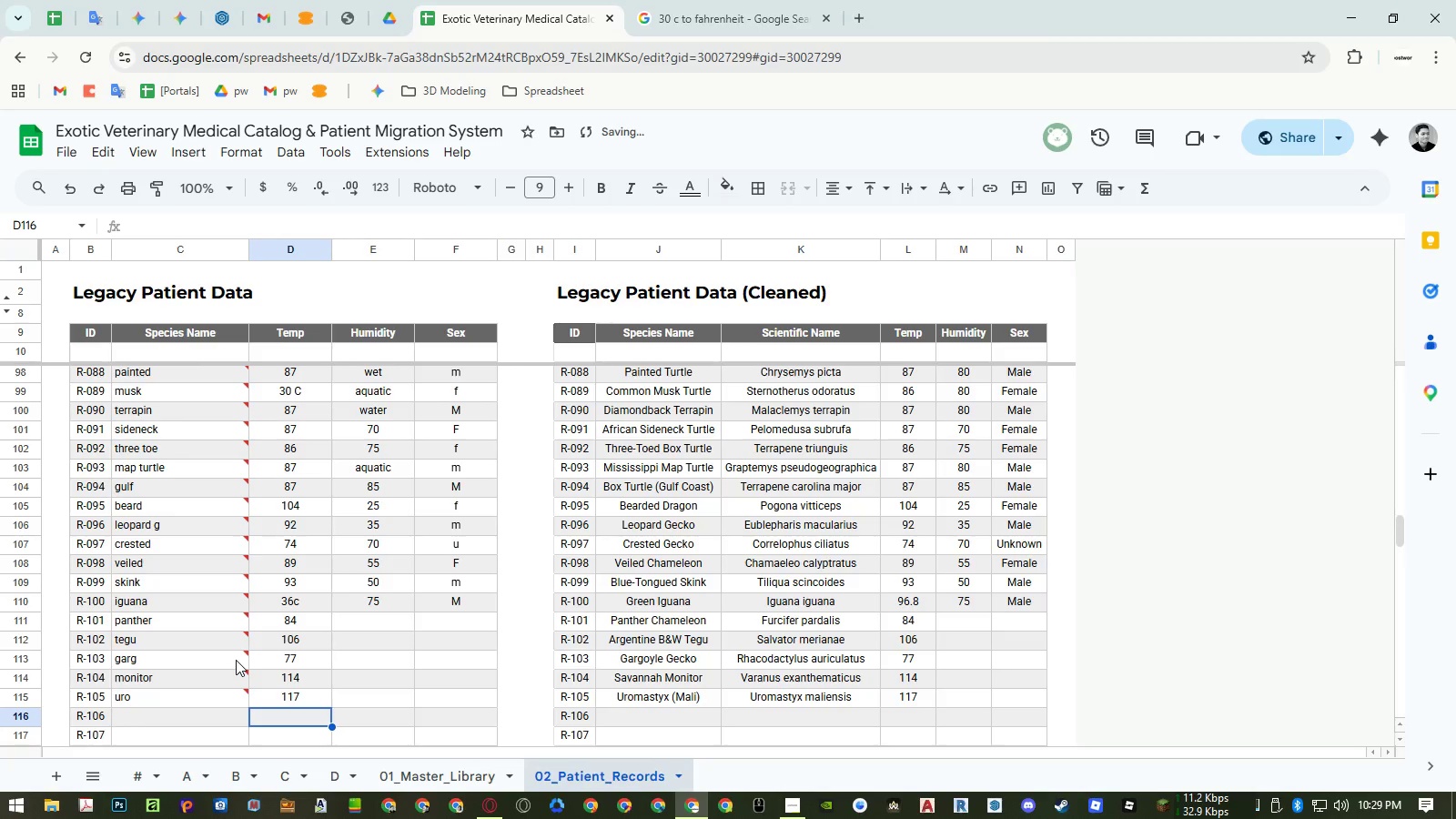 
key(ArrowRight)
 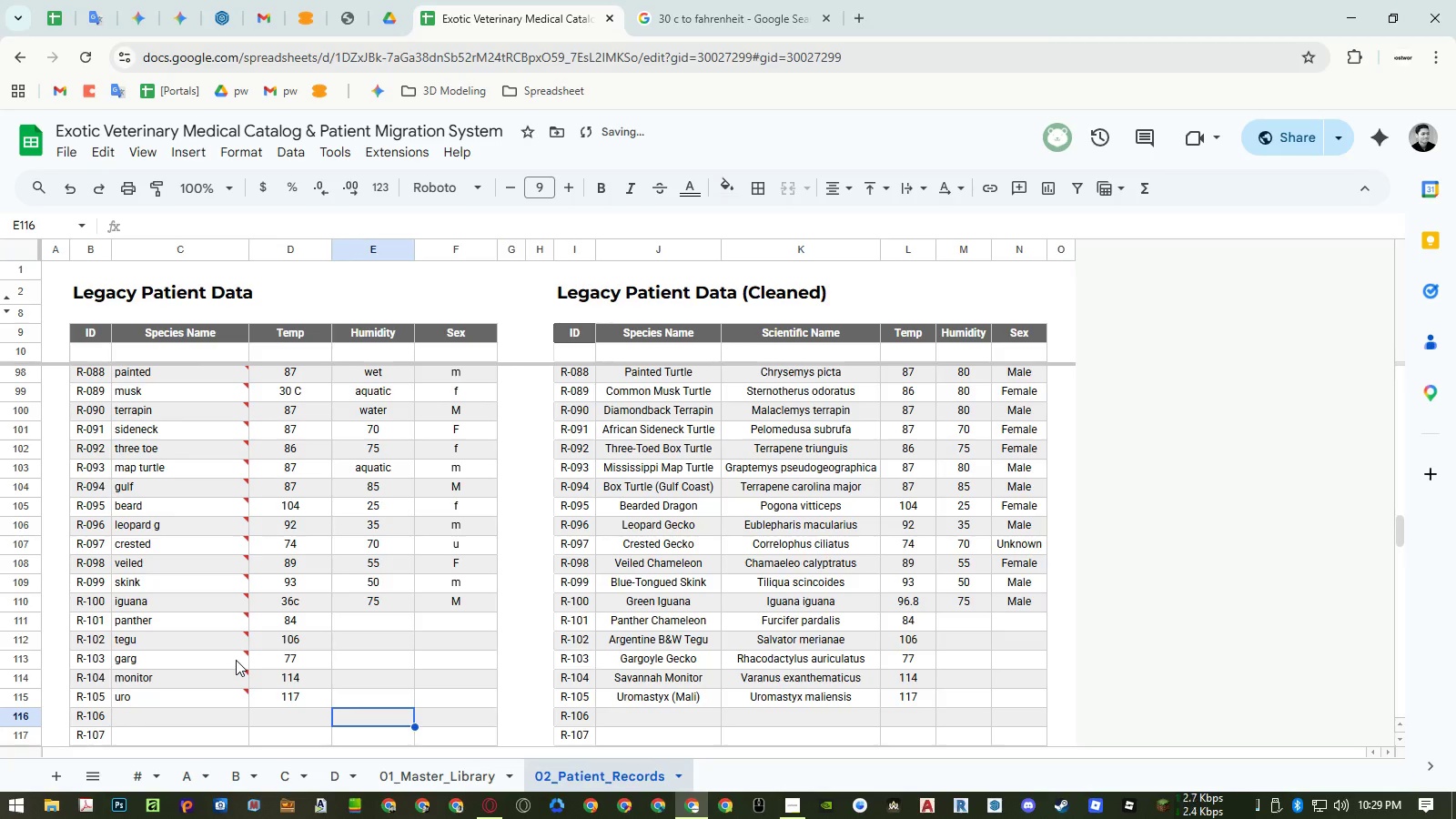 
key(Control+ControlLeft)
 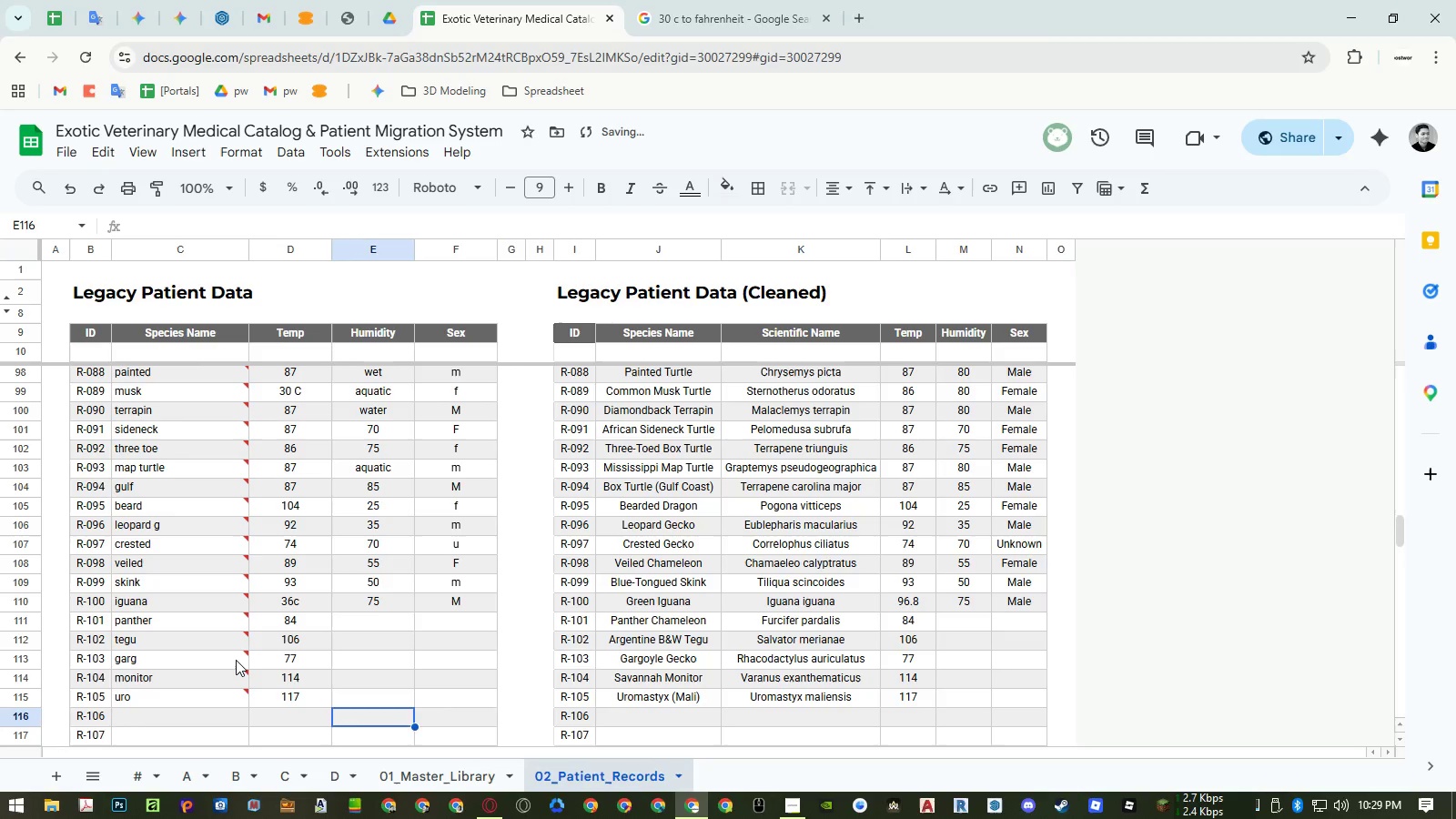 
key(Control+ArrowUp)
 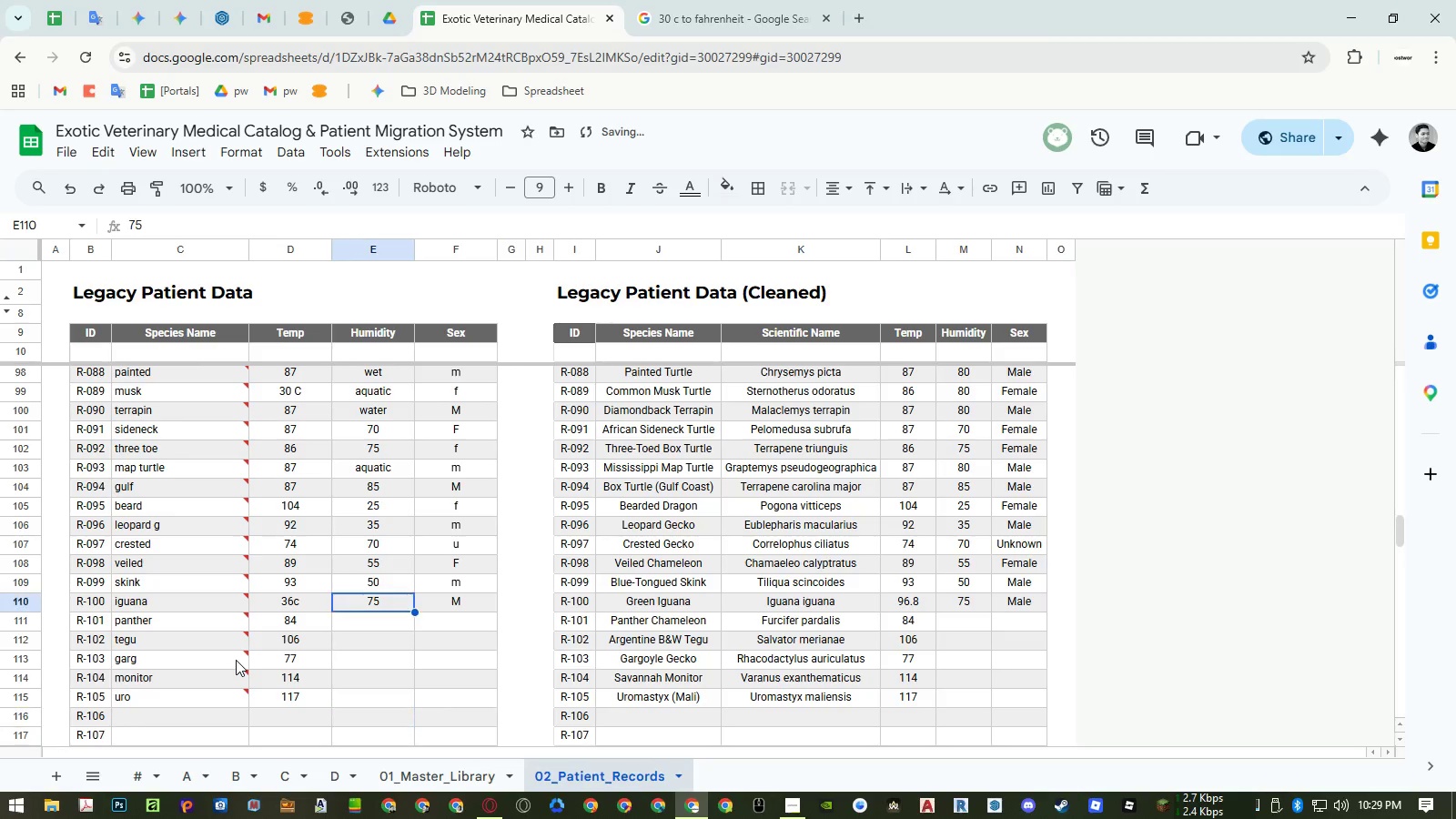 
key(ArrowDown)
 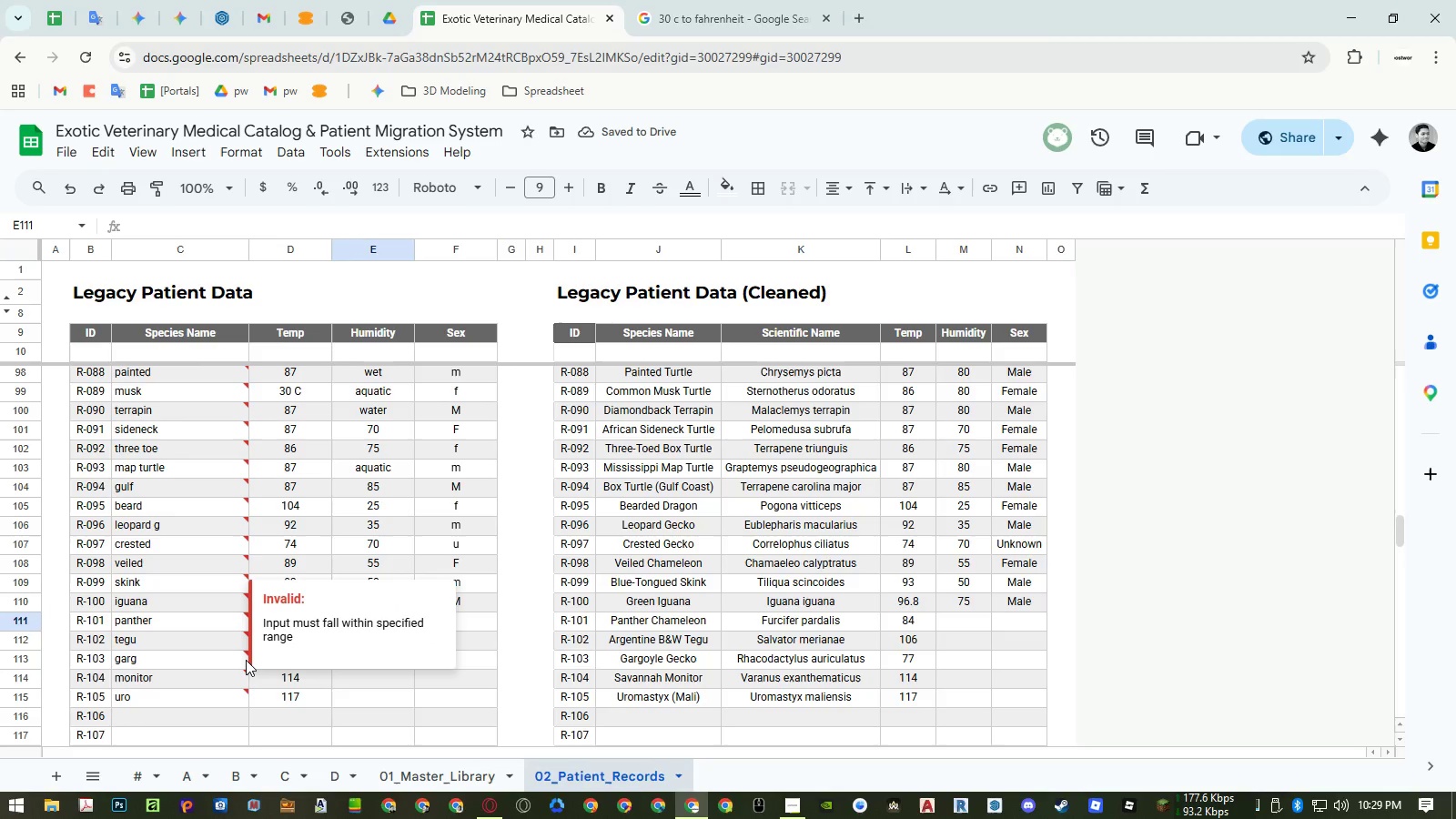 
key(Numpad6)
 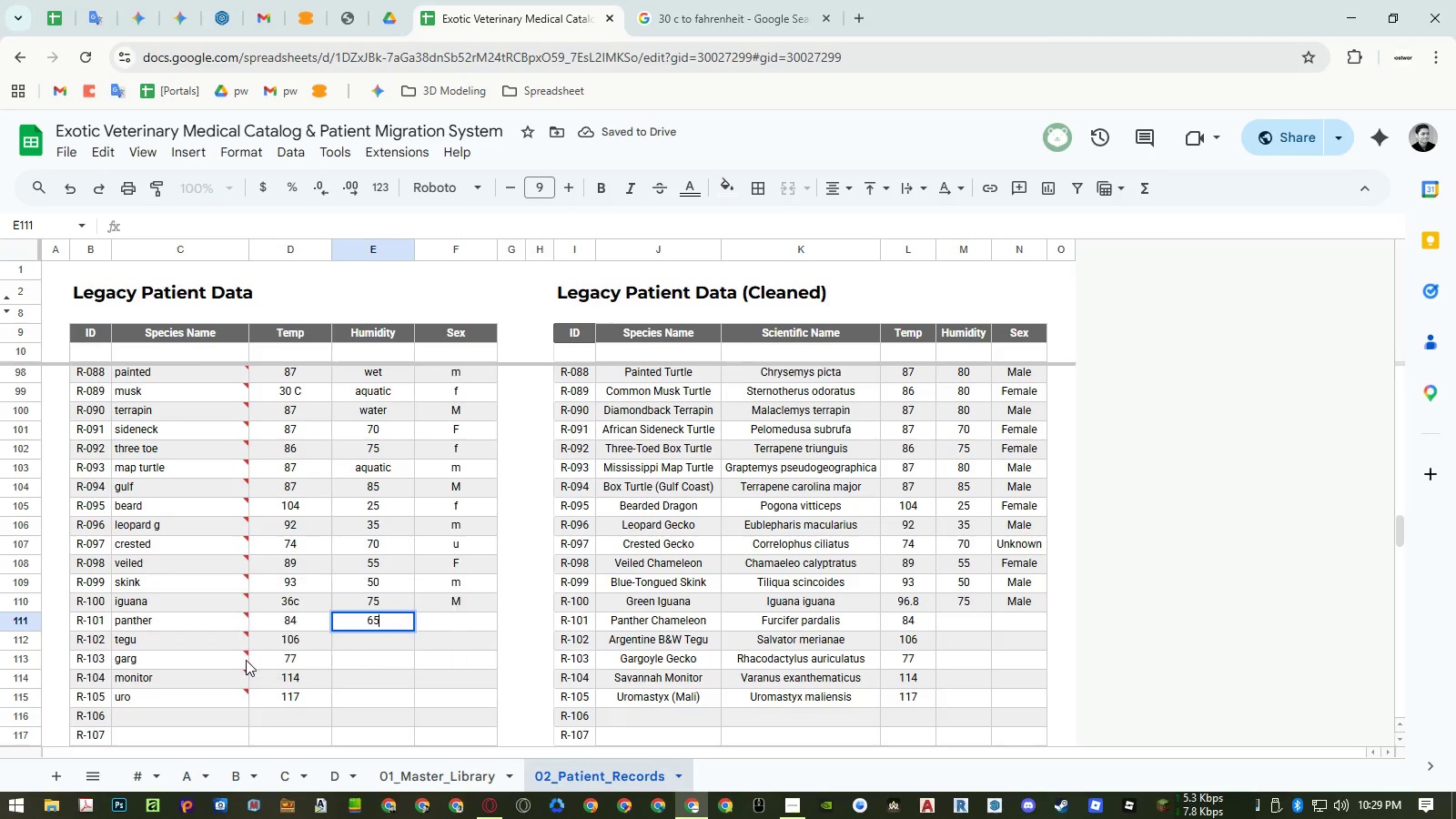 
key(Numpad5)
 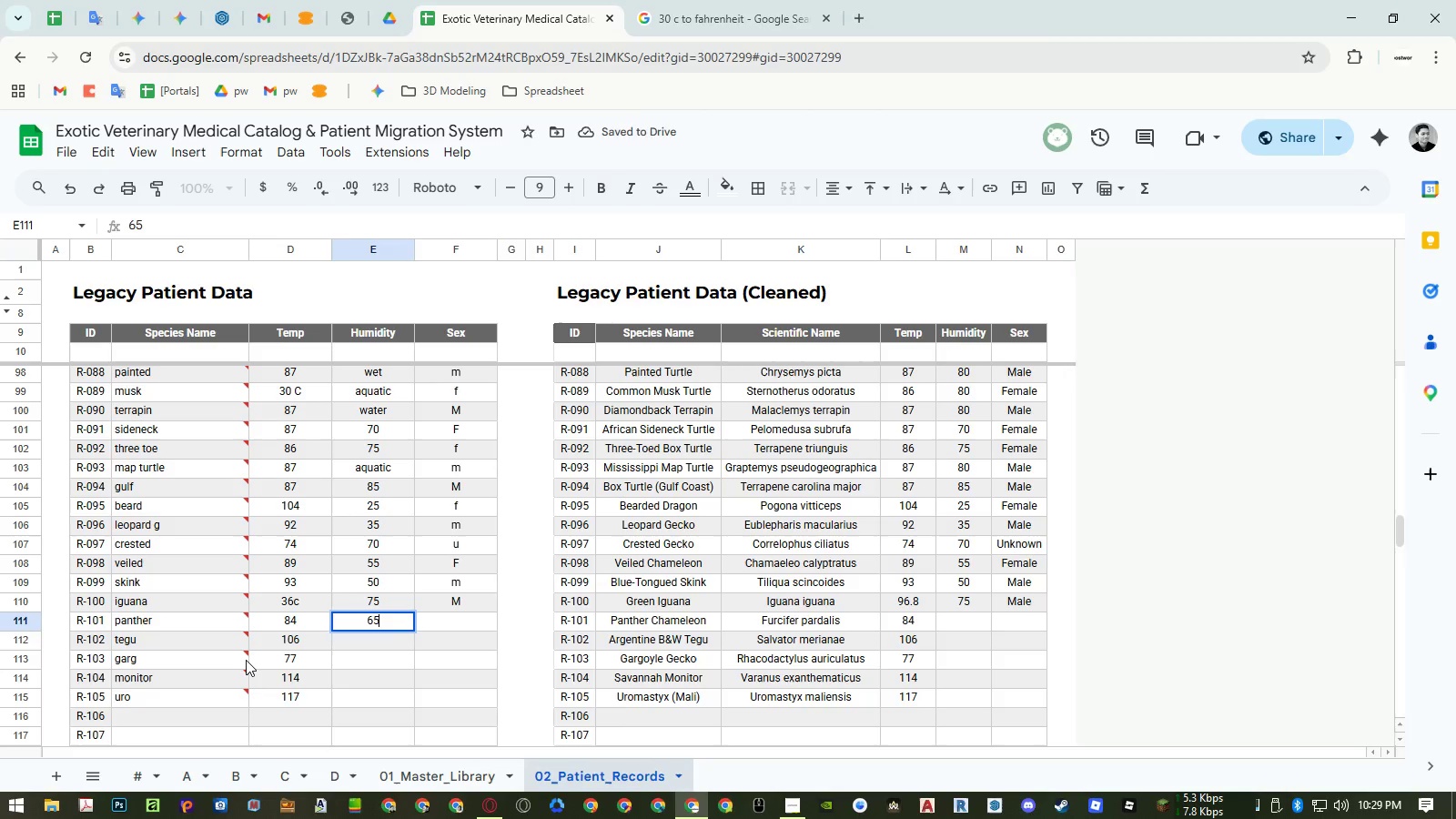 
key(NumpadEnter)
 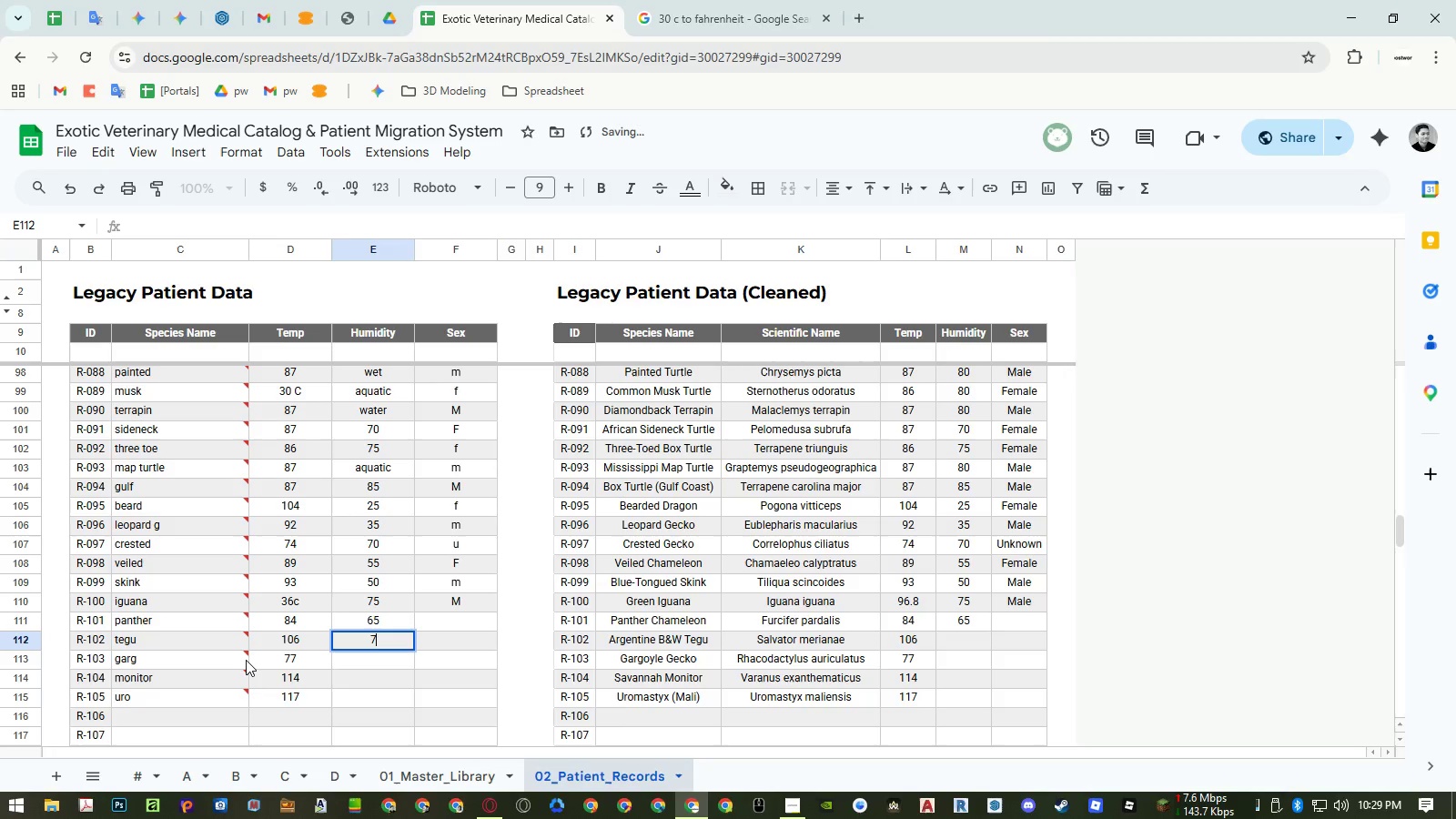 
key(Numpad7)
 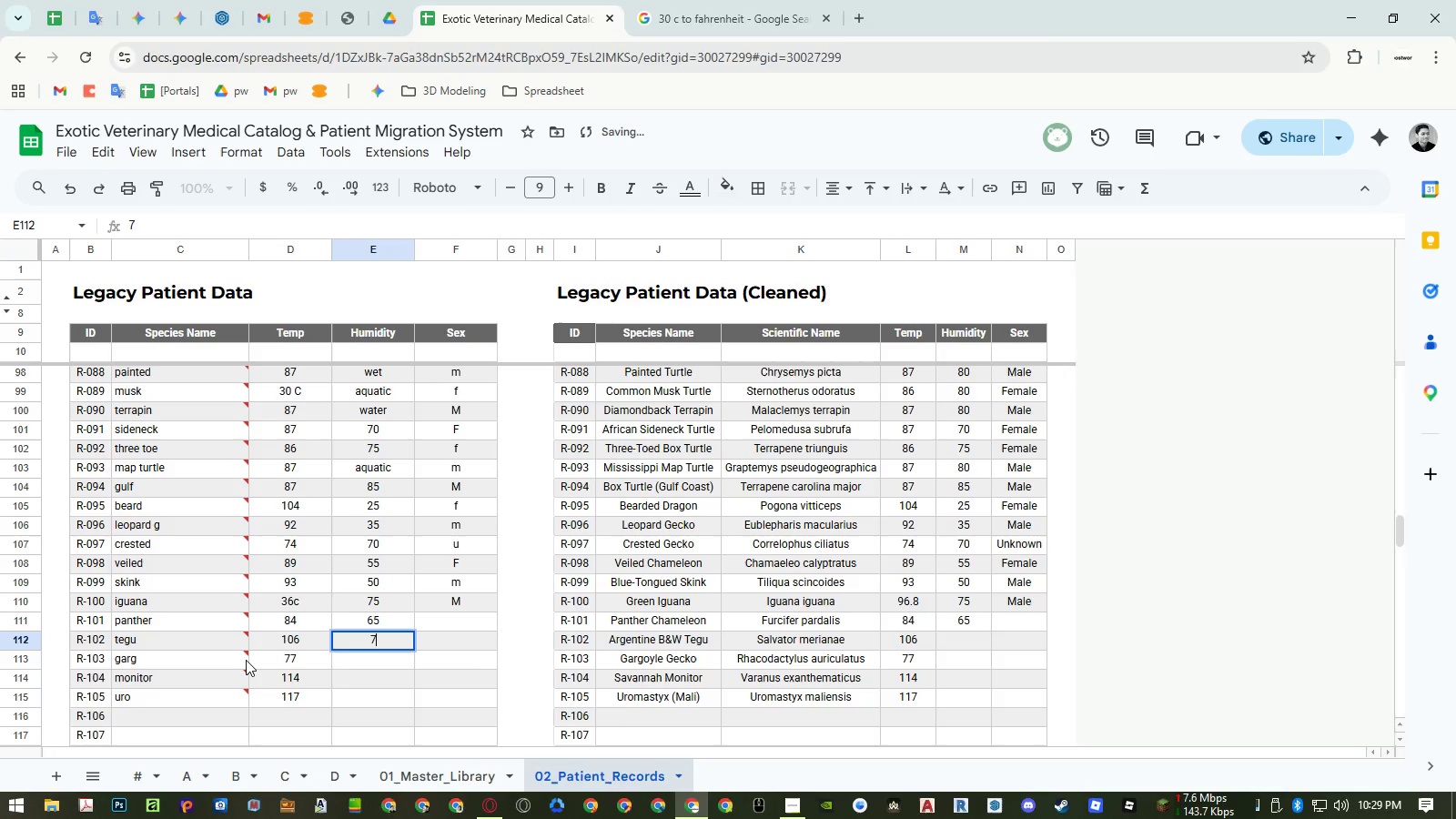 
key(Numpad5)
 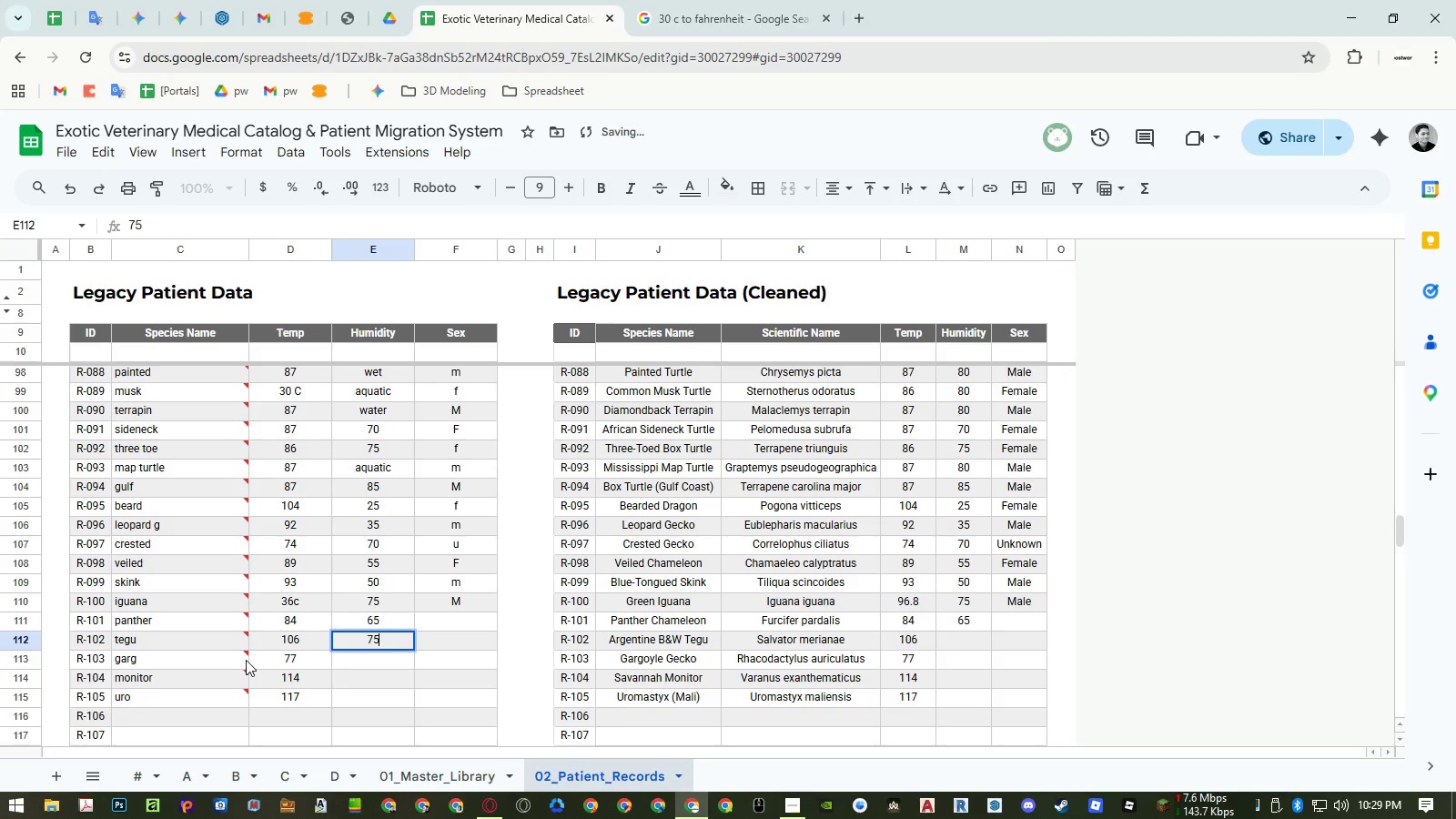 
key(NumpadEnter)
 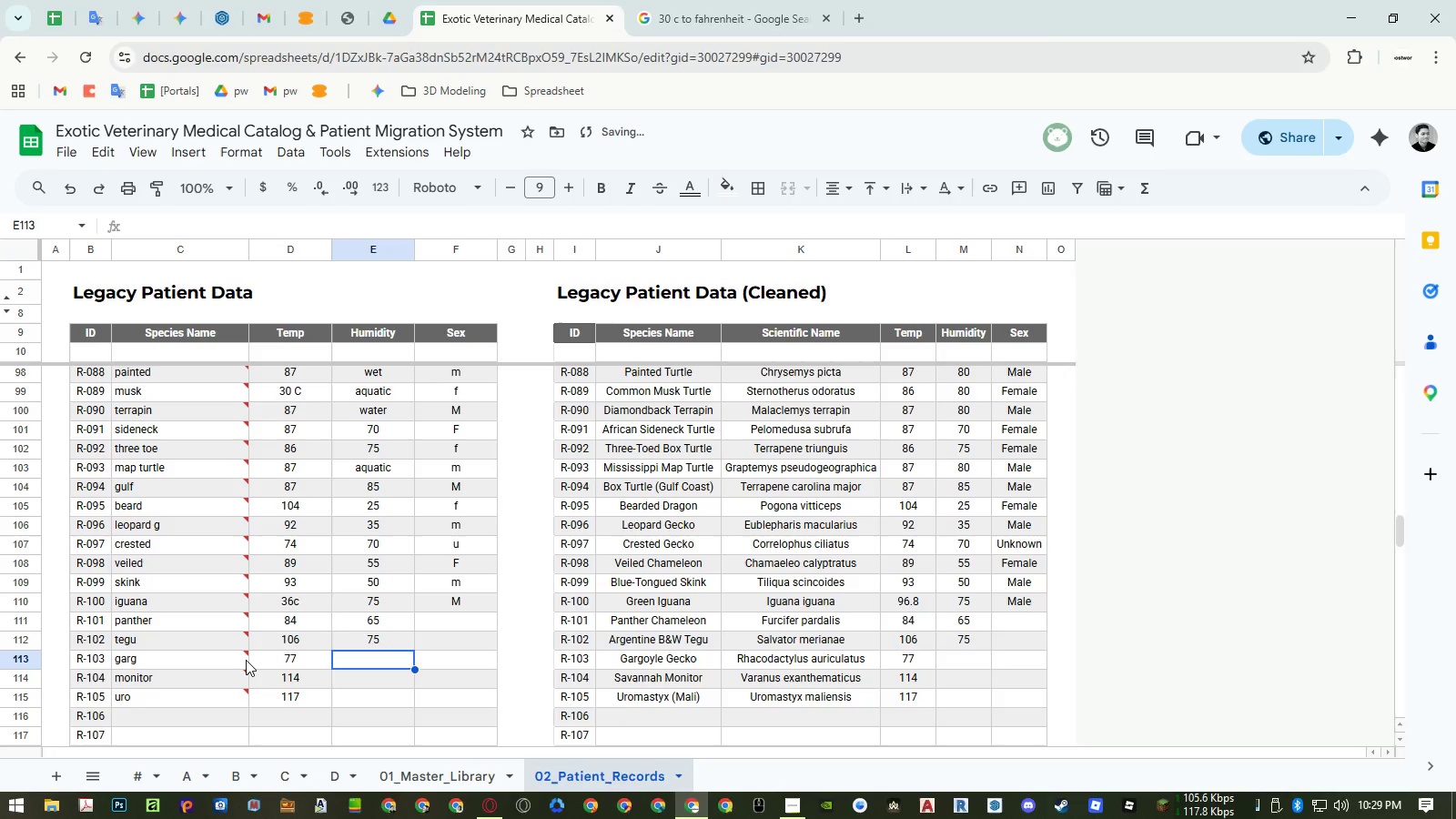 
key(Numpad7)
 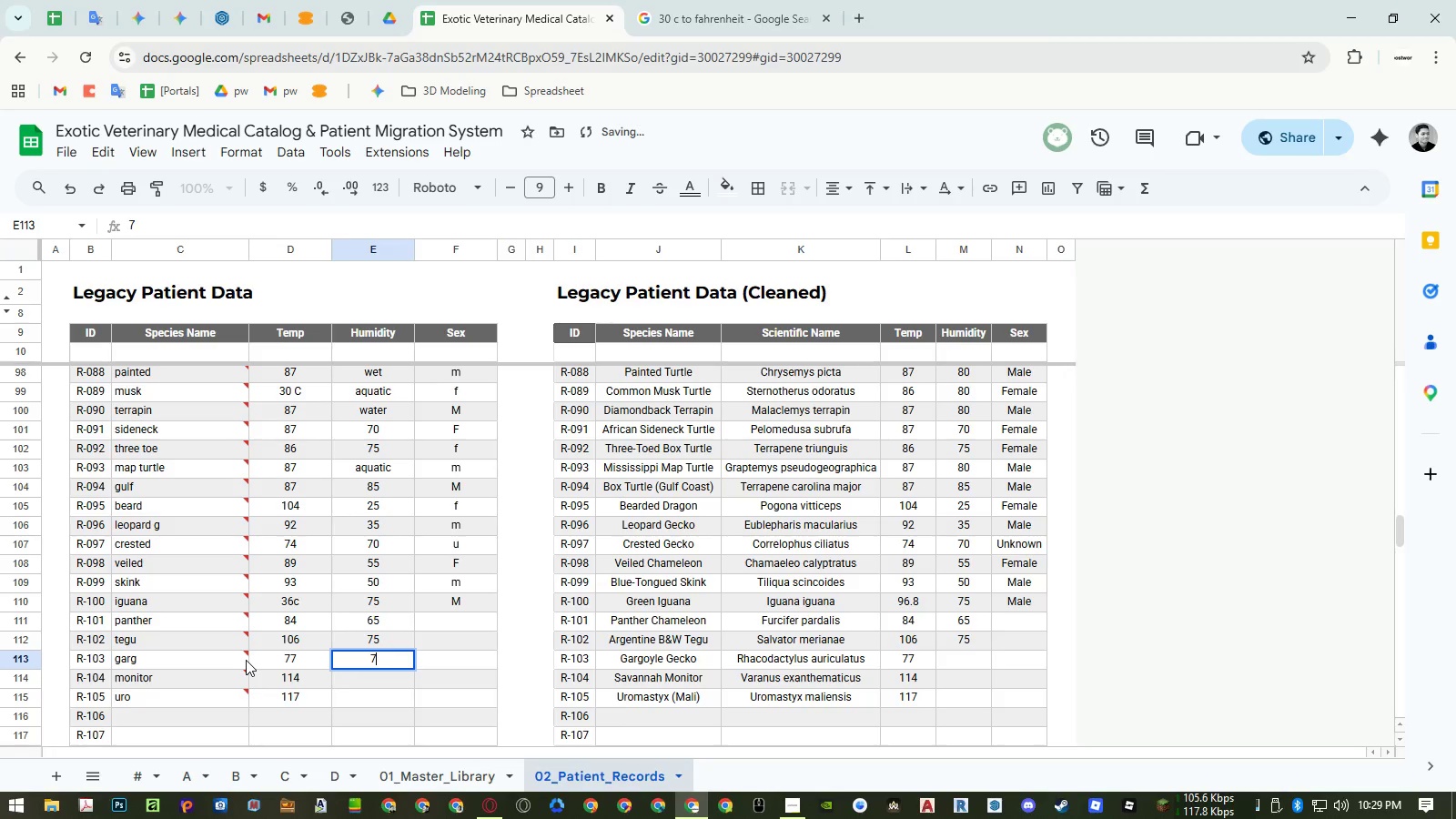 
key(Numpad0)
 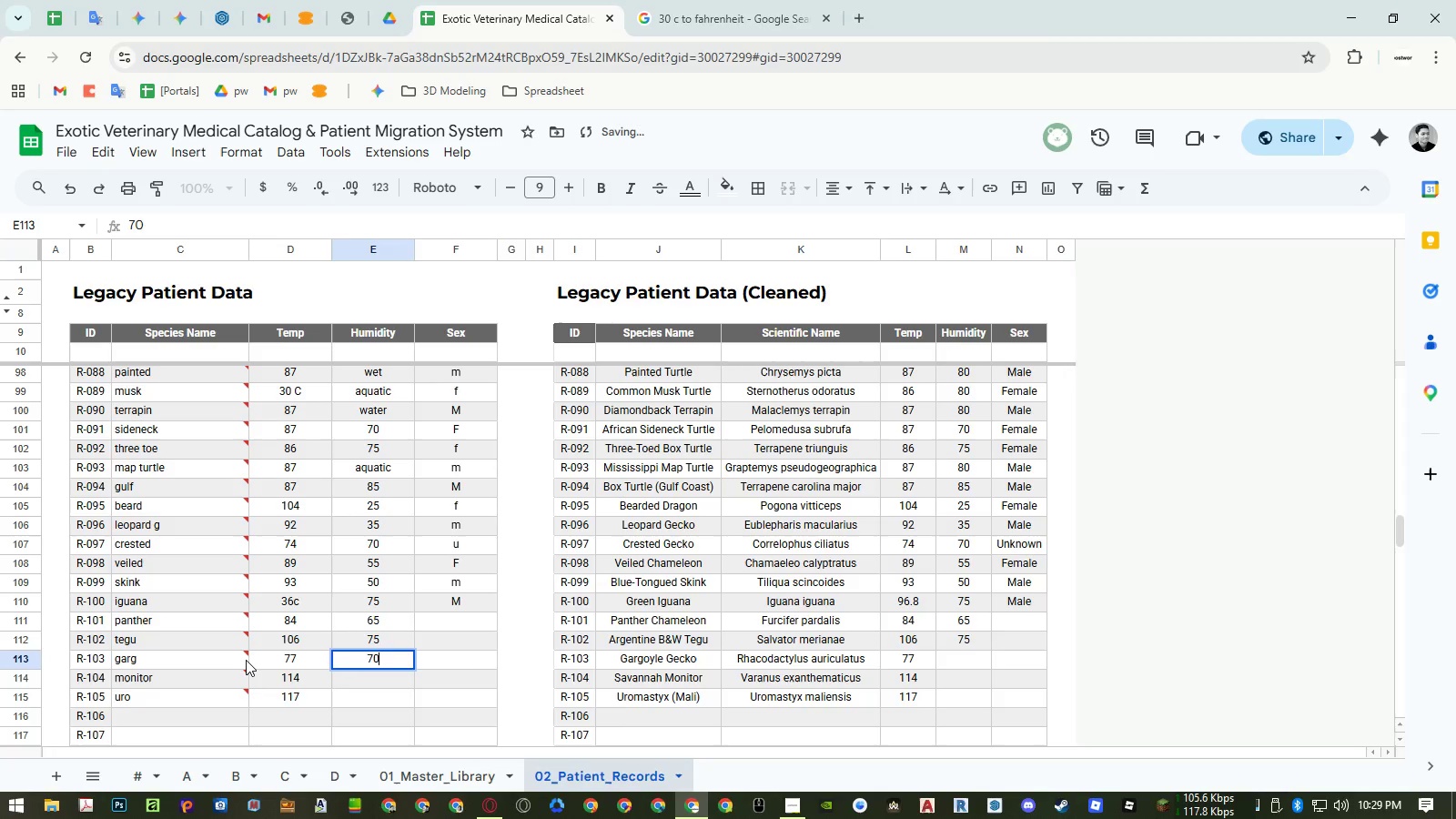 
key(NumpadEnter)
 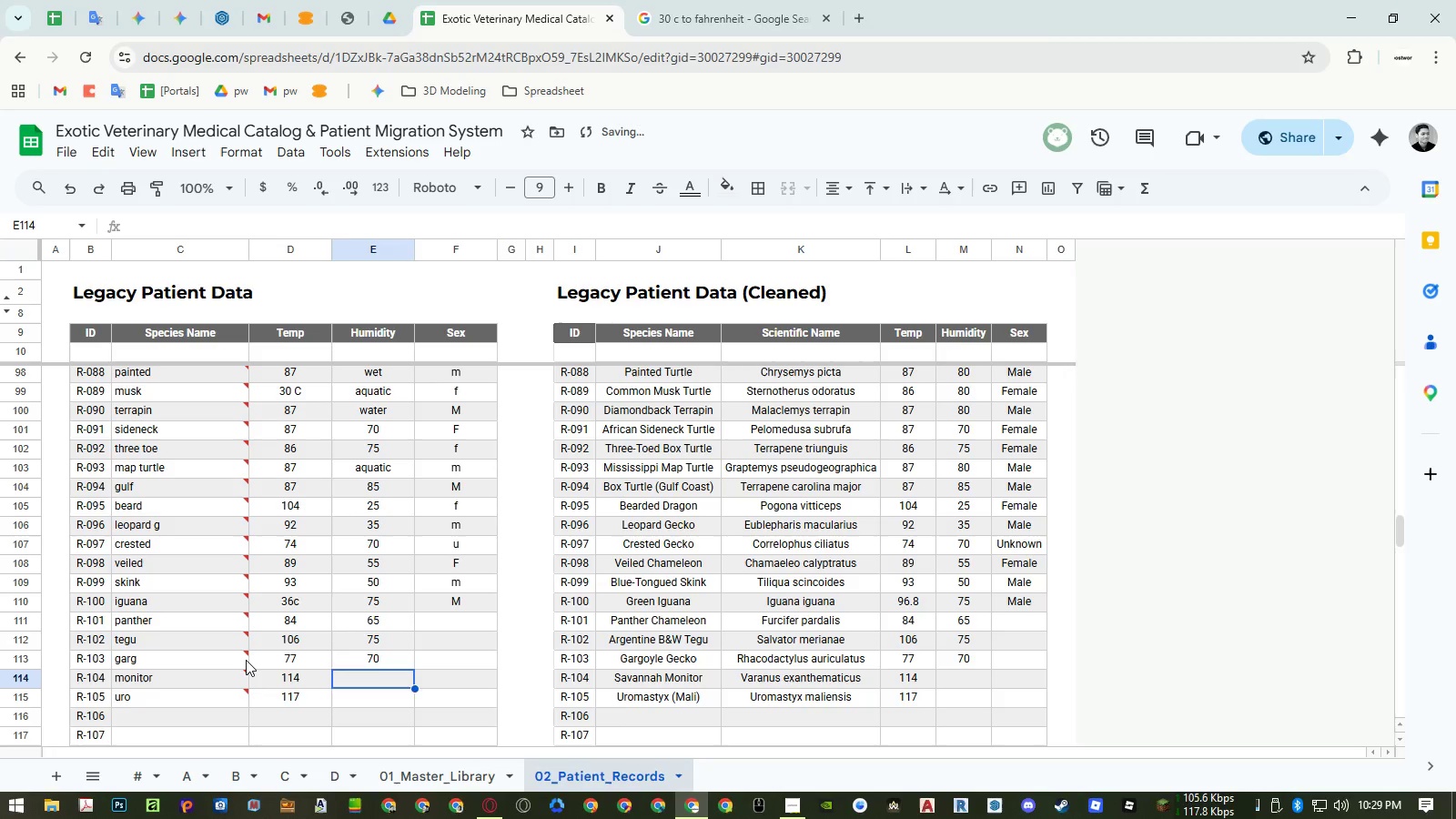 
key(Numpad4)
 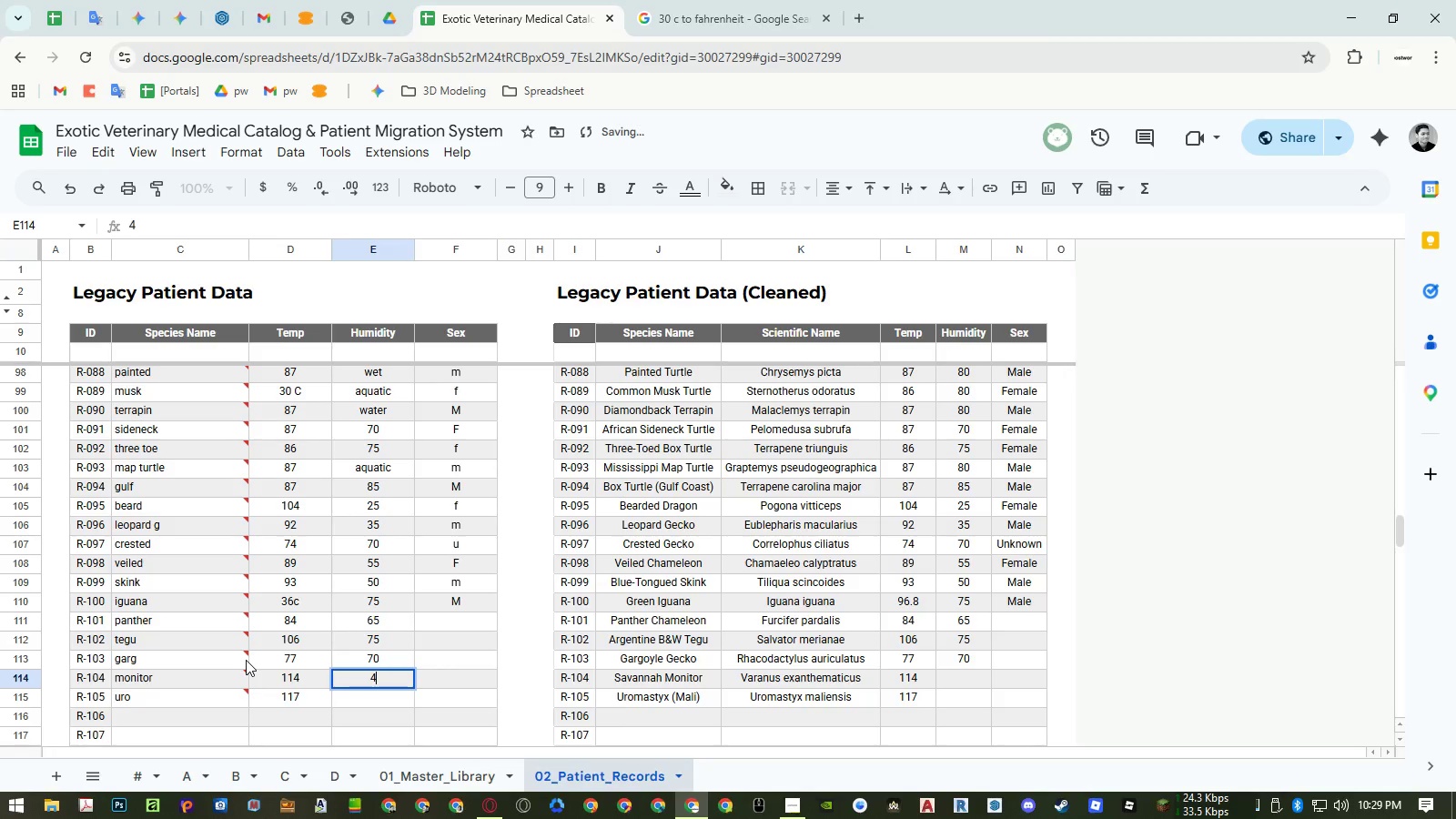 
key(Numpad0)
 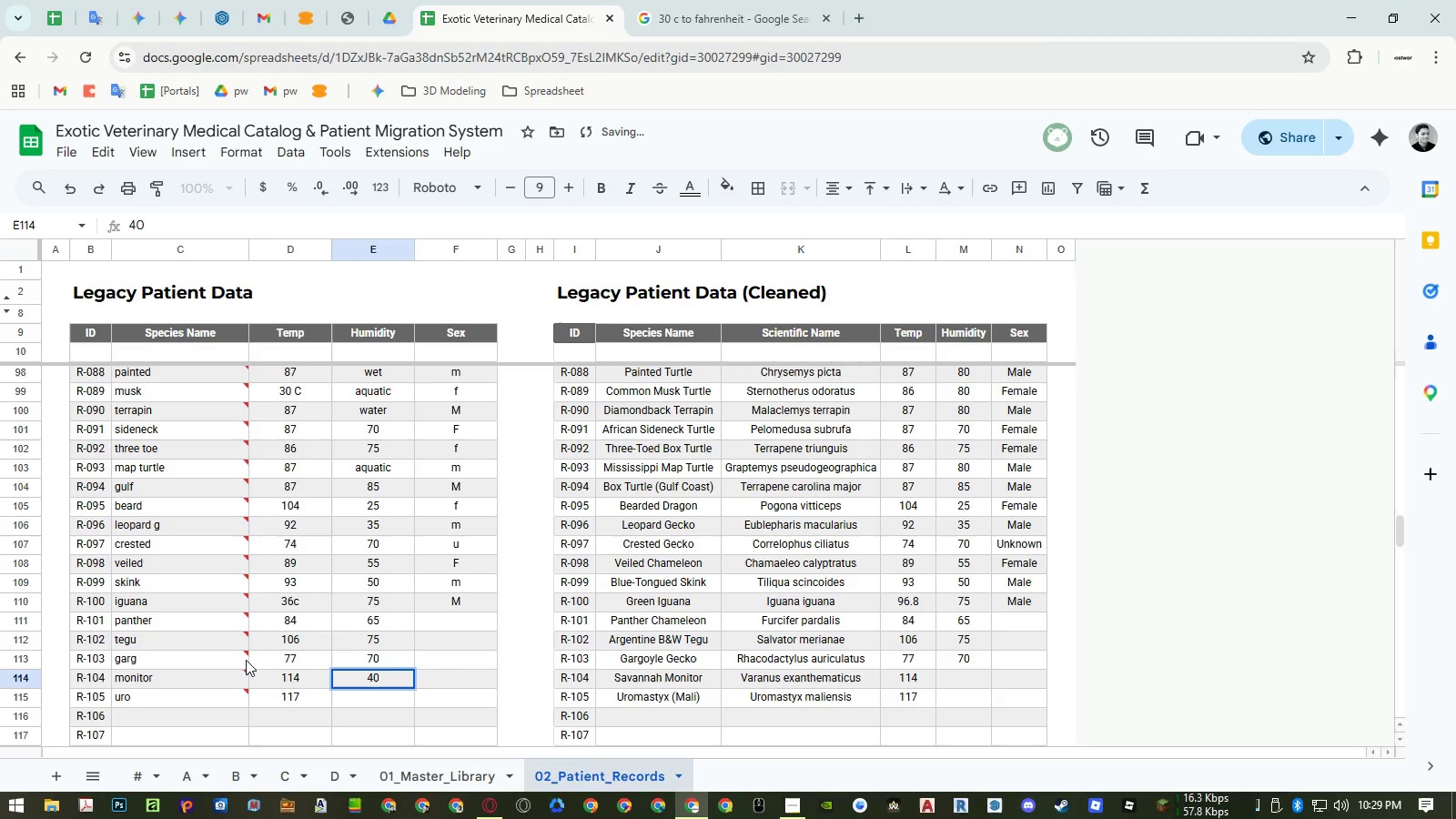 
key(NumpadEnter)
 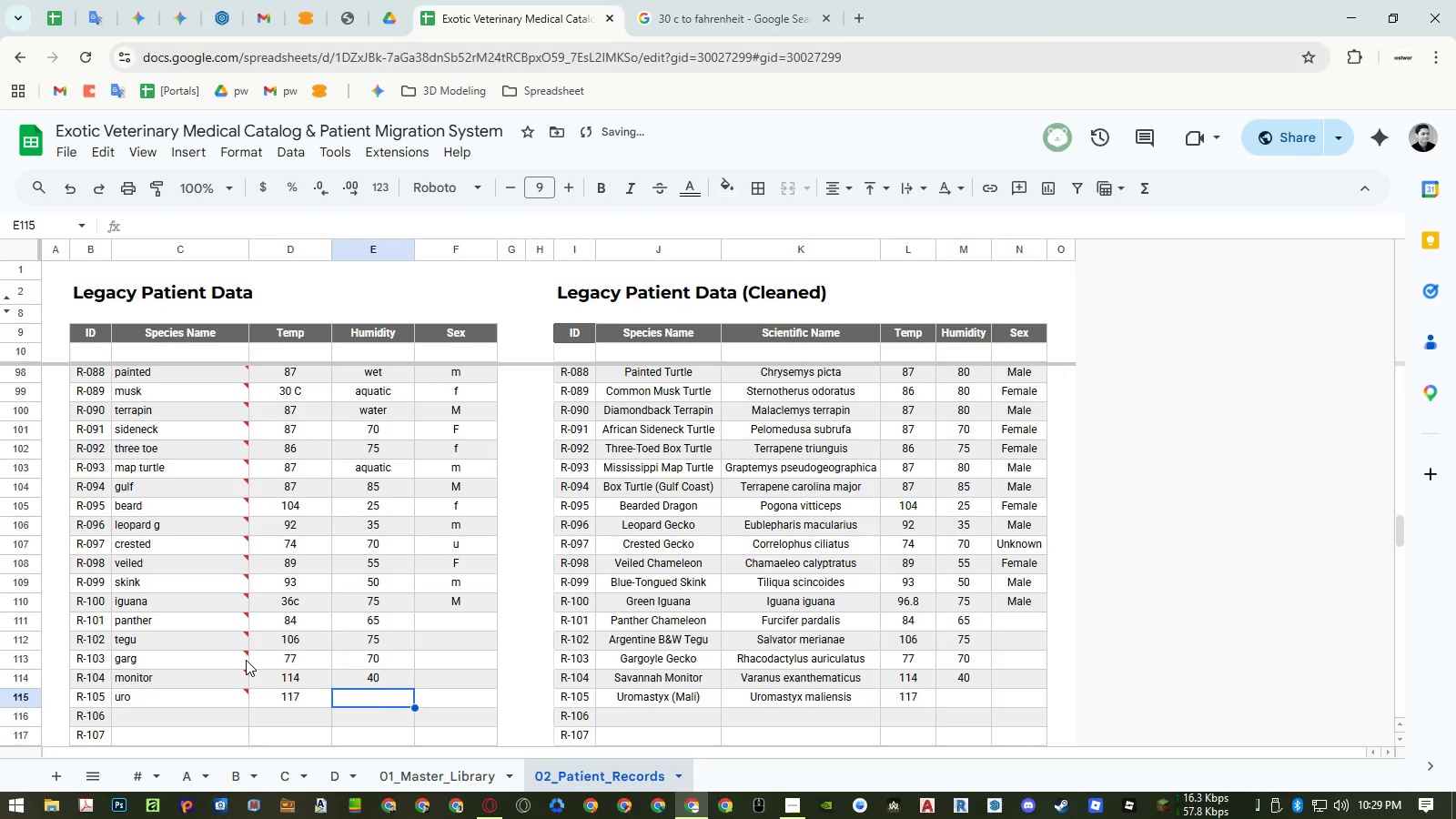 
key(Numpad1)
 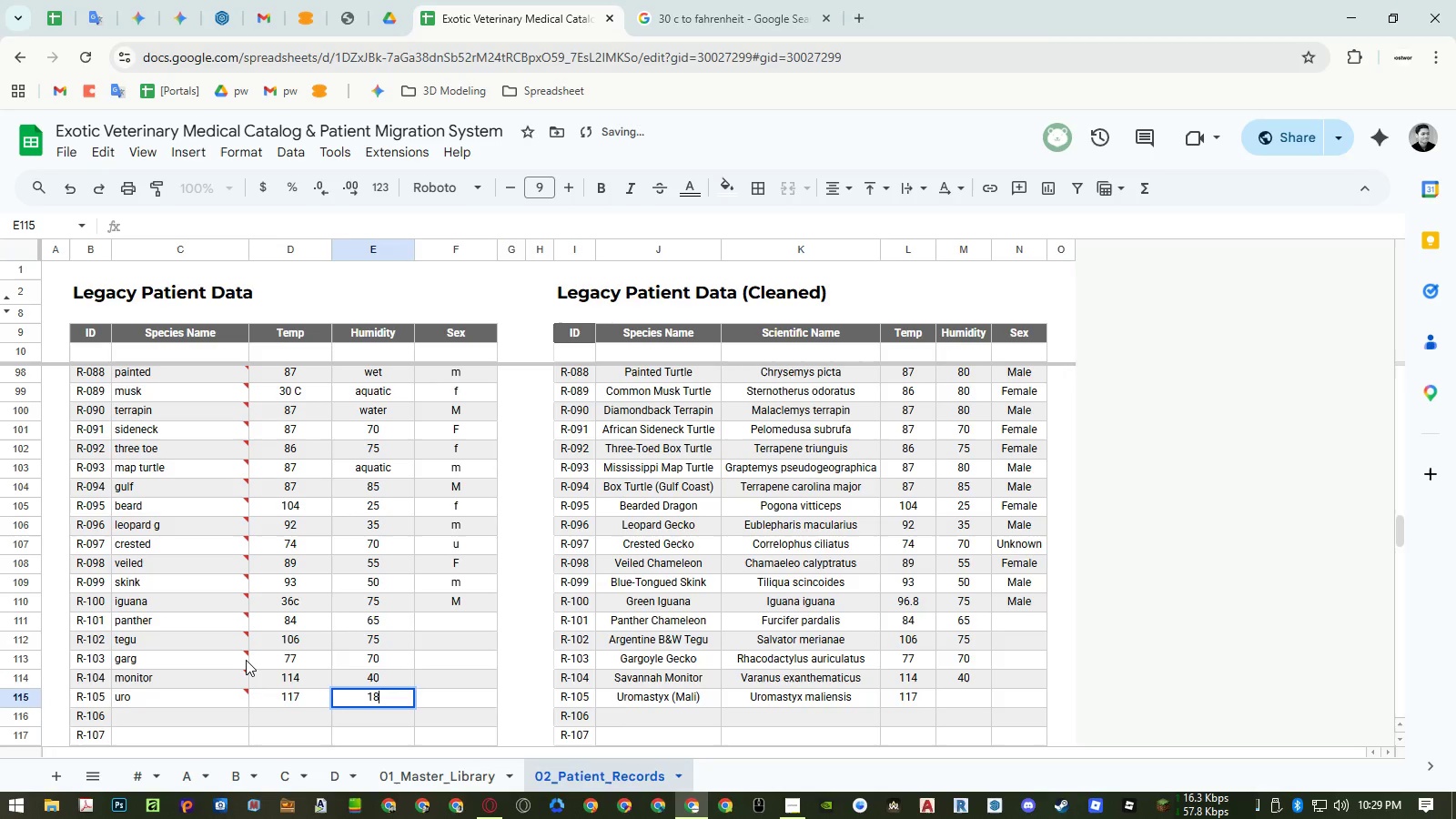 
key(Numpad8)
 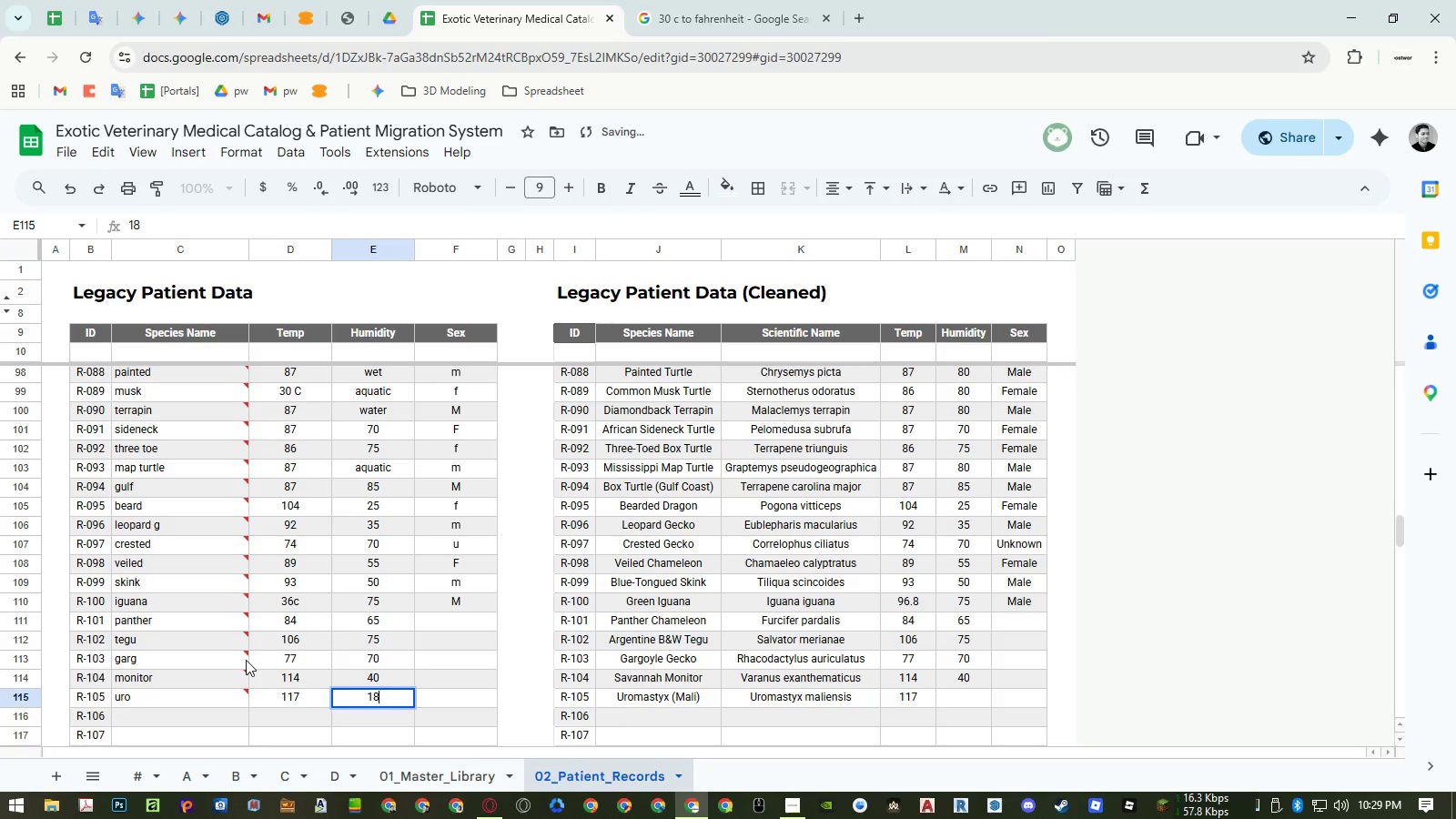 
key(NumpadEnter)
 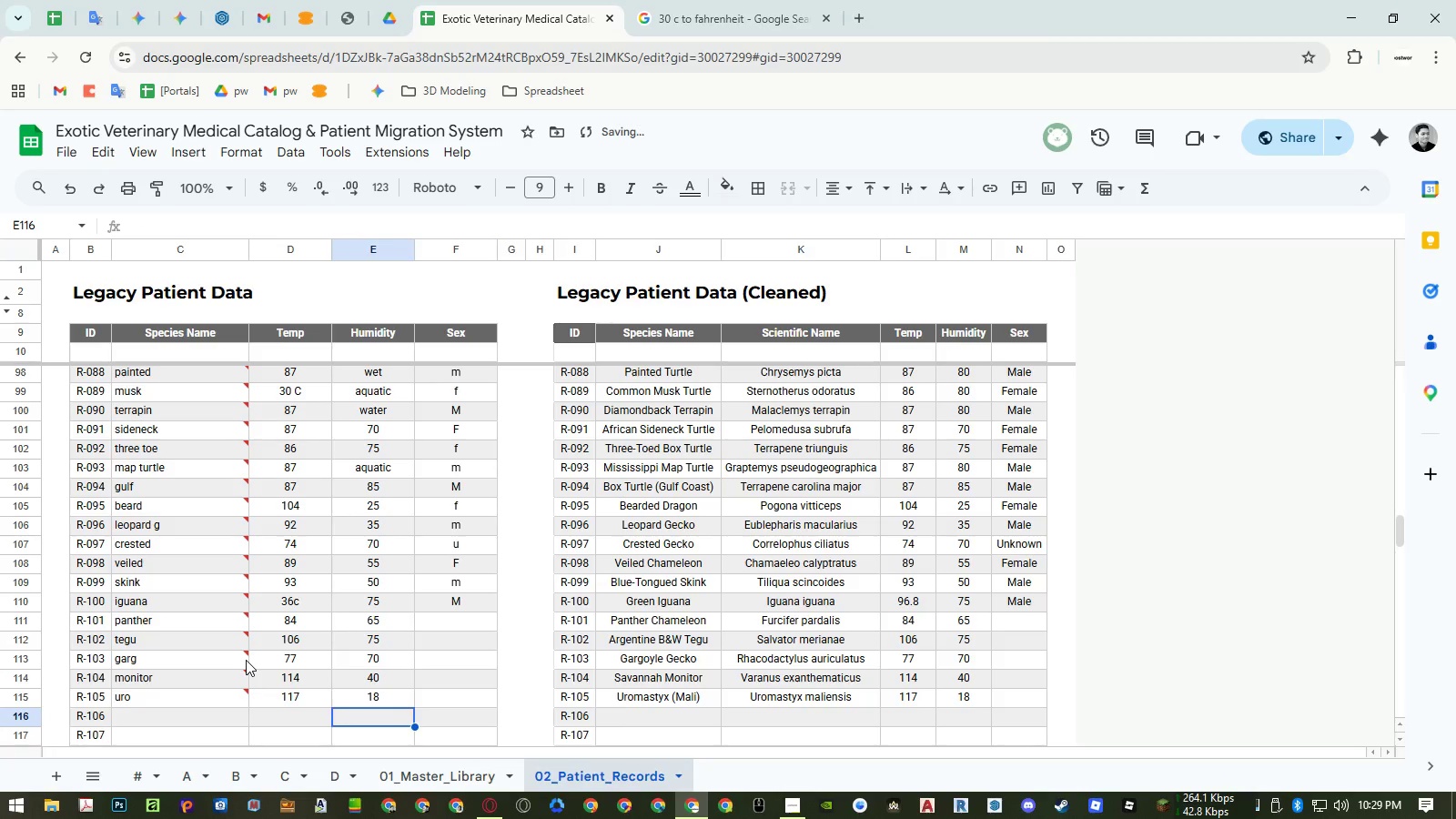 
key(ArrowRight)
 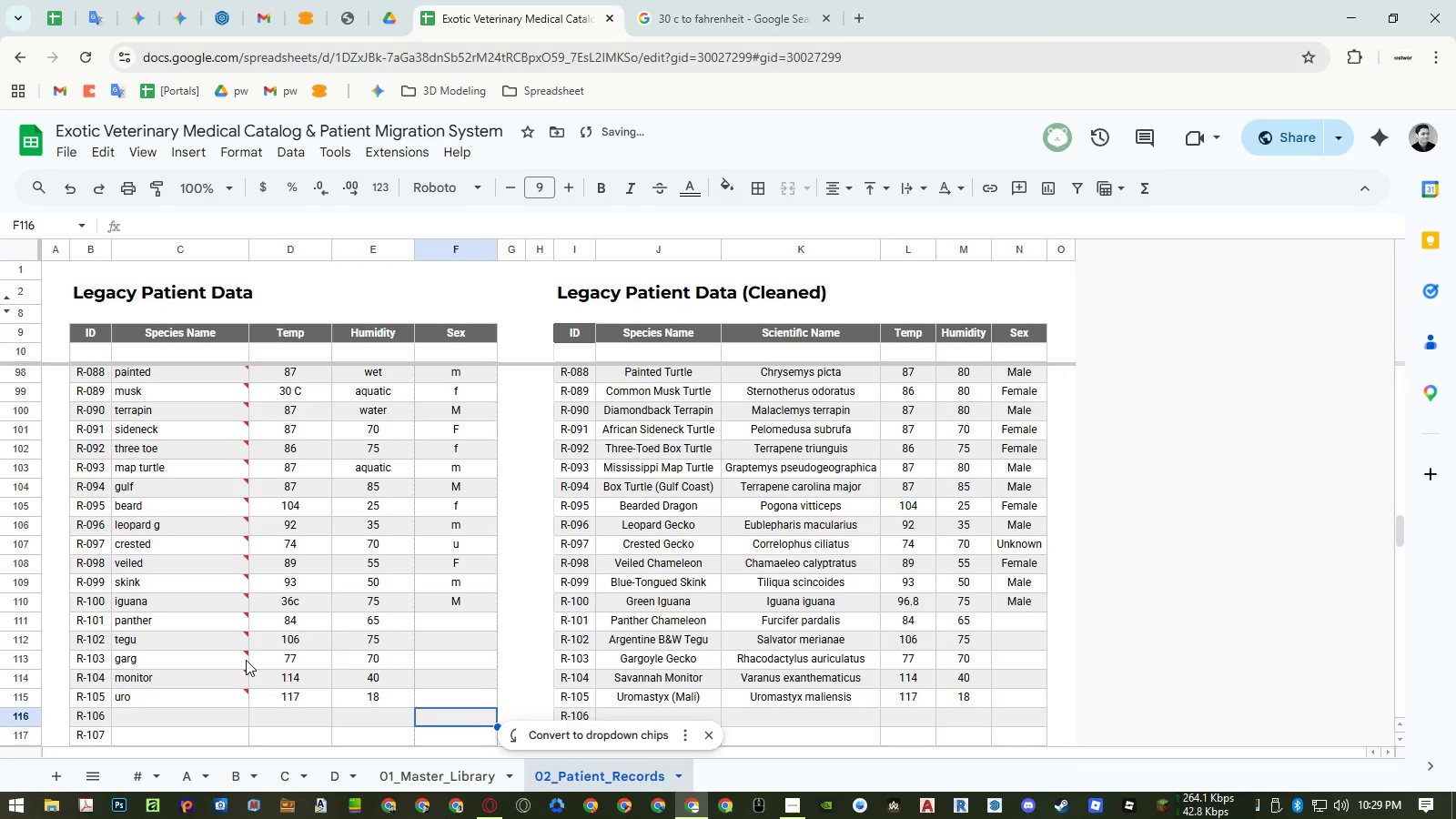 
key(Control+ControlLeft)
 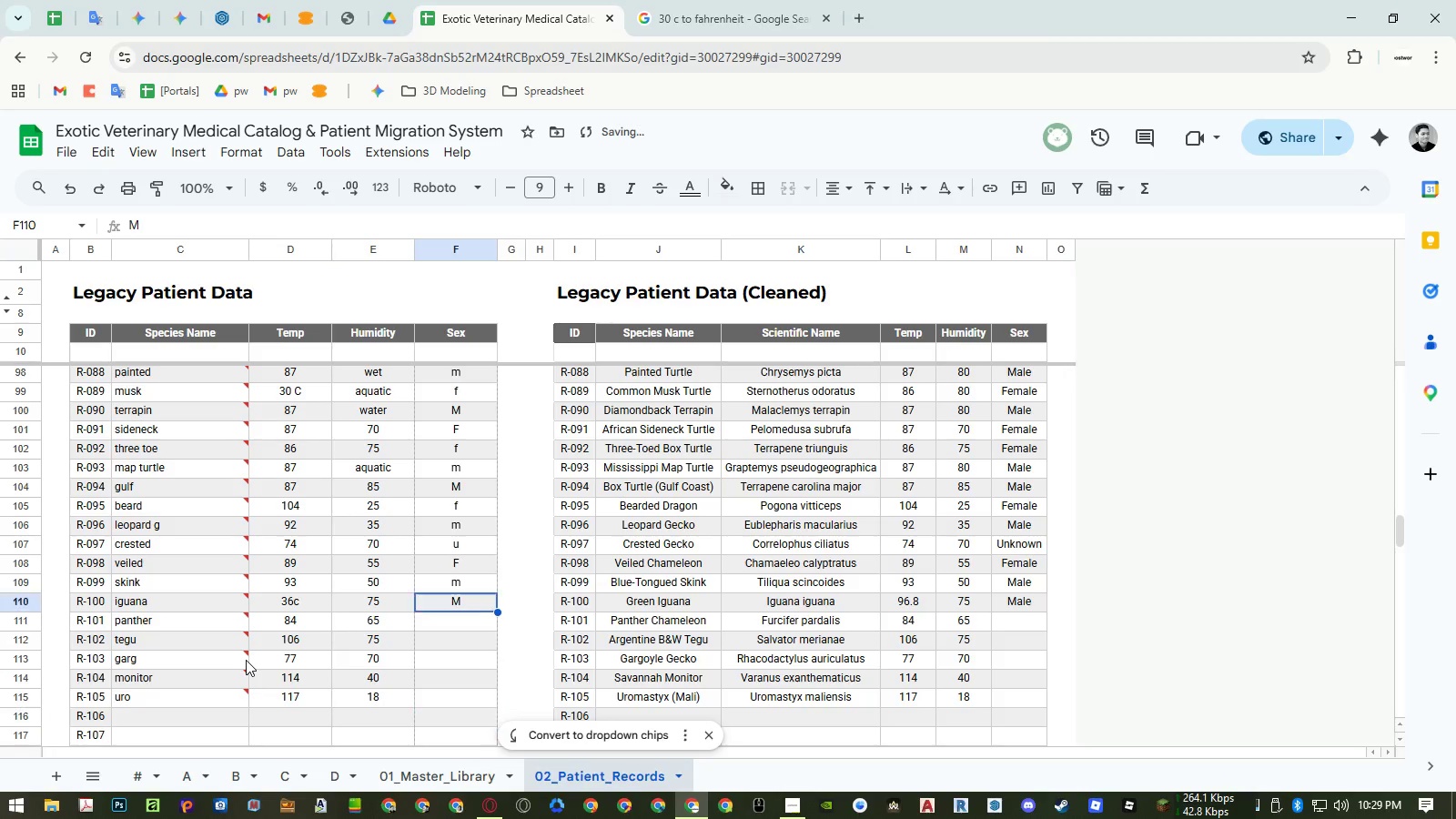 
key(Control+ArrowUp)
 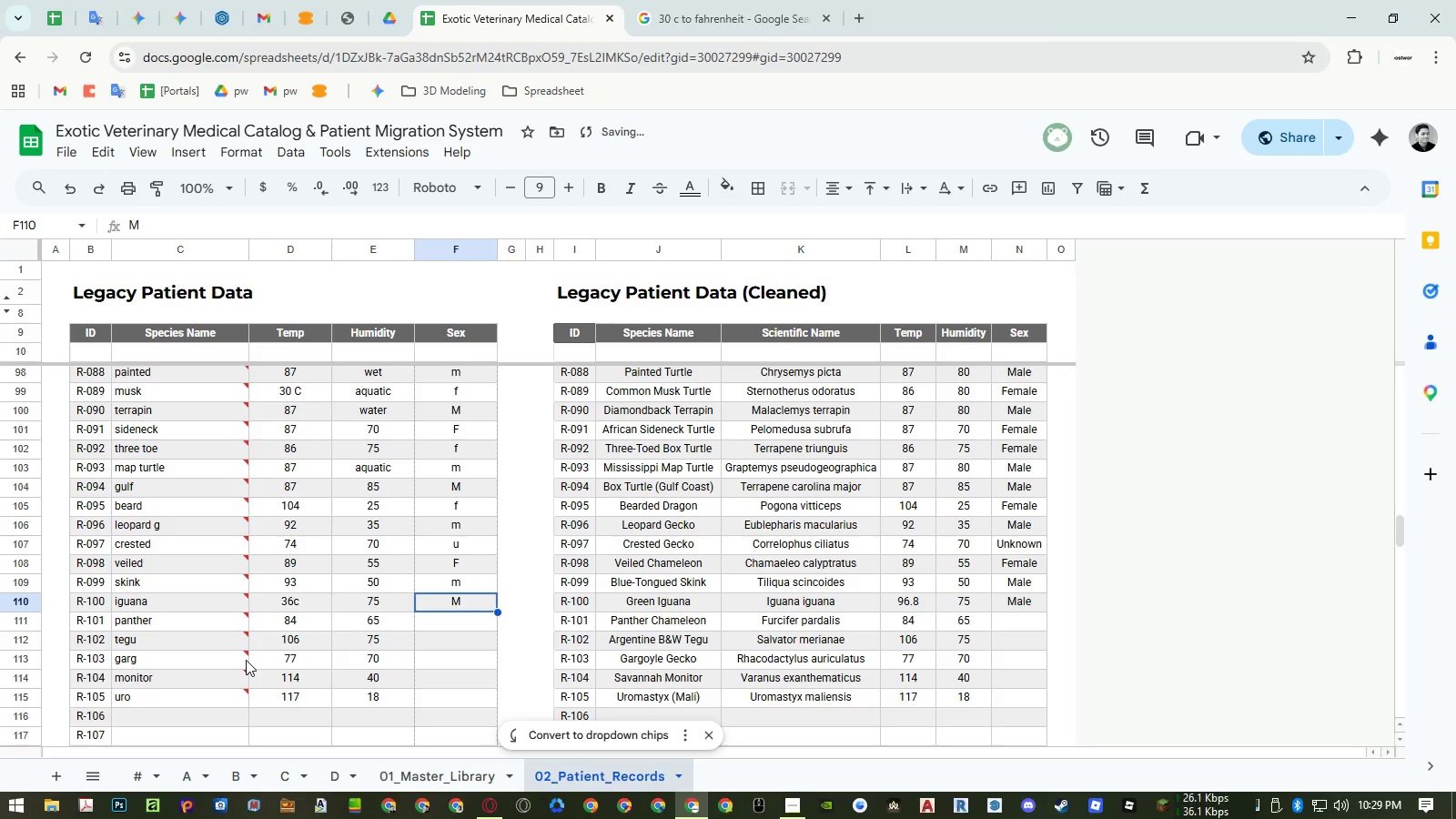 
key(ArrowDown)
 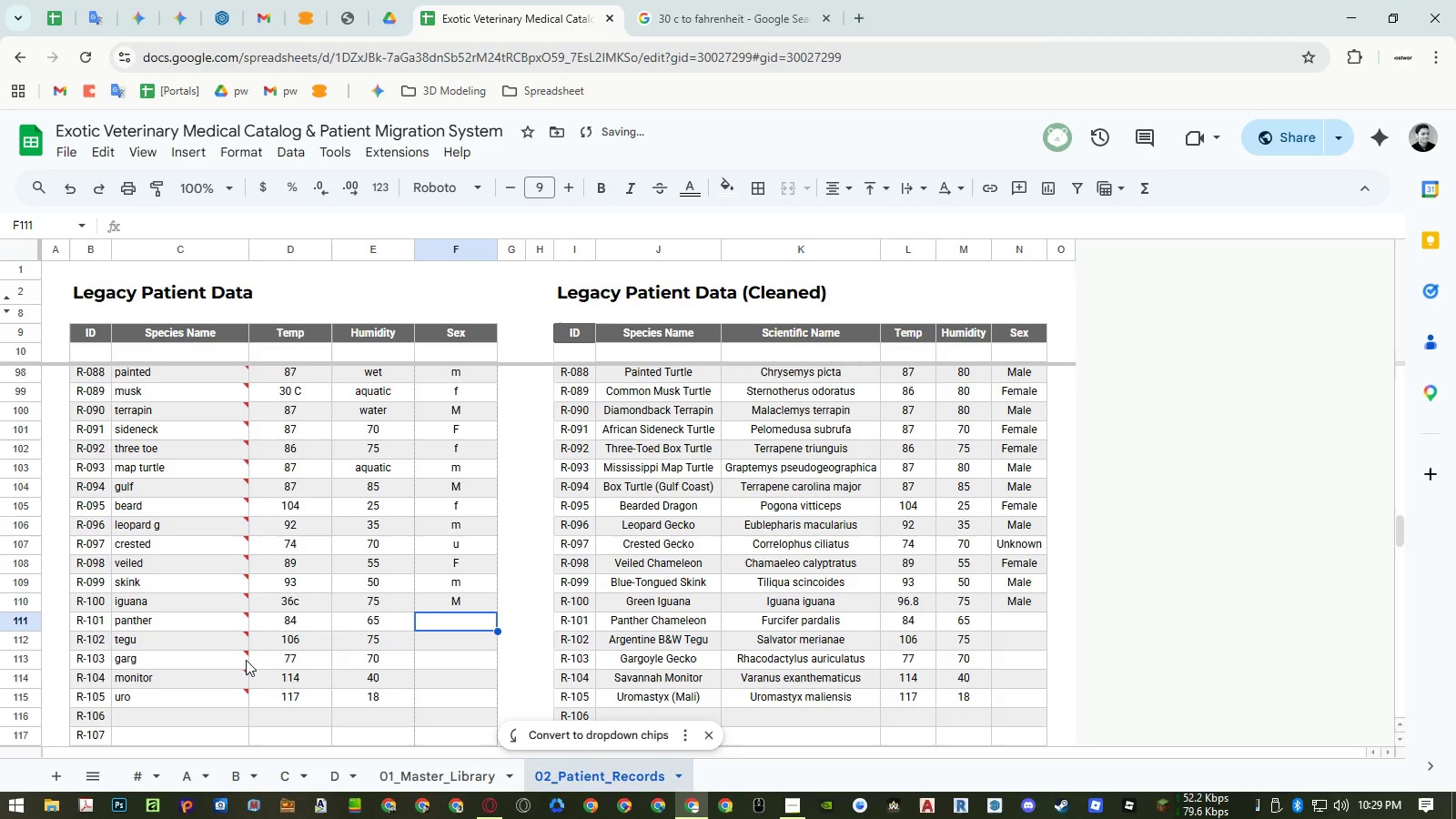 
key(F)
 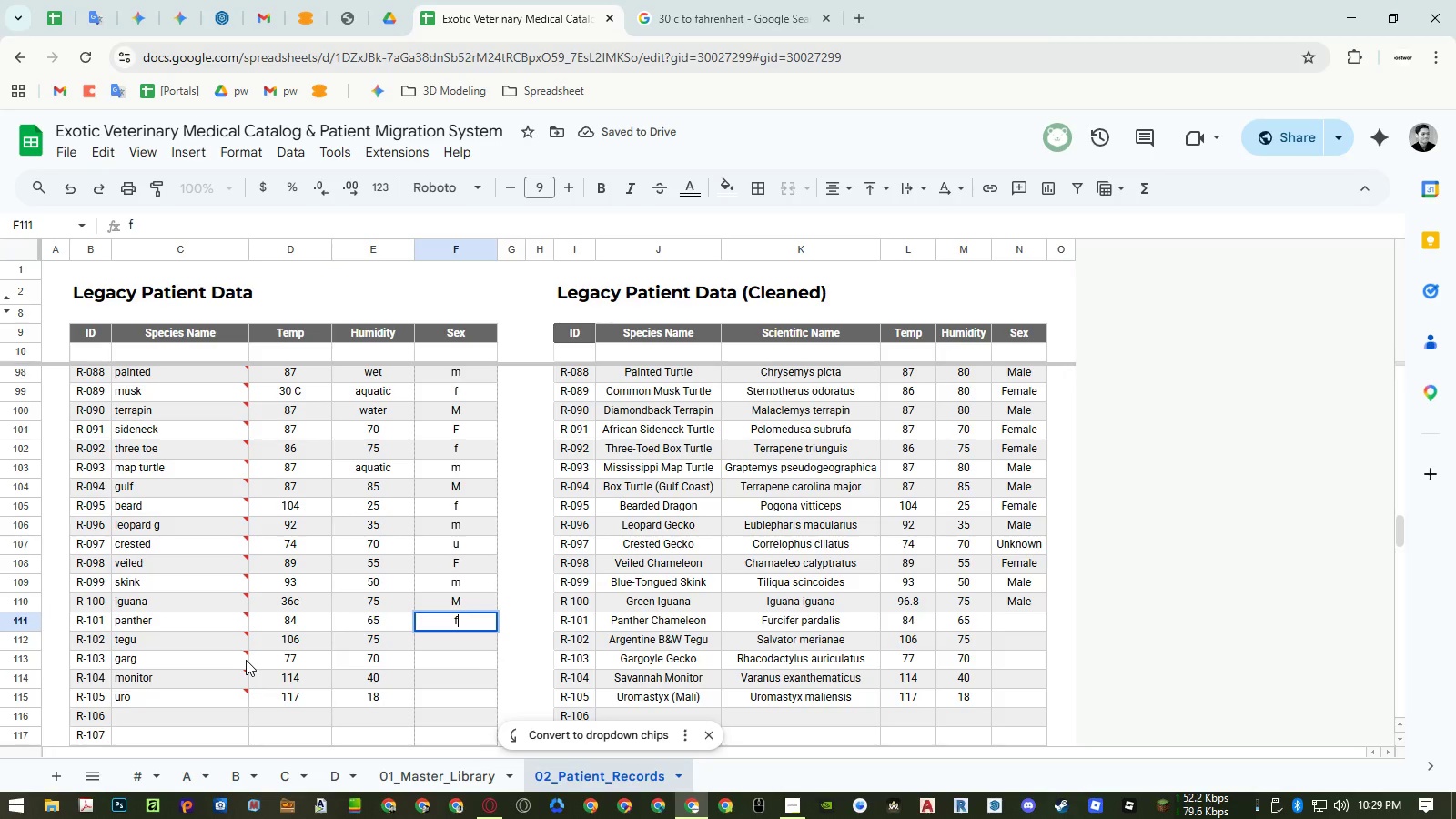 
key(NumpadEnter)
 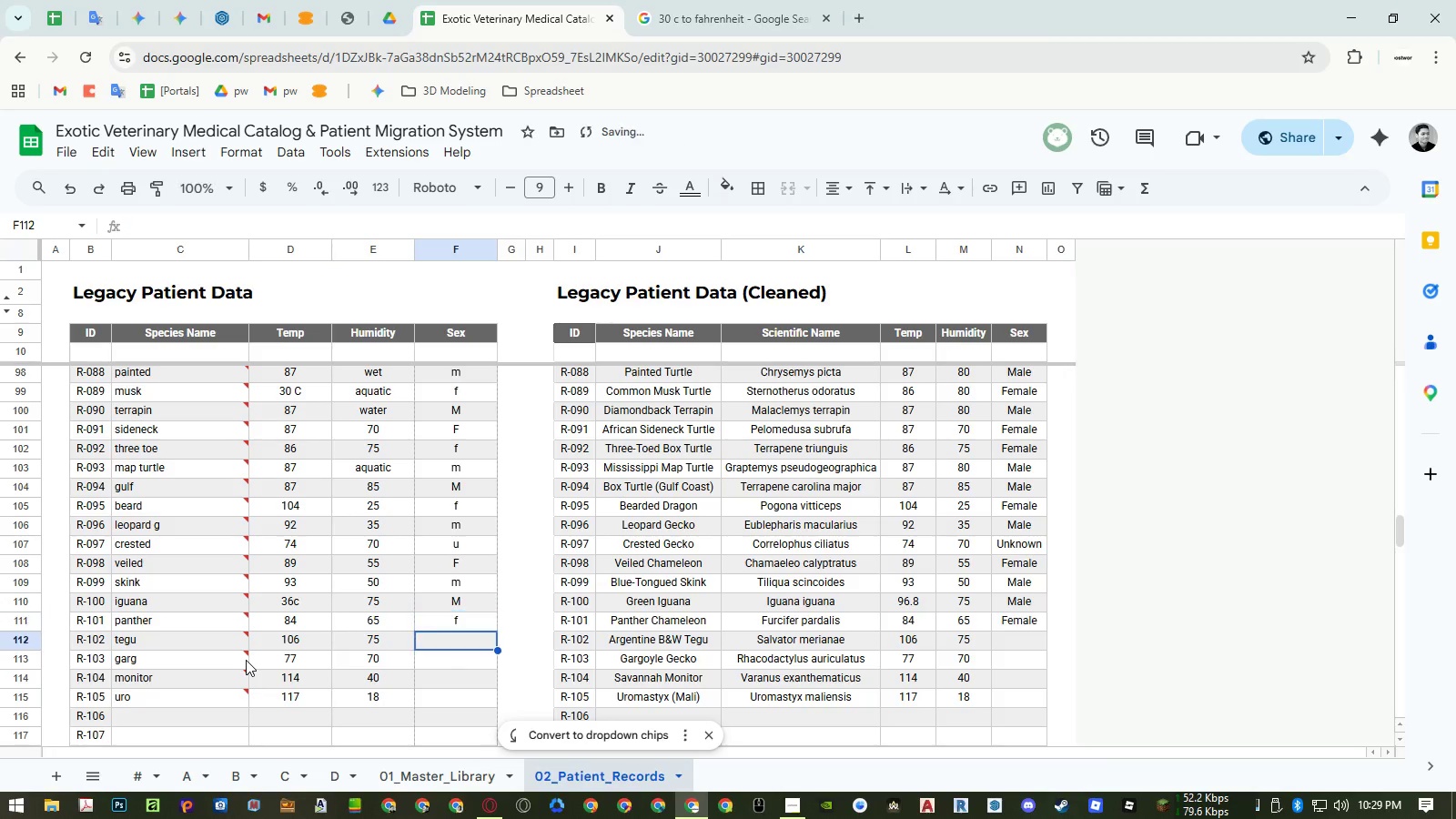 
key(M)
 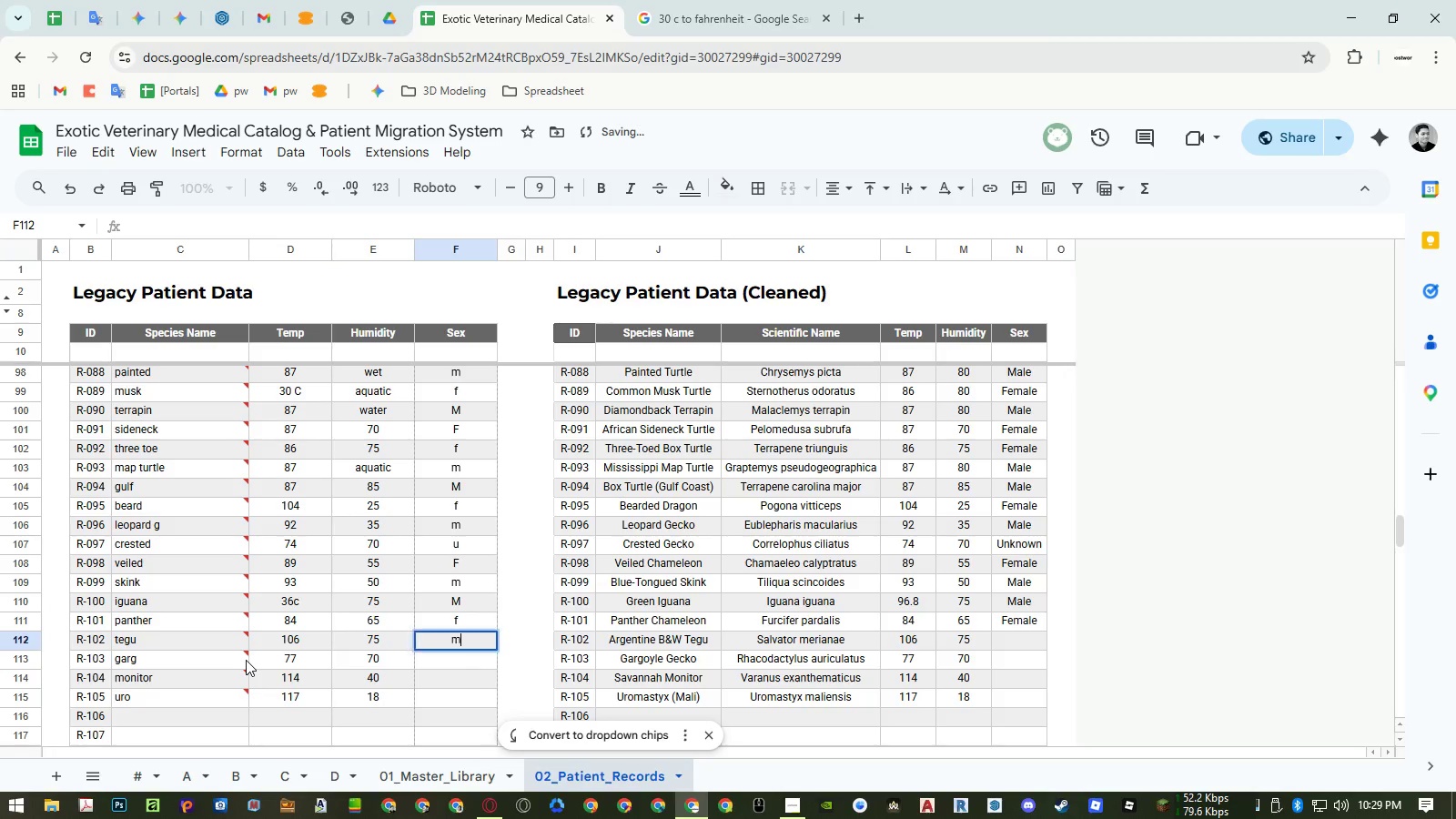 
key(NumpadEnter)
 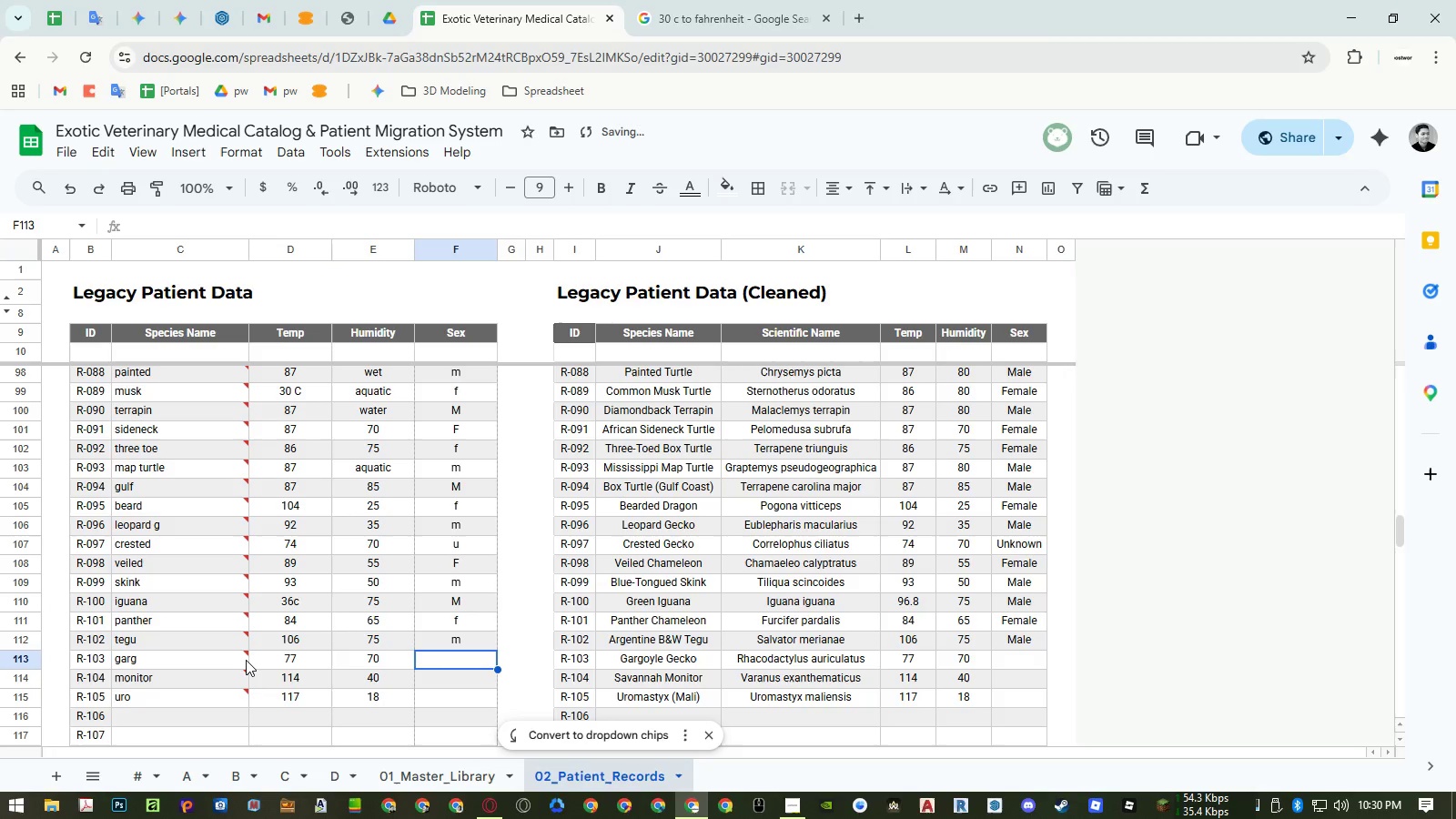 
key(U)
 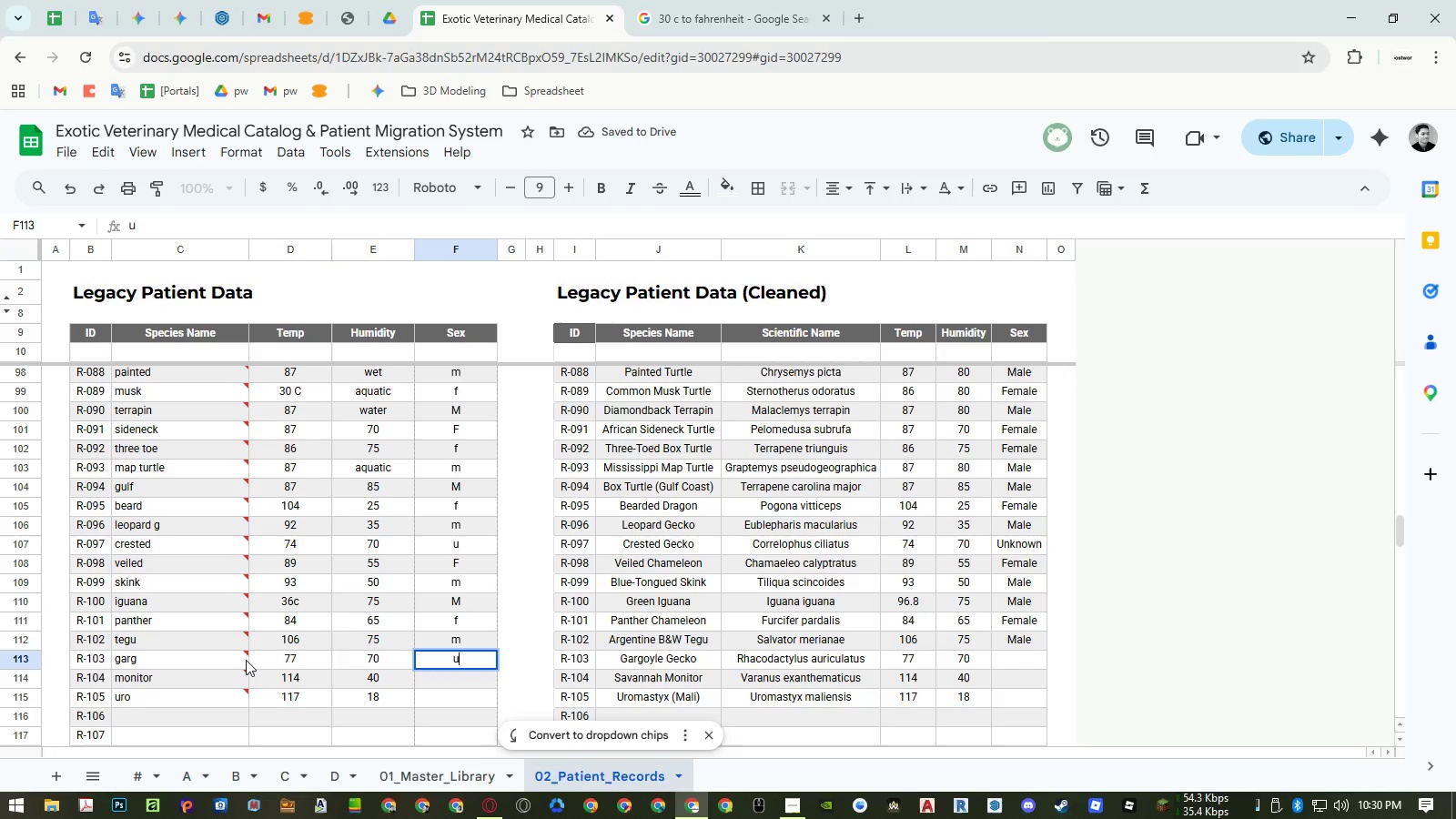 
key(NumpadEnter)
 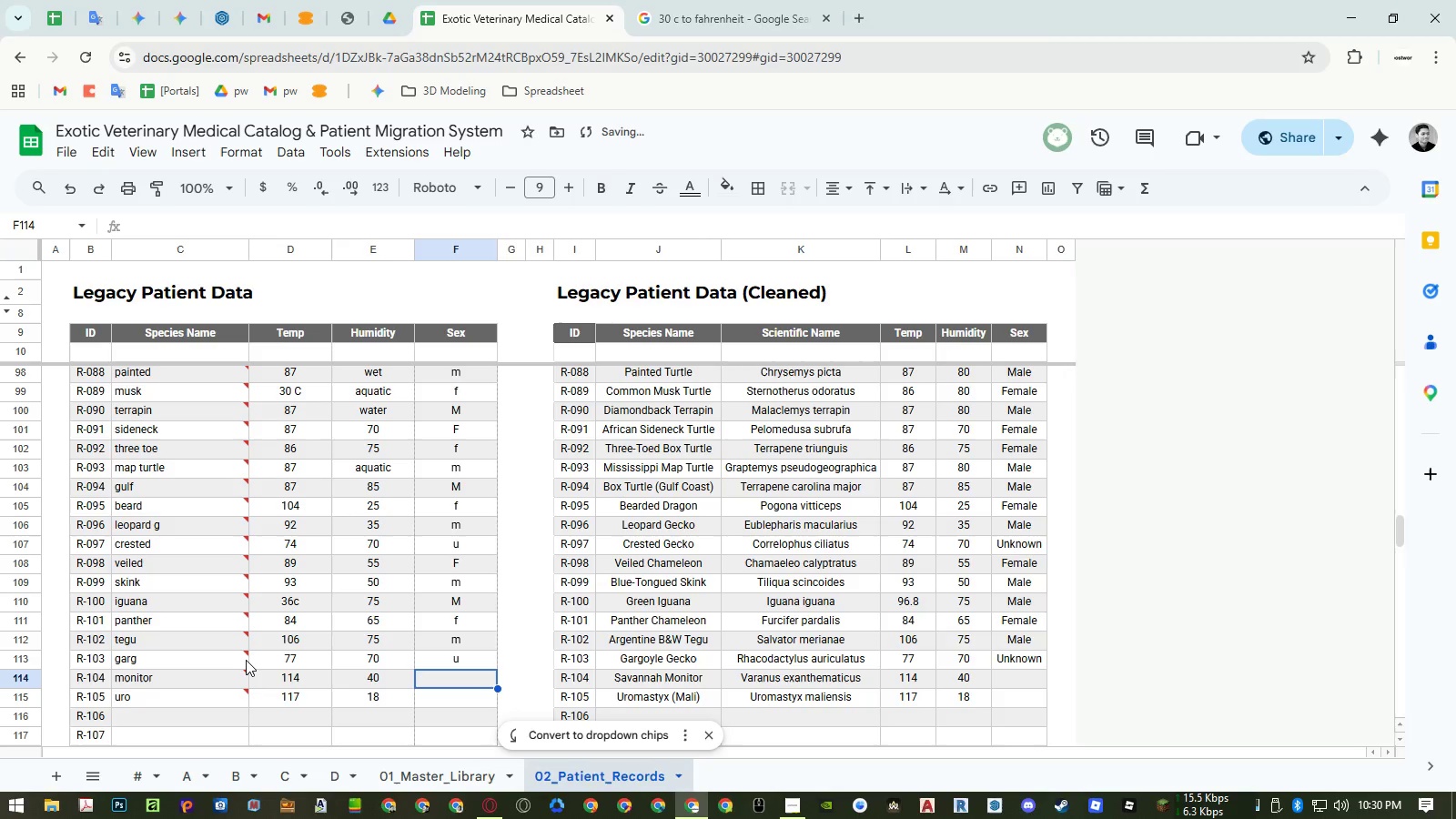 
key(Shift+F)
 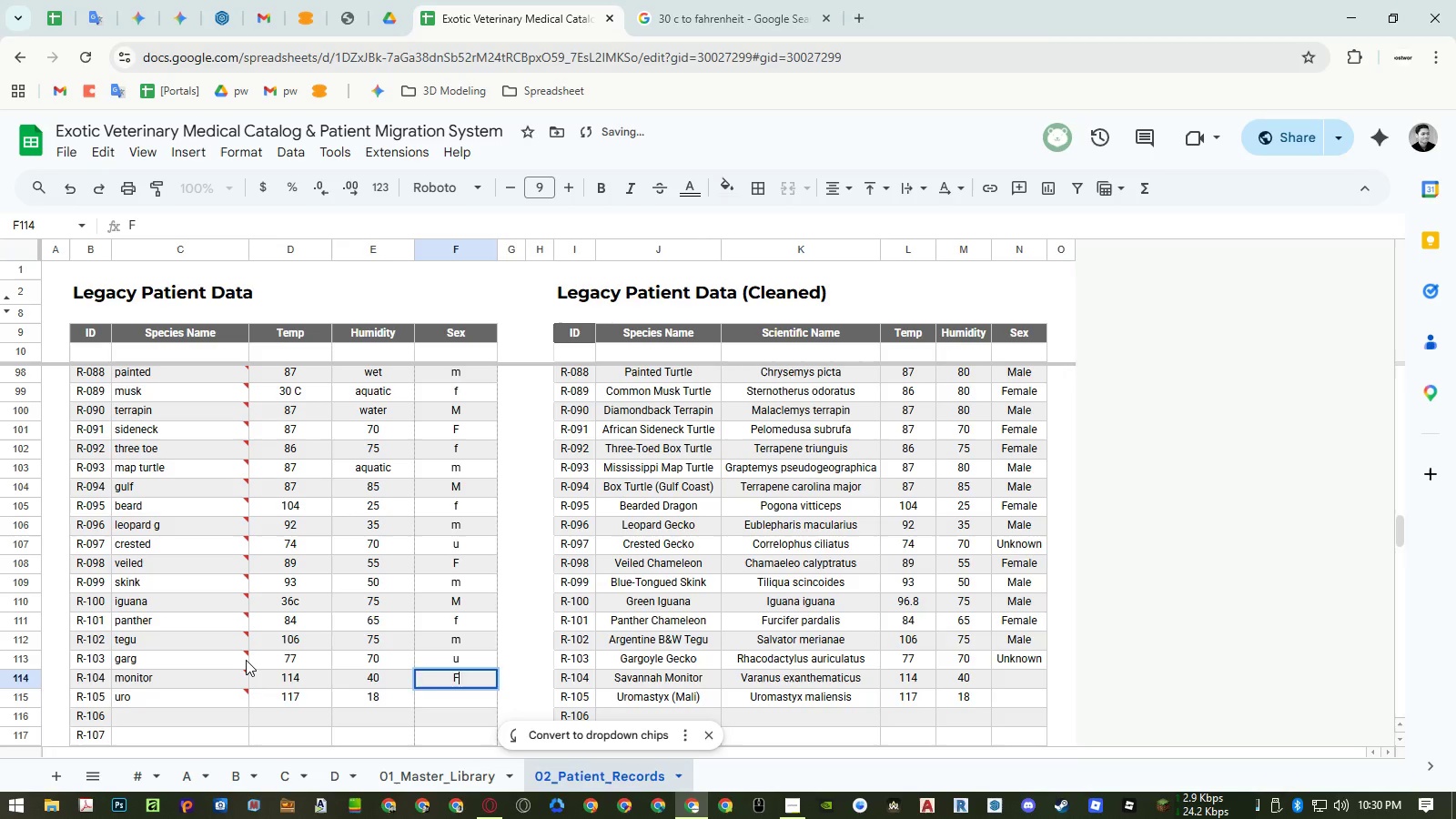 
key(NumpadEnter)
 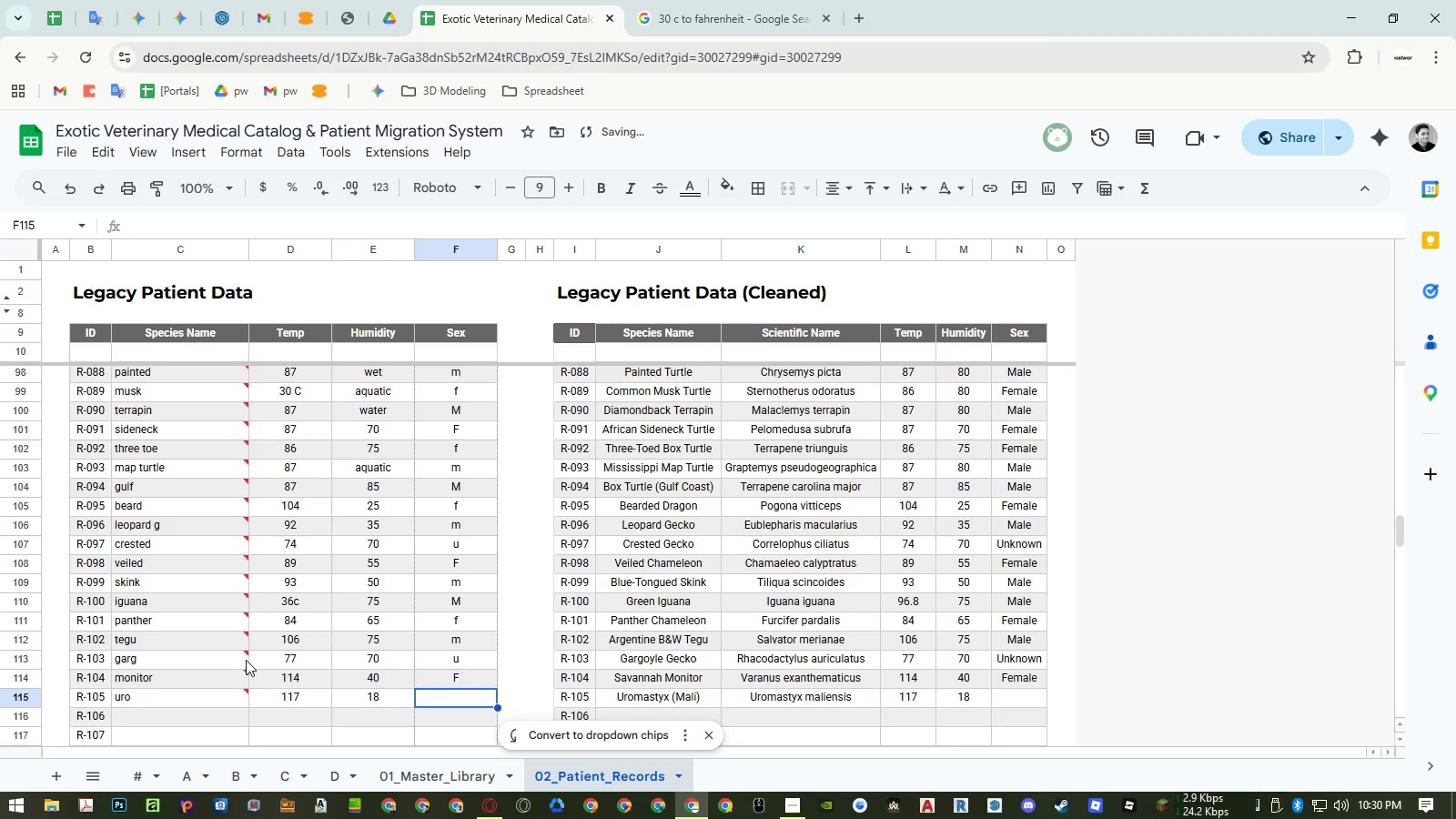 
key(M)
 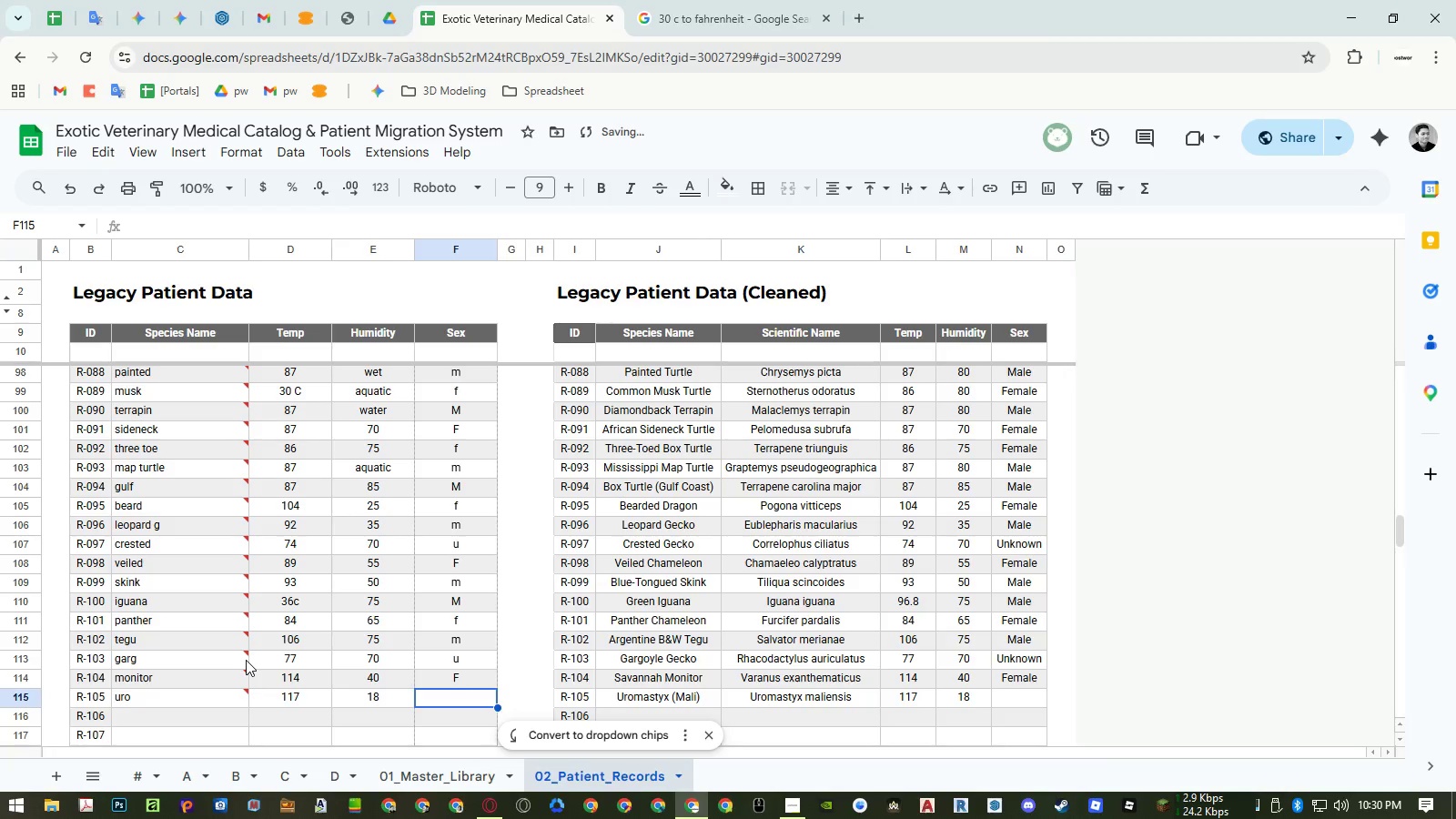 
key(NumpadEnter)
 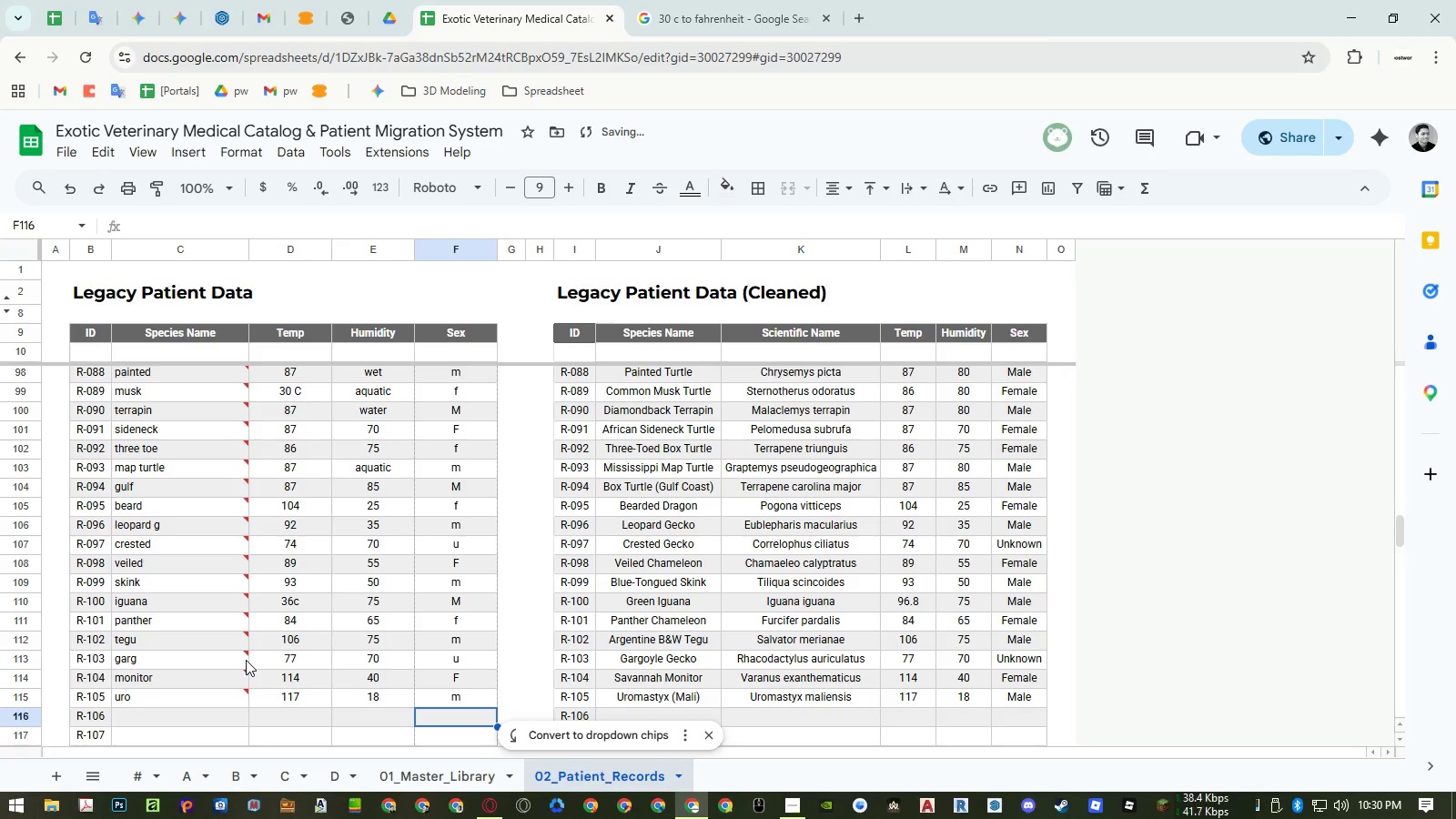 
key(Control+ArrowLeft)
 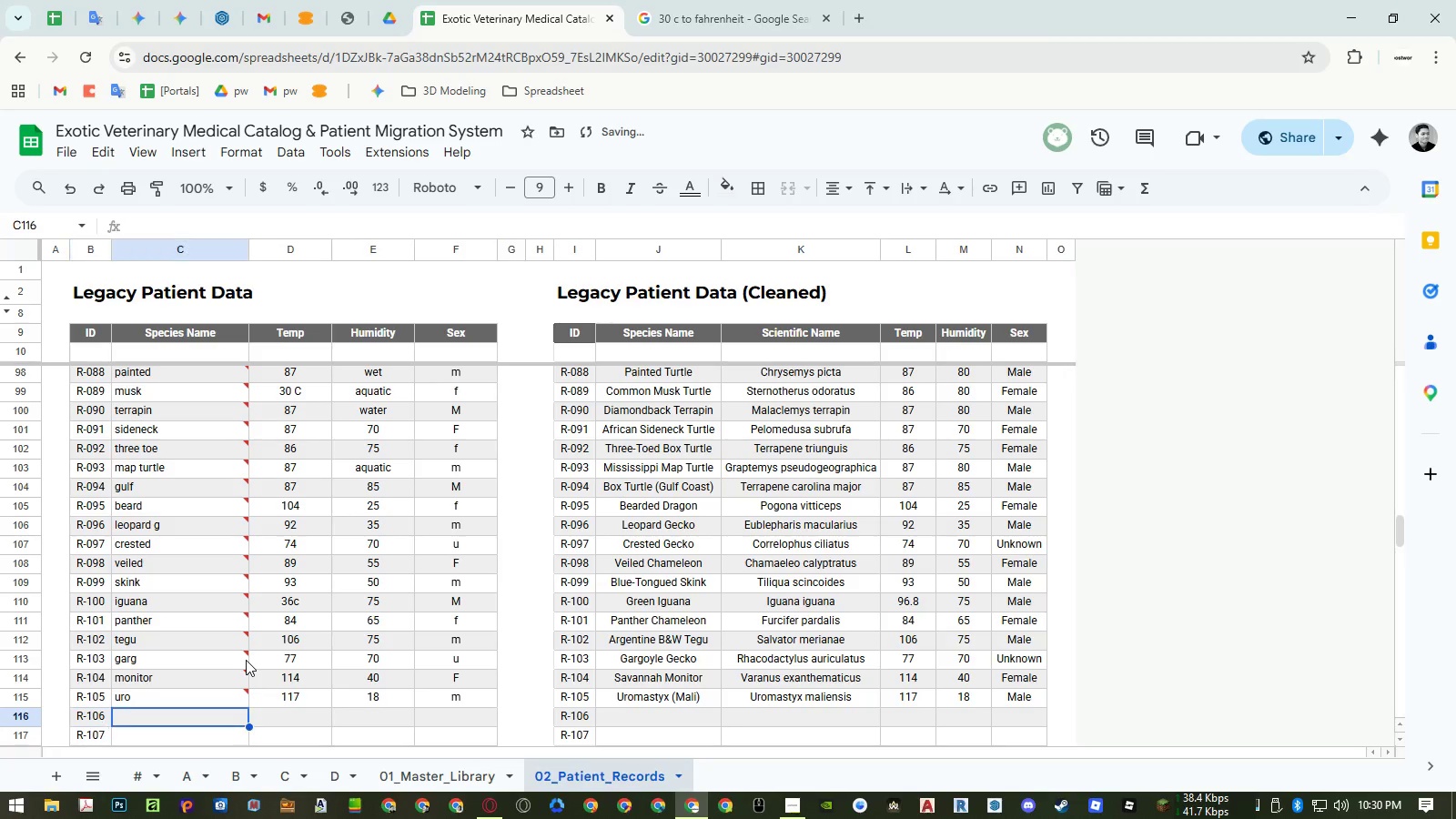 
key(ArrowRight)
 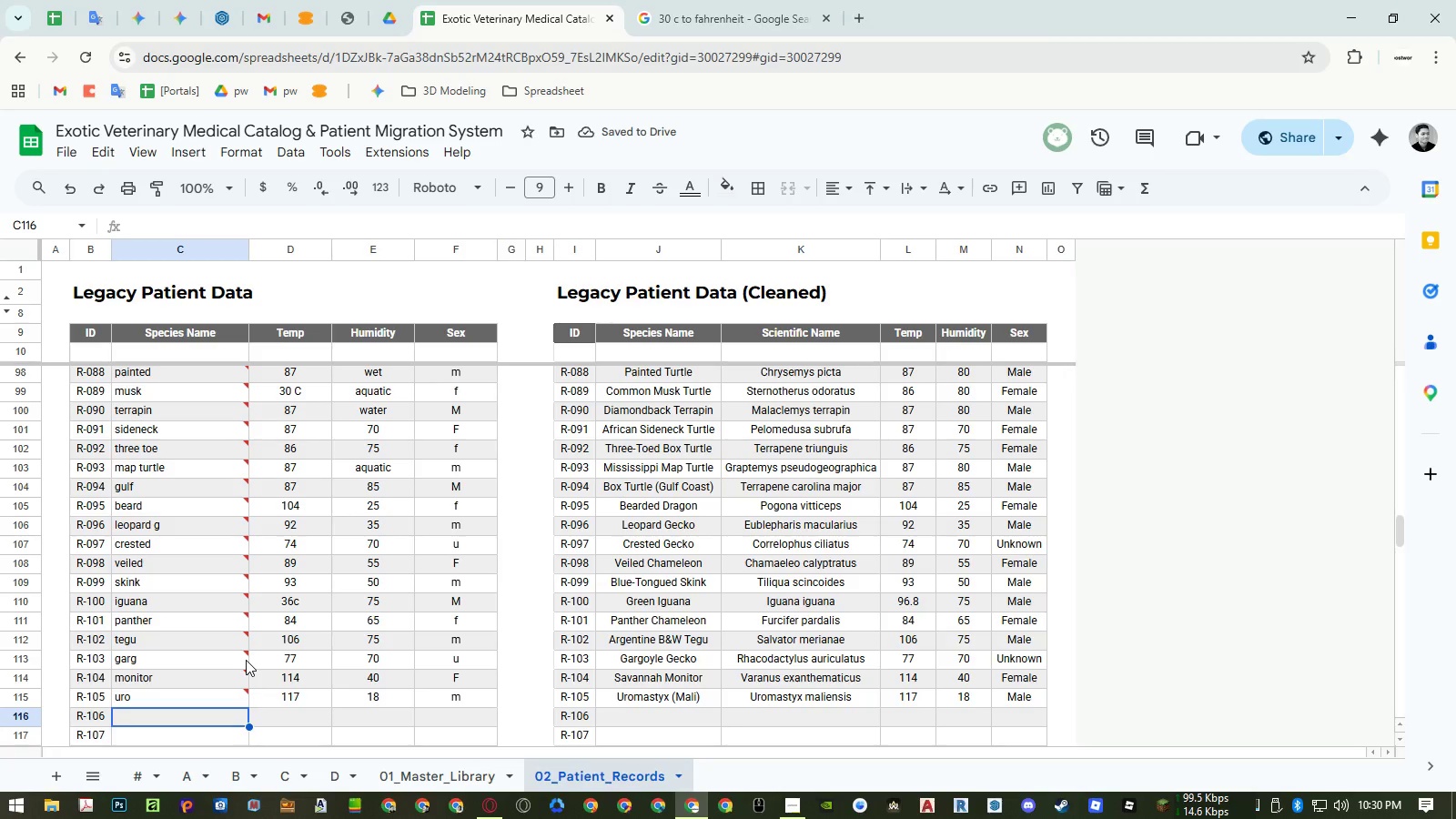 
type(fat-tail)
 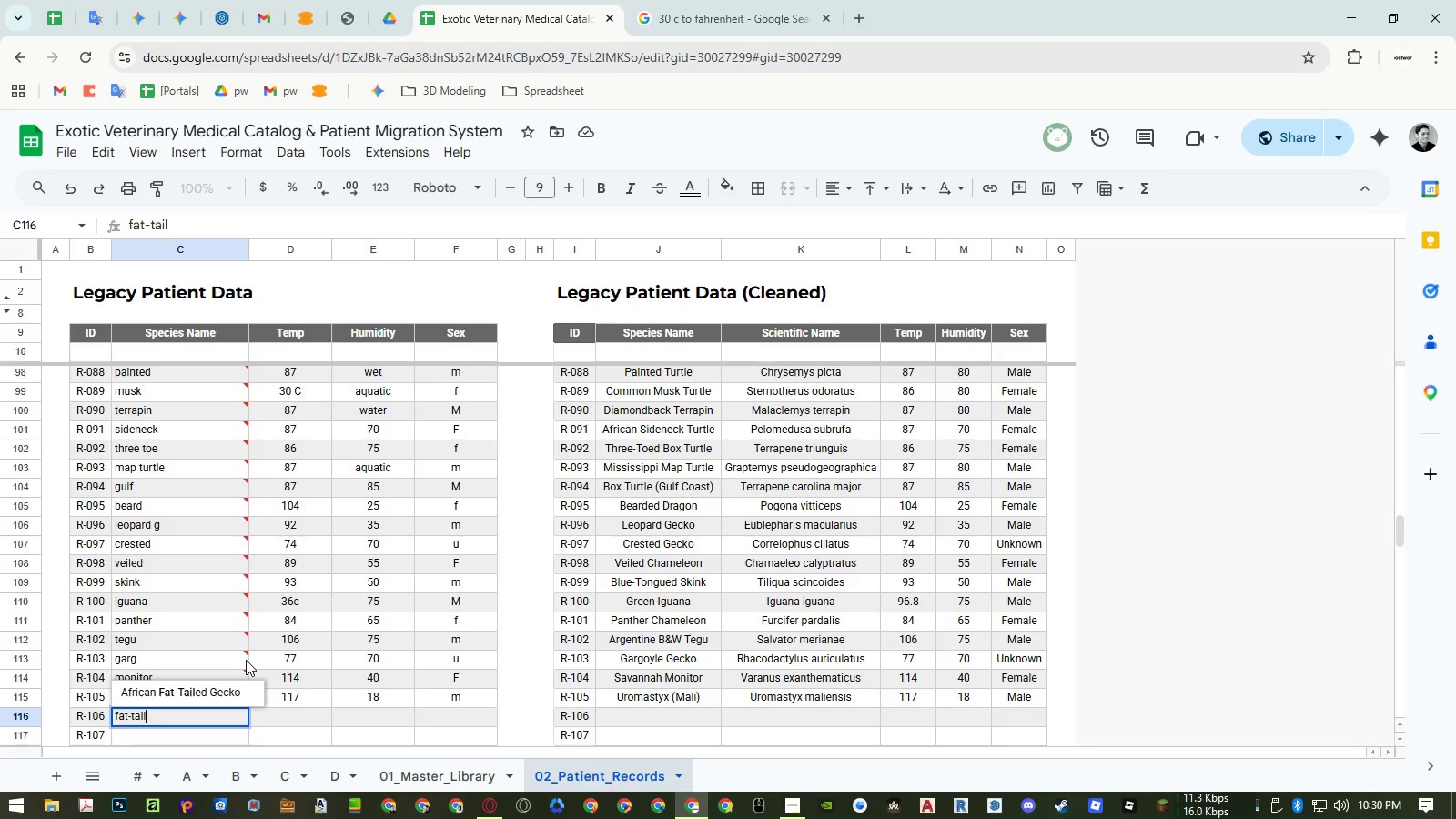 
key(Enter)
 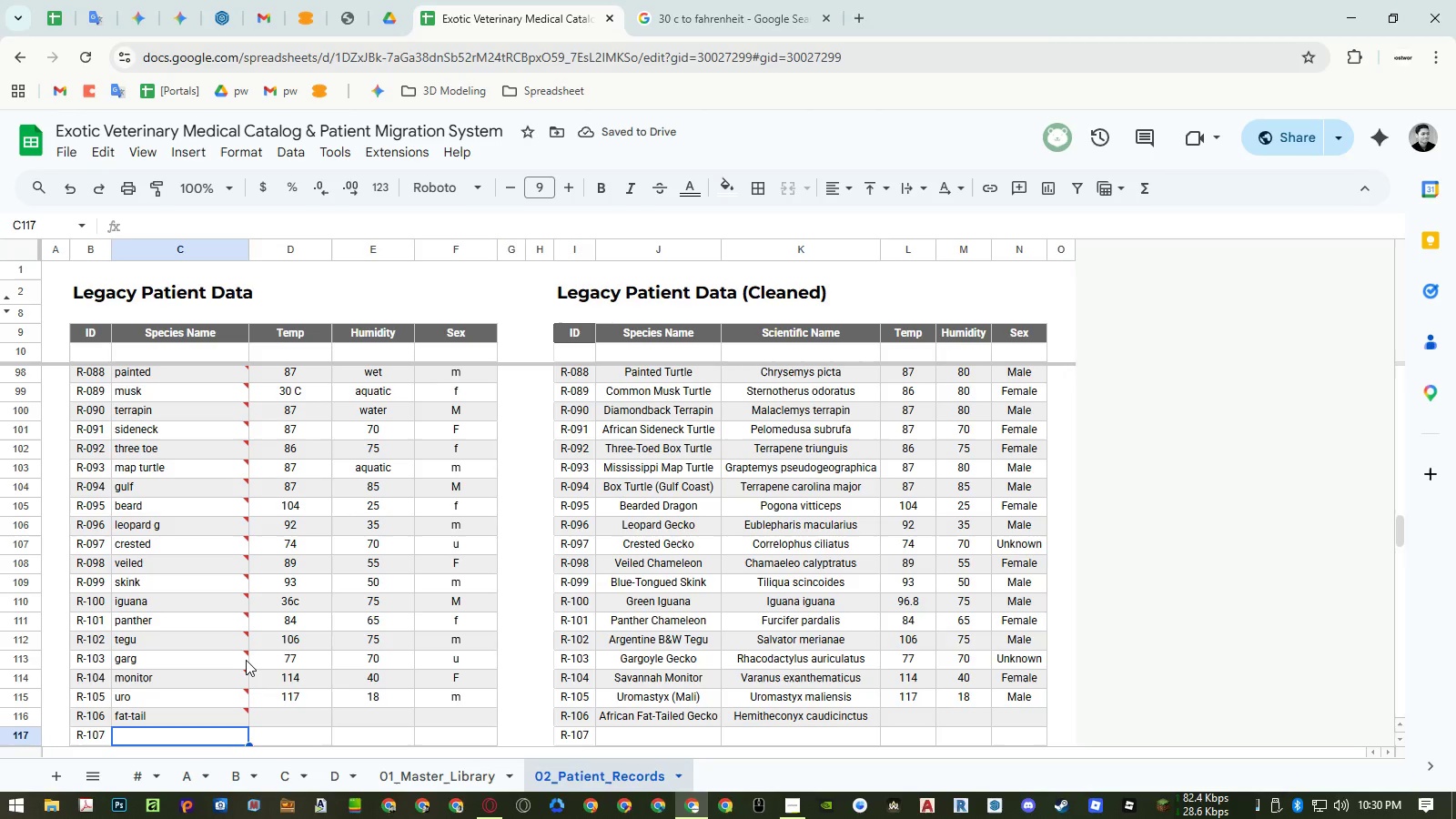 
type(anoe)
key(Backspace)
type(le)
 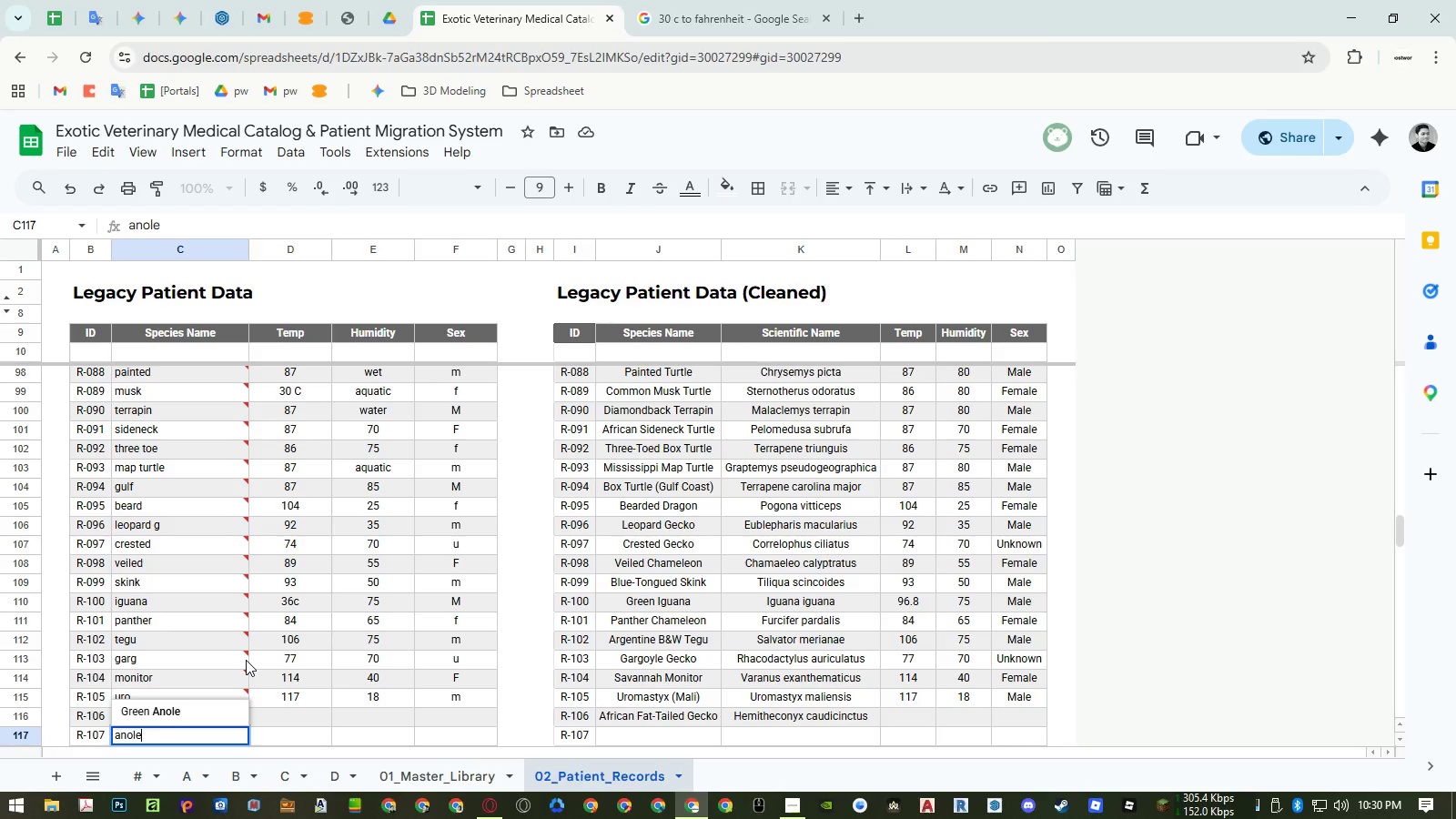 
key(Enter)
 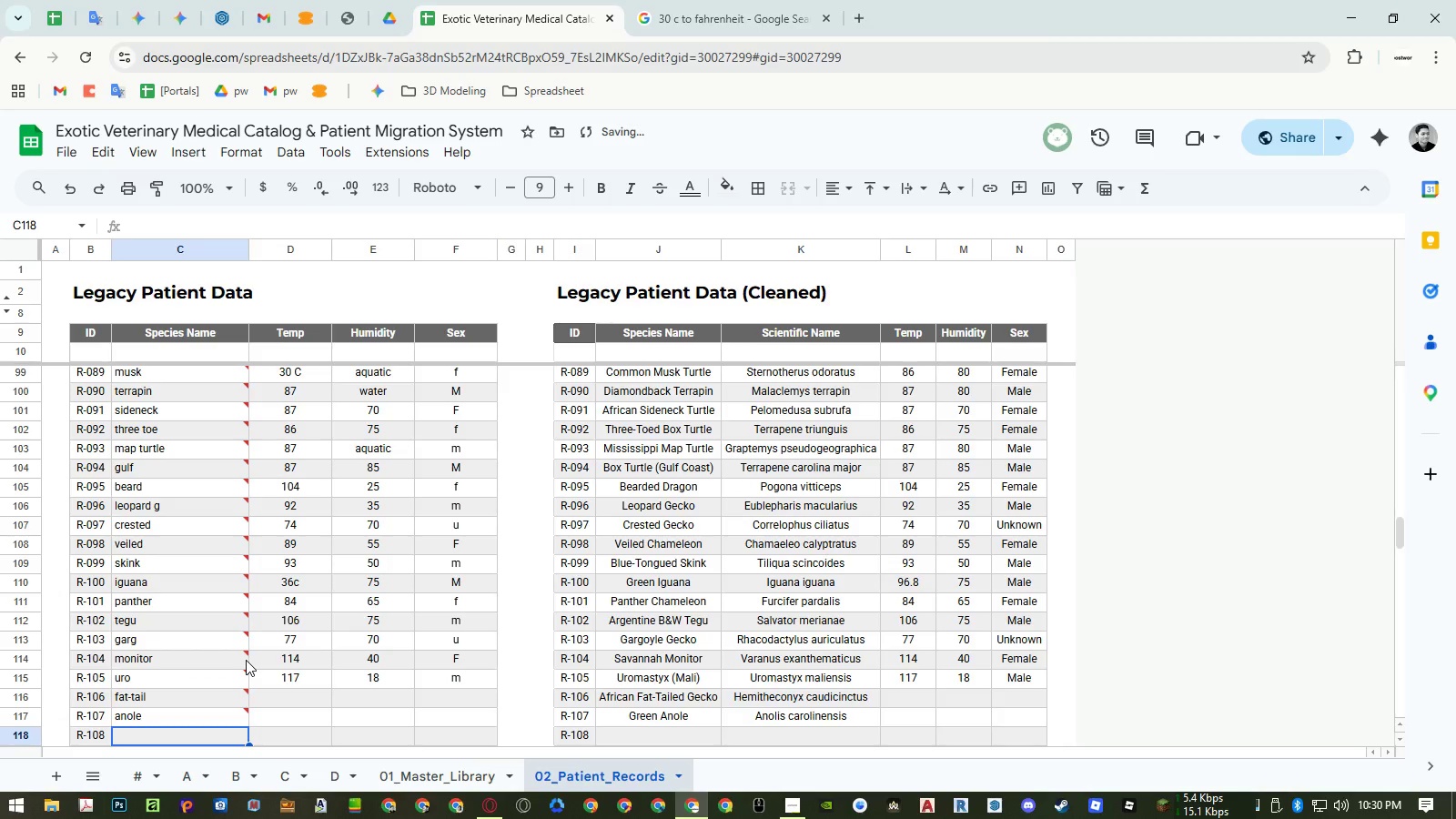 
type(water drag)
 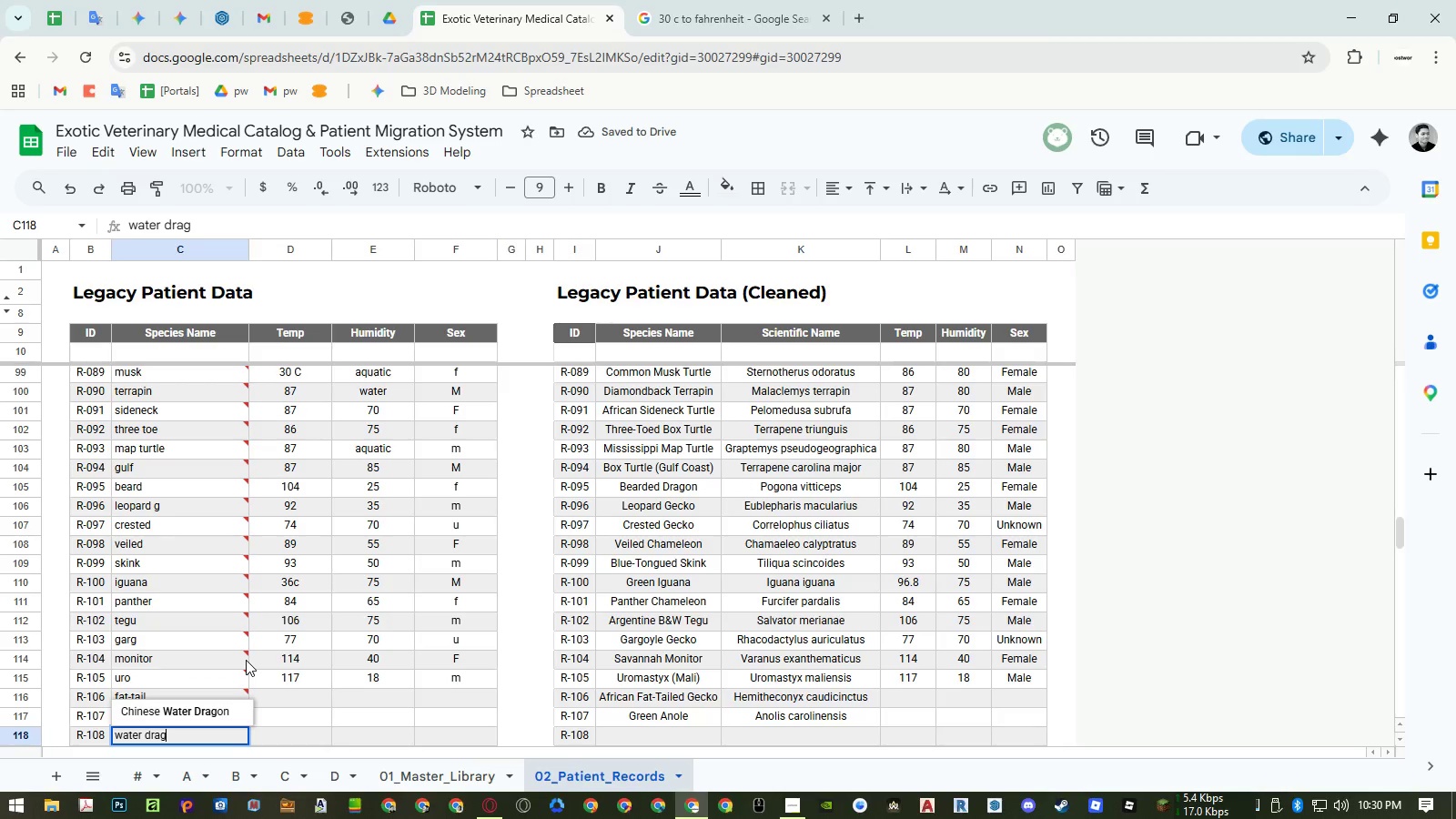 
key(Enter)
 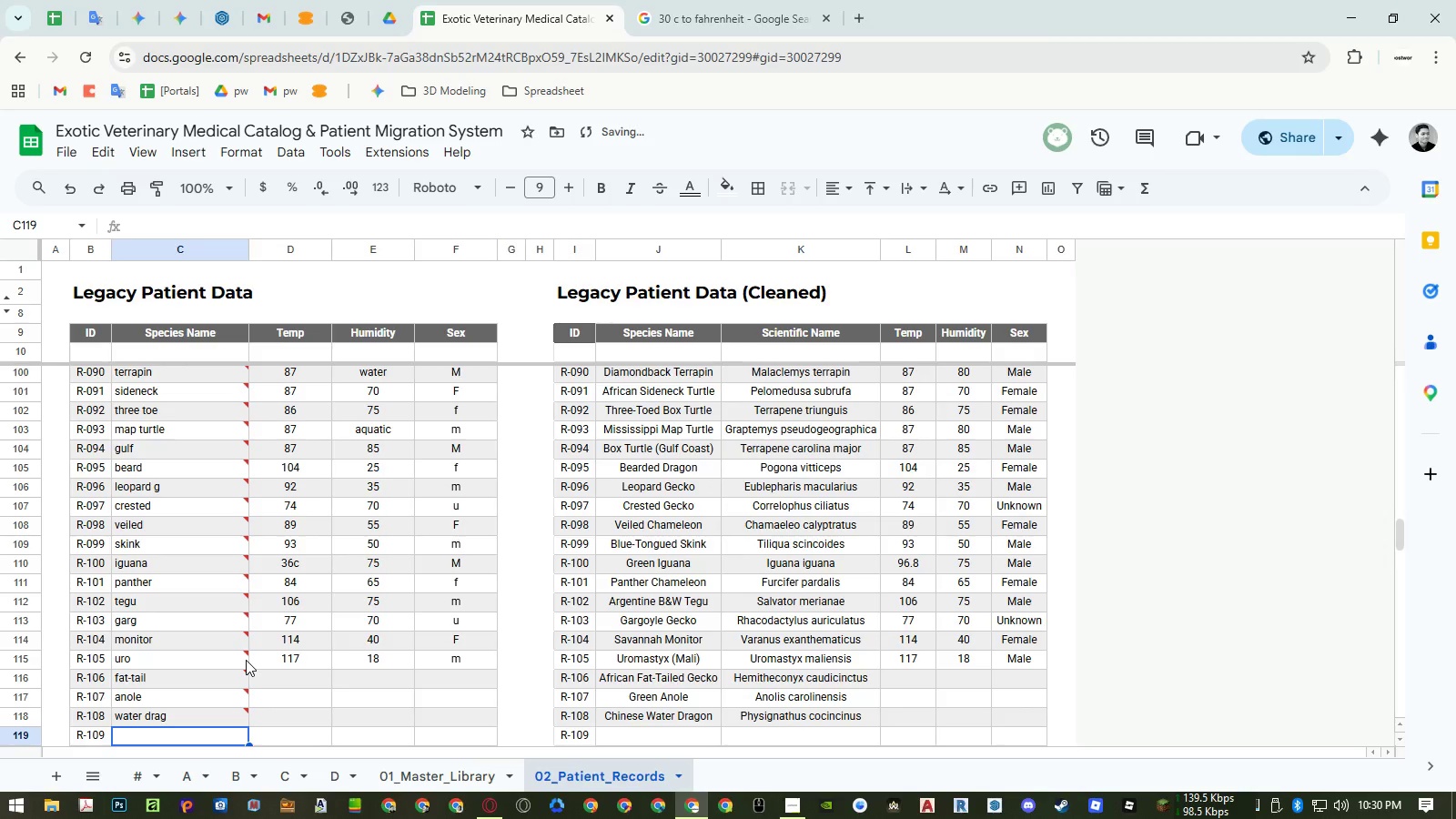 
type(gold dust)
 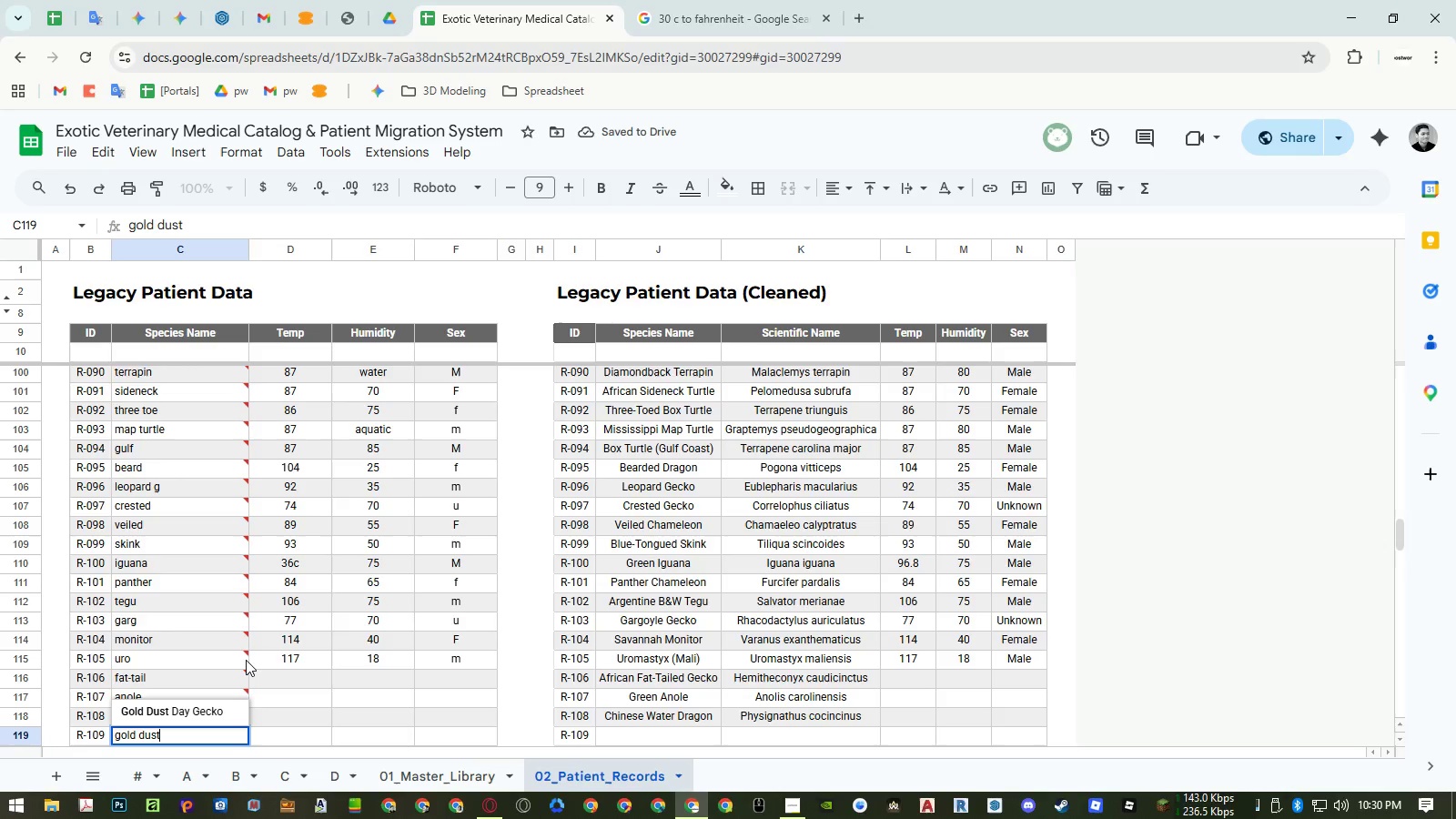 
key(Enter)
 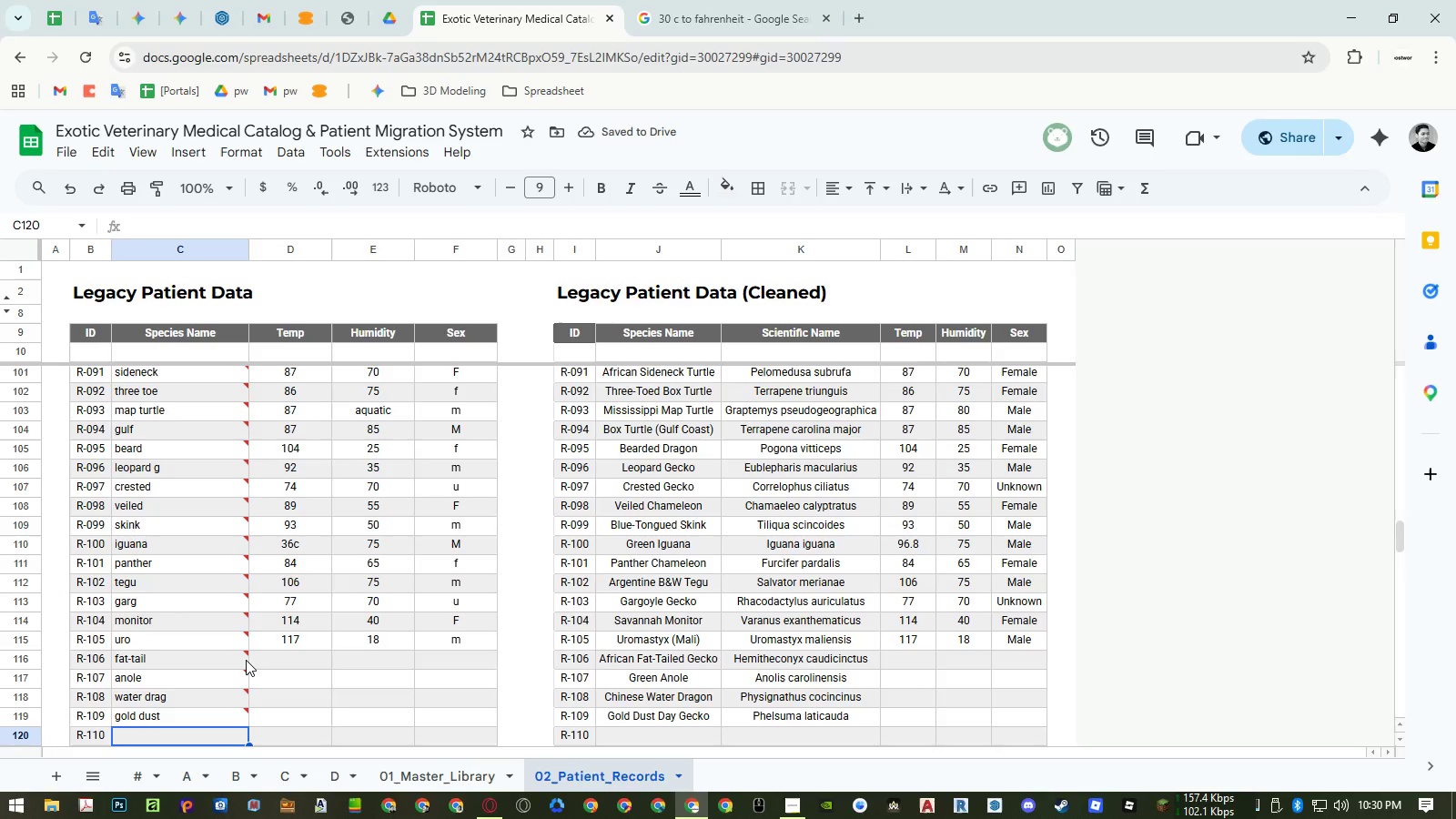 
type(frilled)
 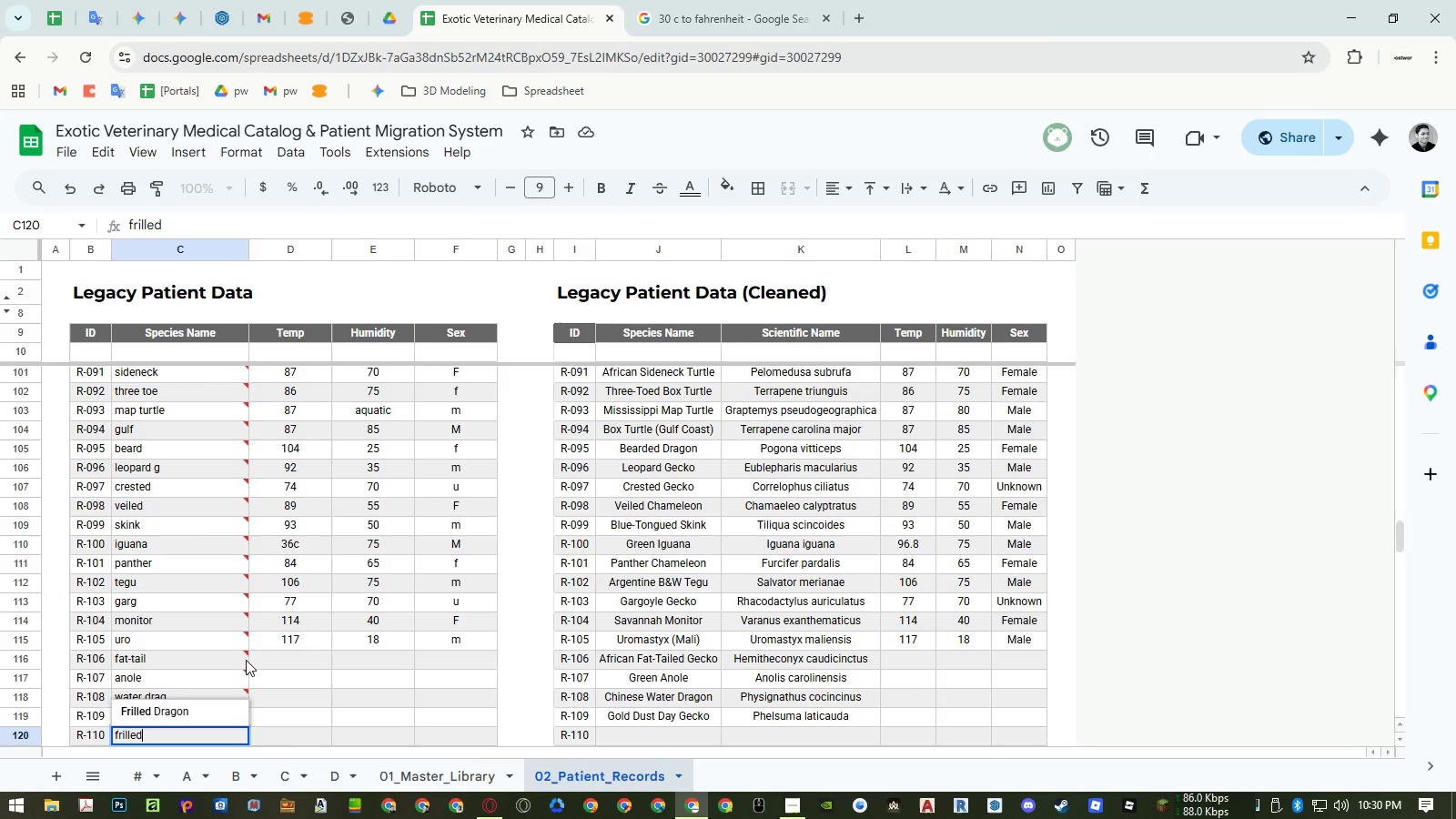 
key(Enter)
 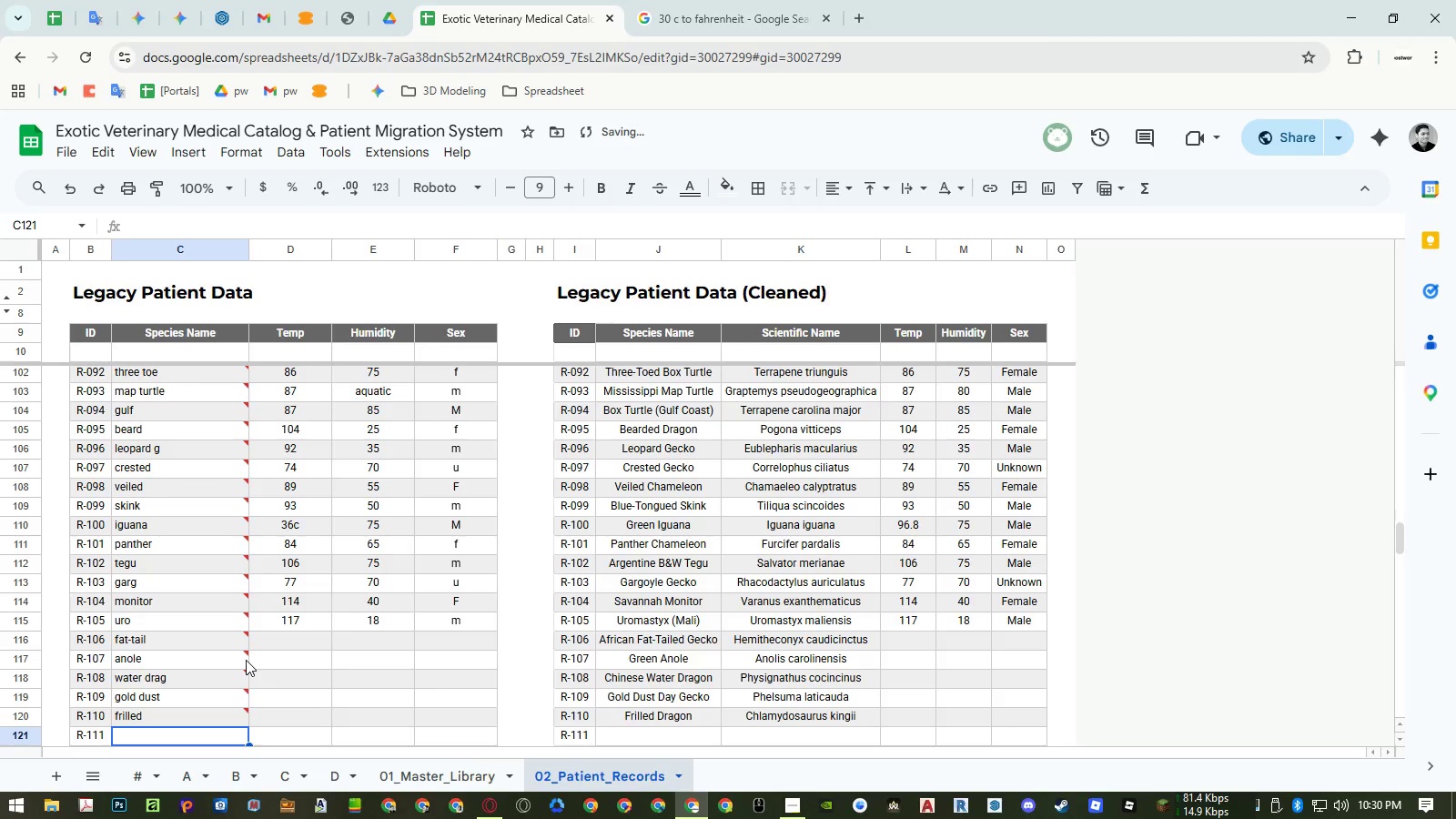 
type(mor)
key(Escape)
 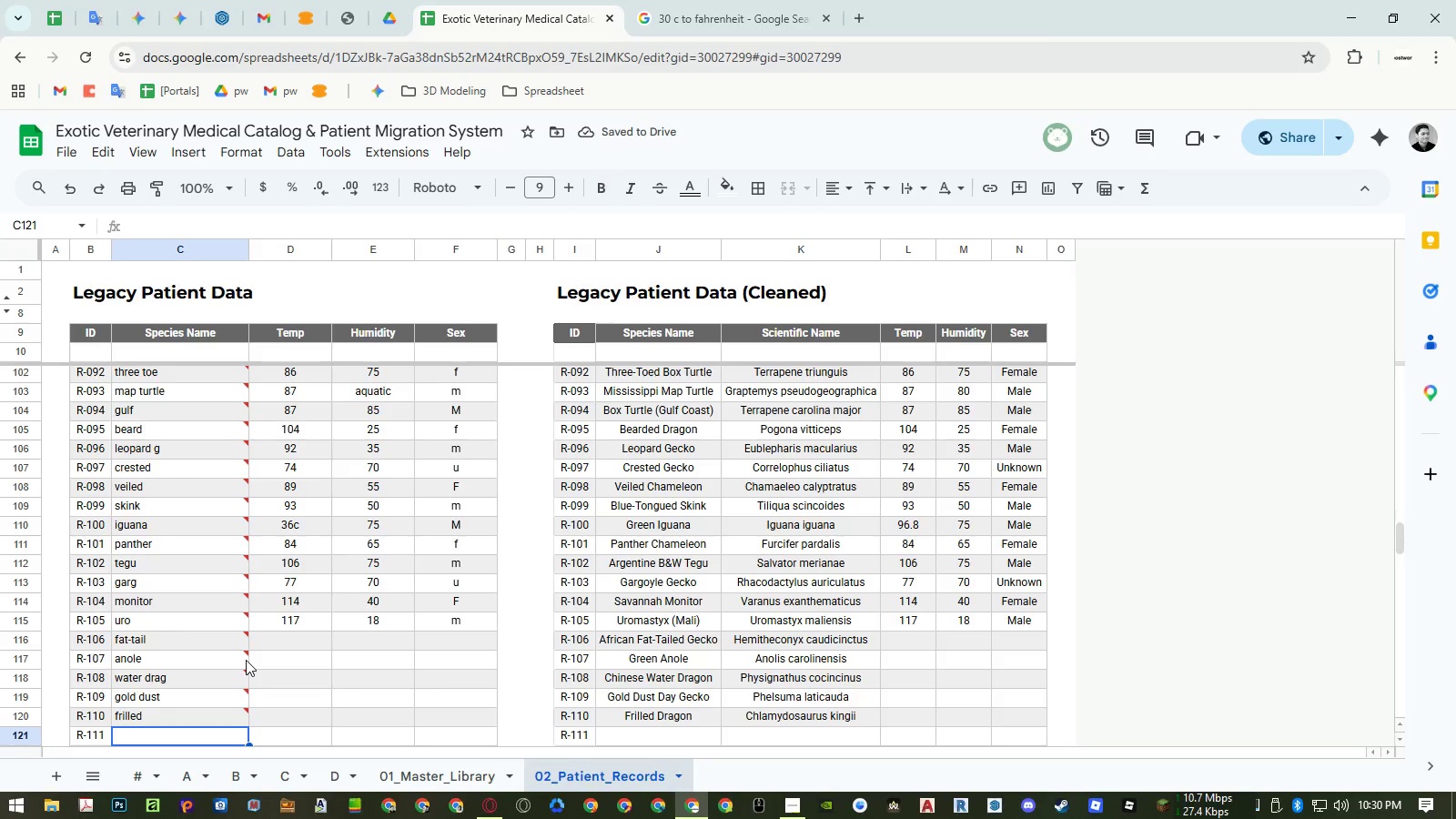 
key(ArrowRight)
 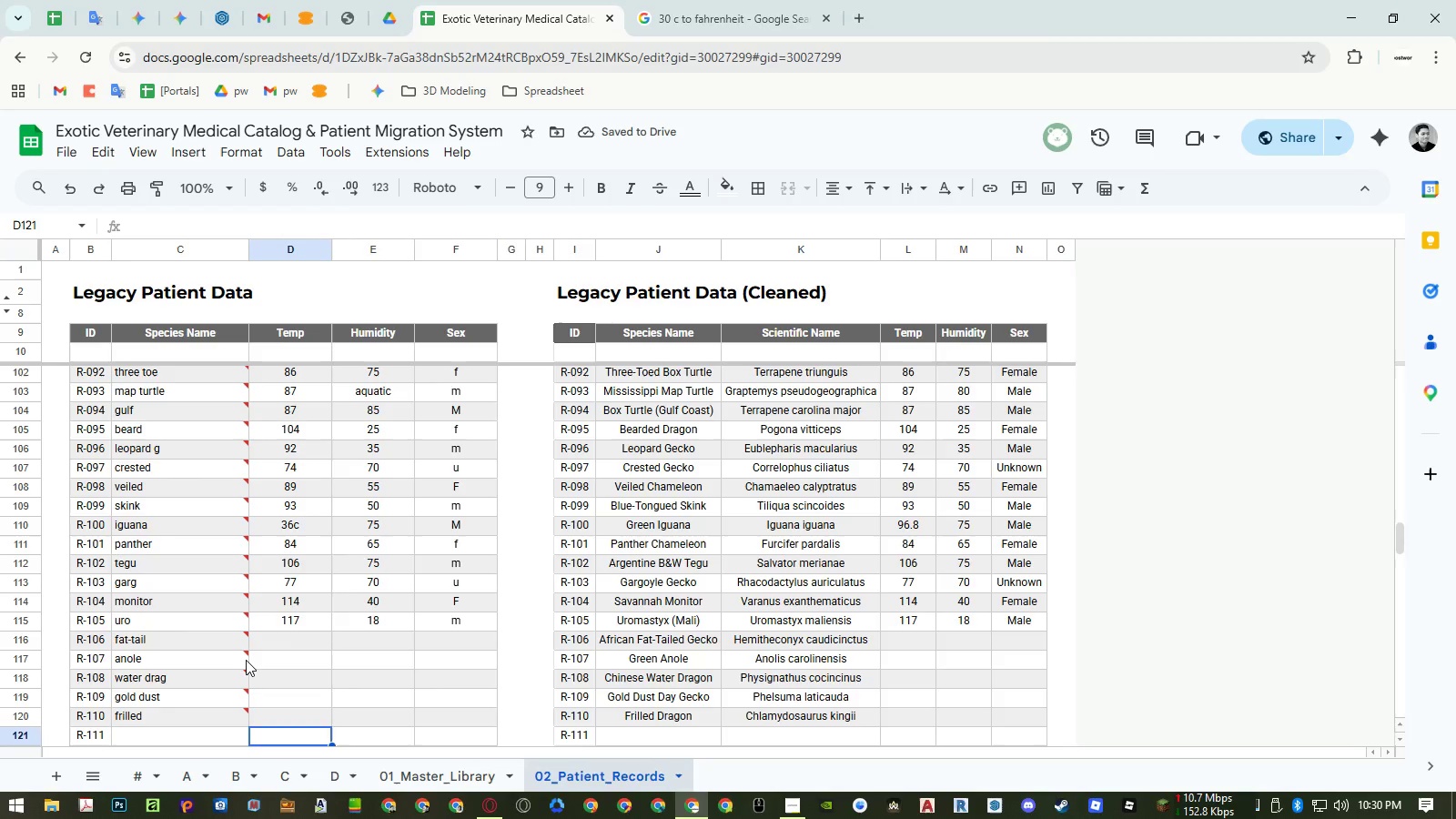 
key(Control+ControlLeft)
 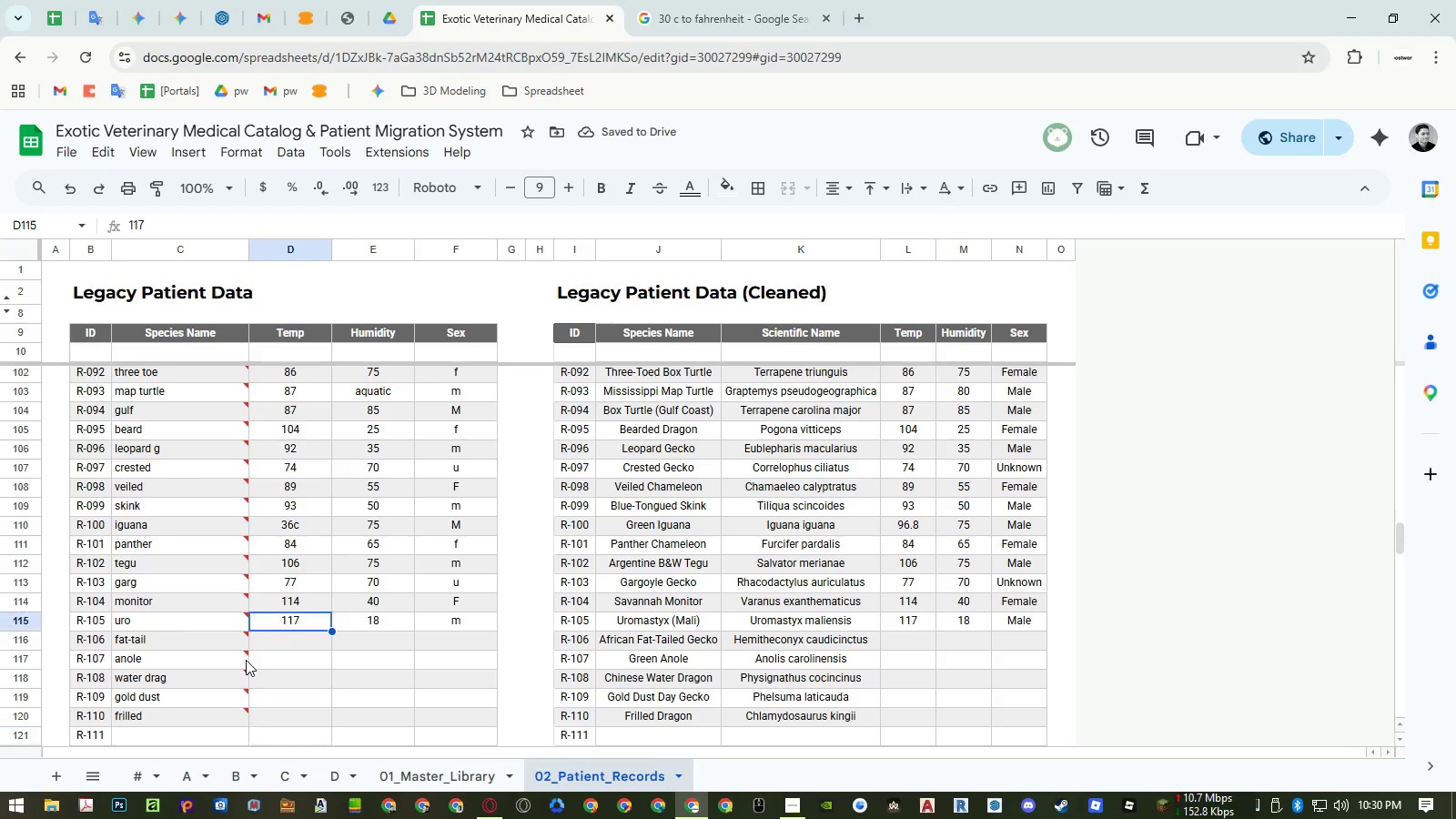 
key(Control+ArrowUp)
 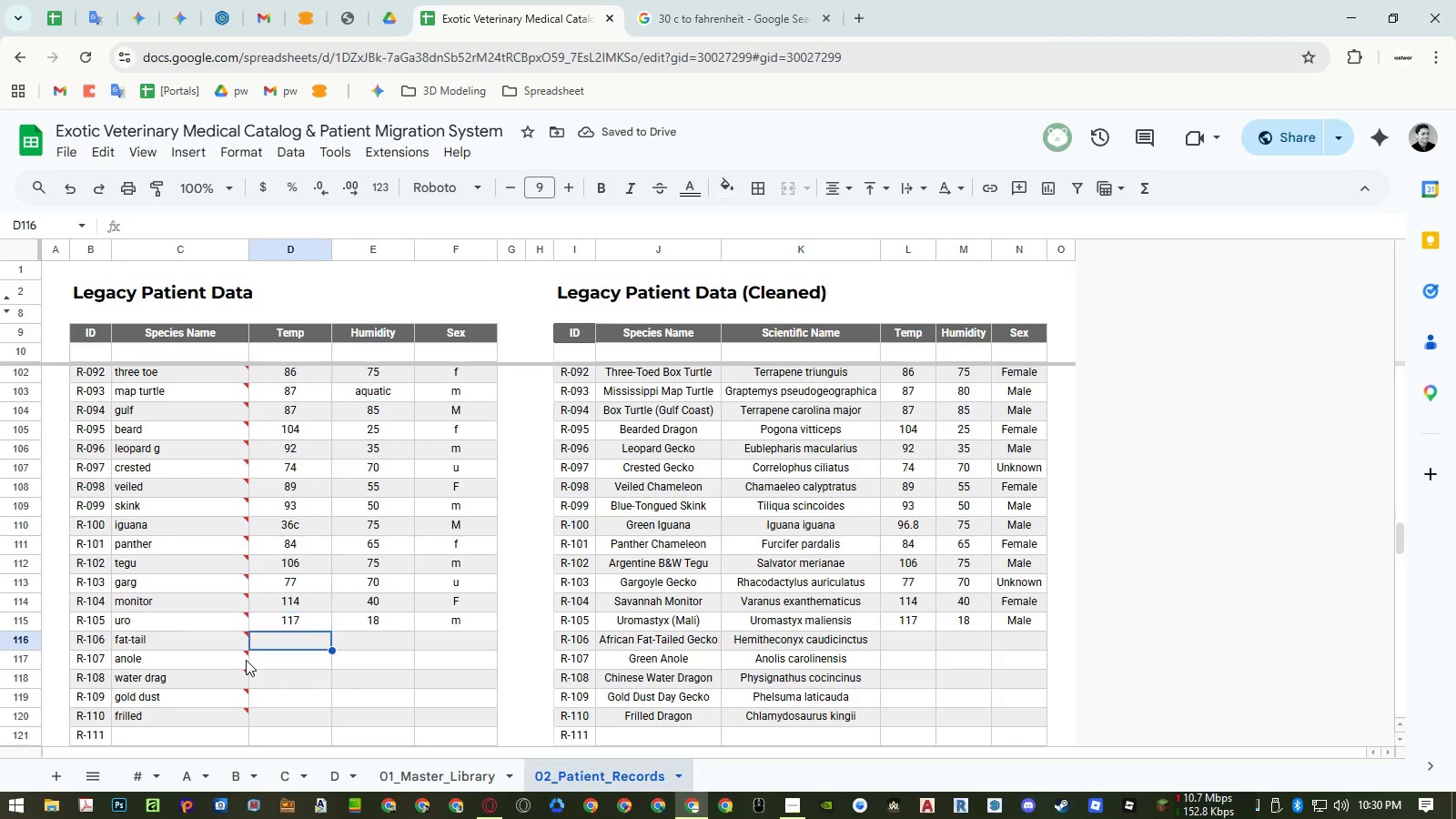 
key(ArrowDown)
 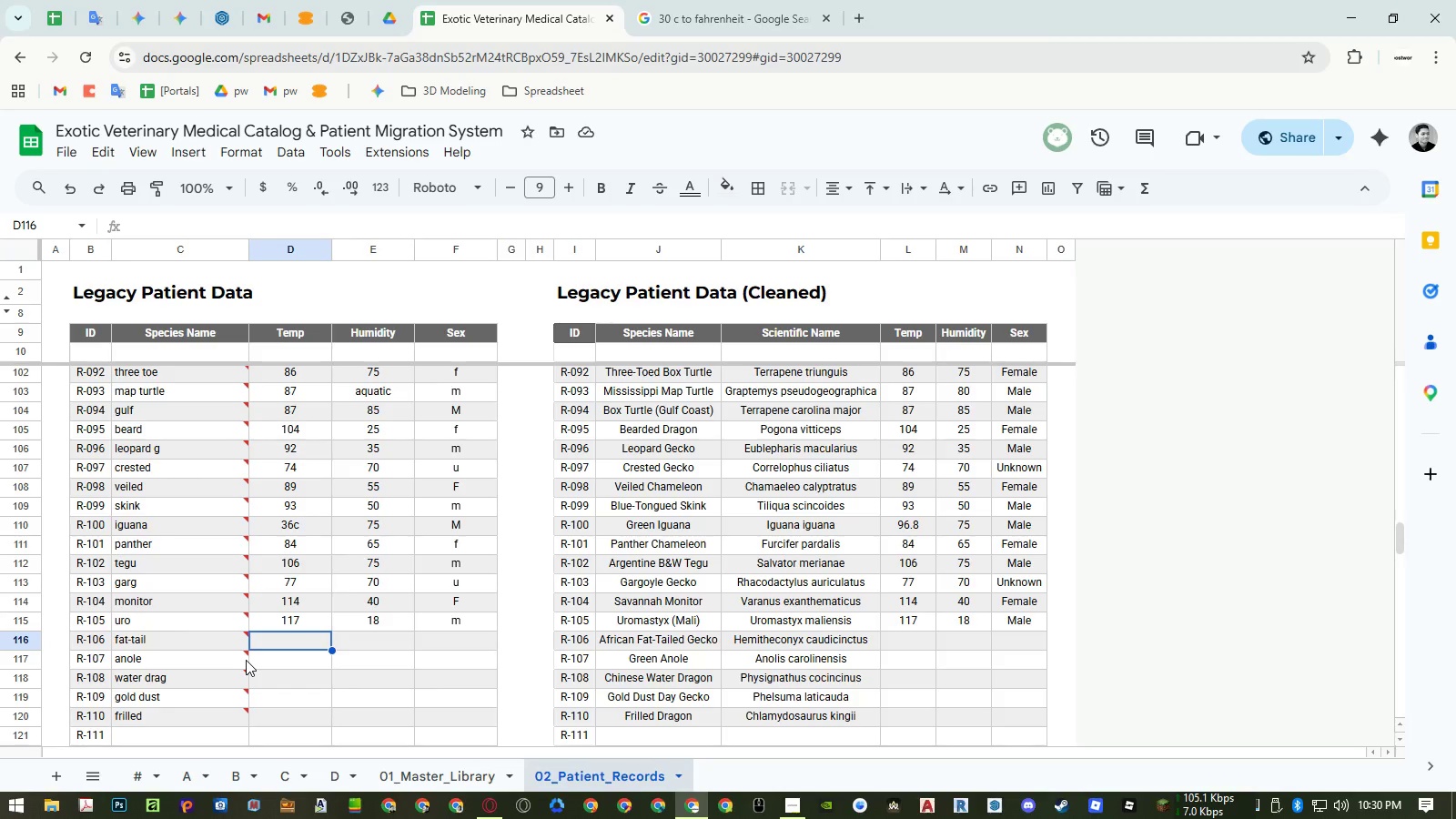 
key(Numpad8)
 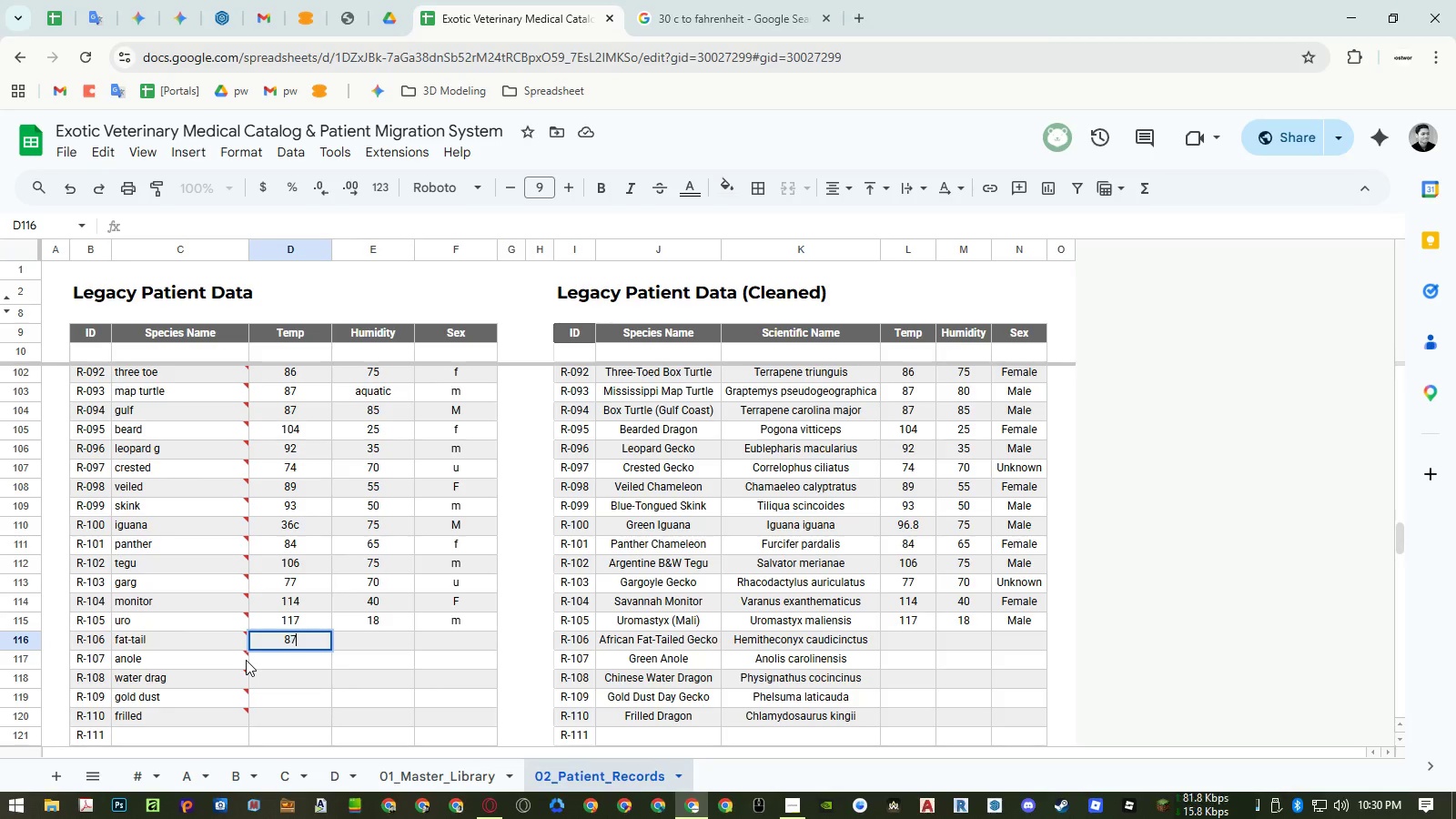 
key(Numpad7)
 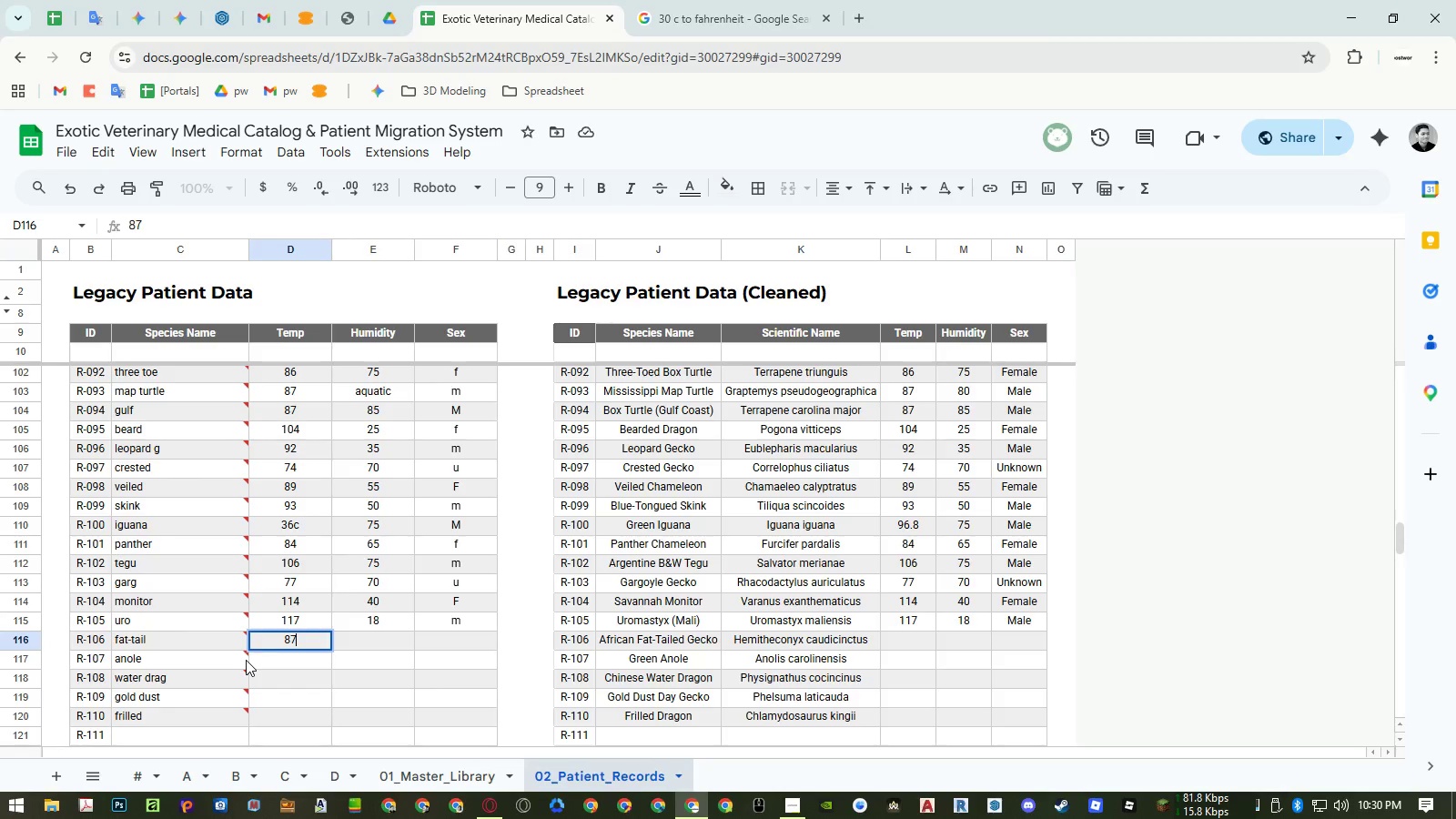 
key(NumpadEnter)
 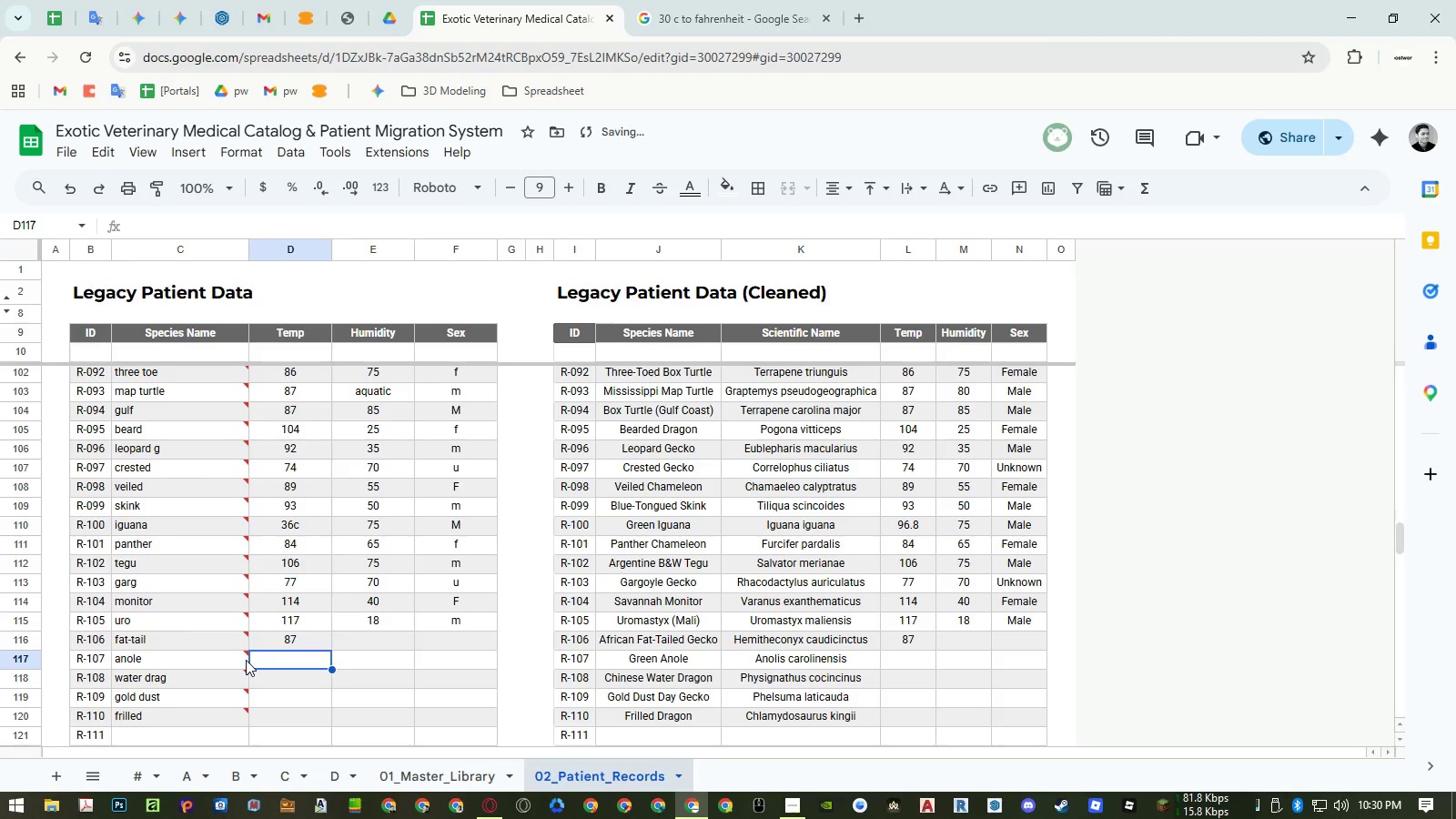 
key(Numpad8)
 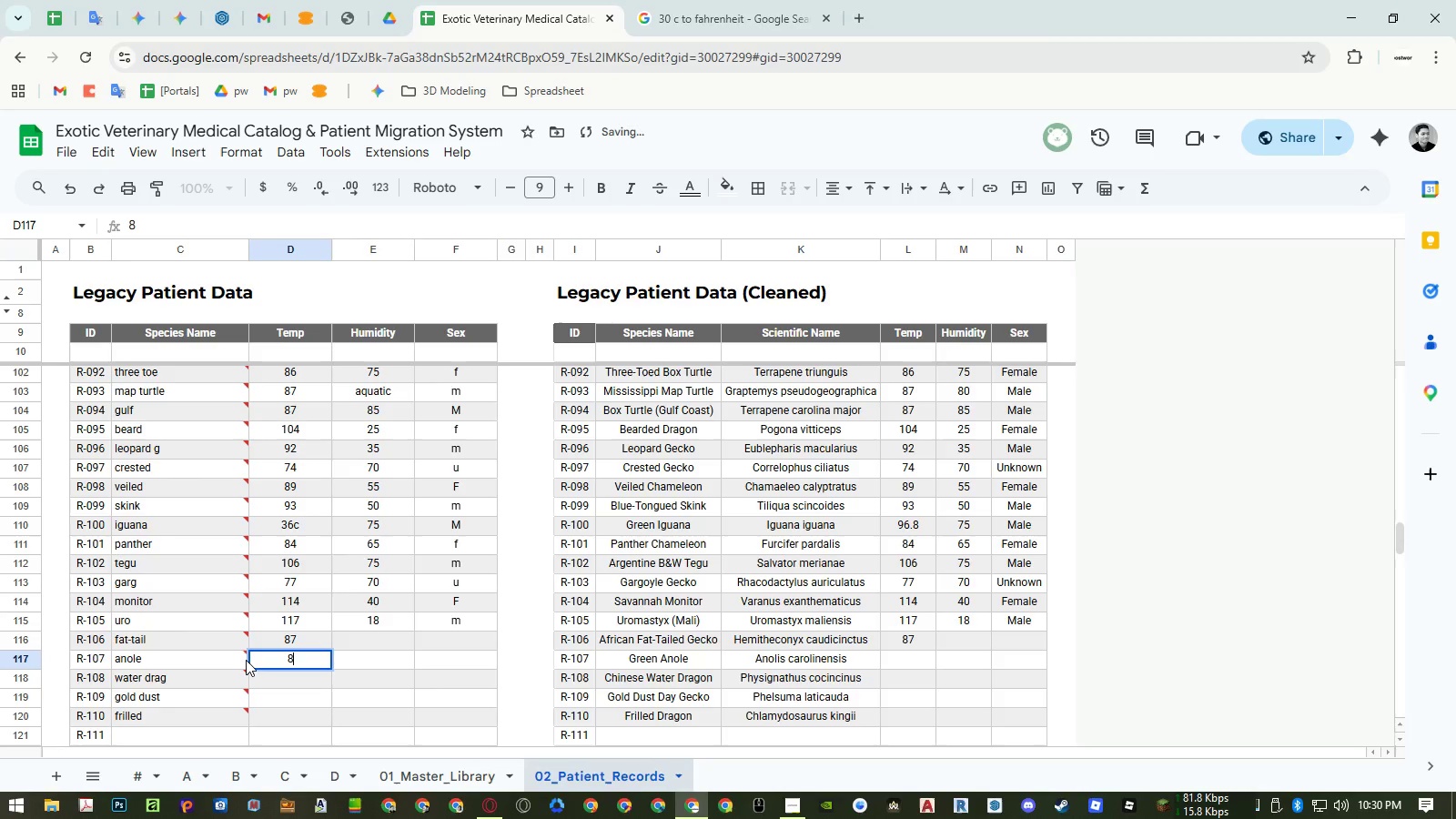 
key(Numpad3)
 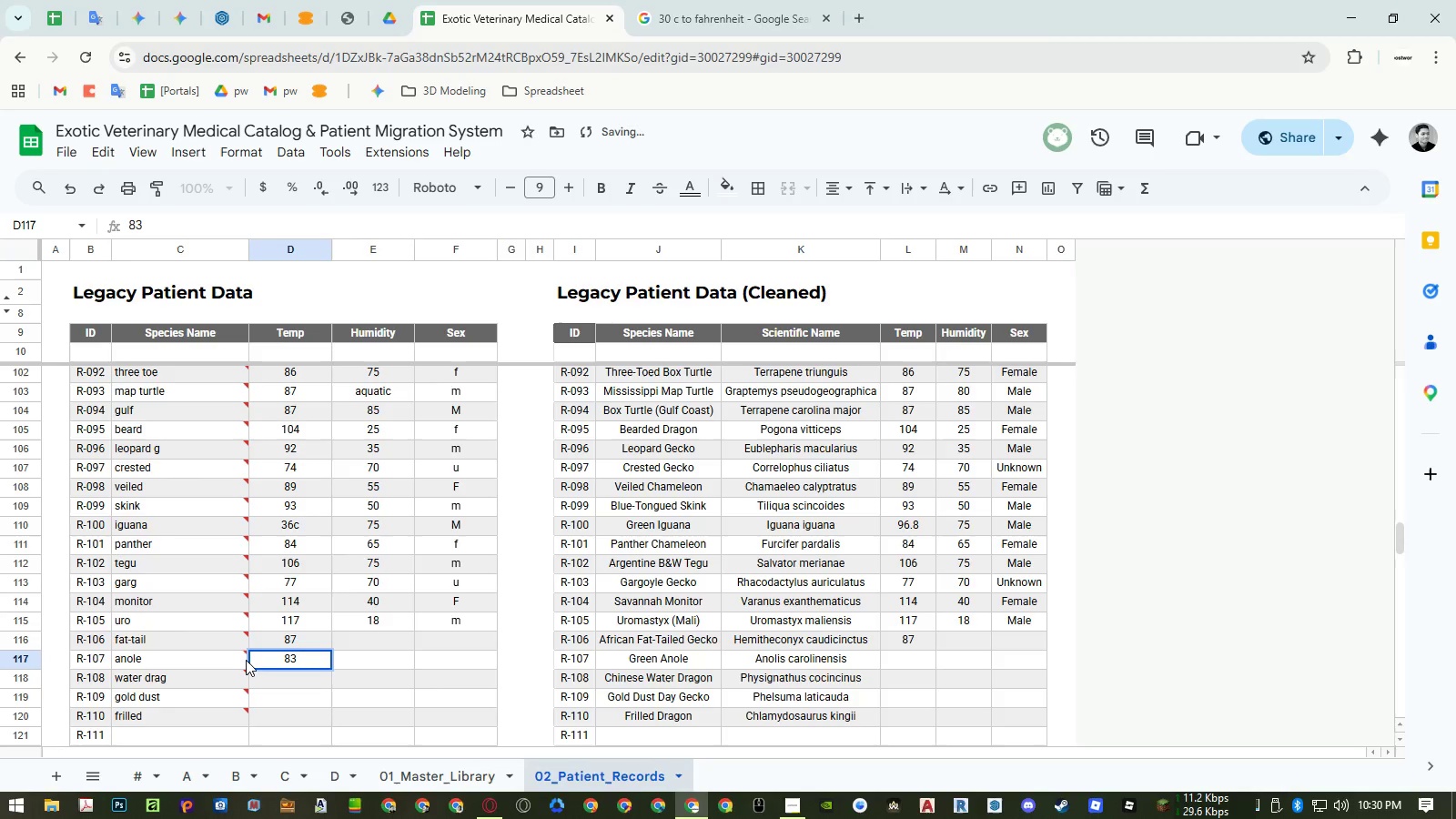 
key(NumpadEnter)
 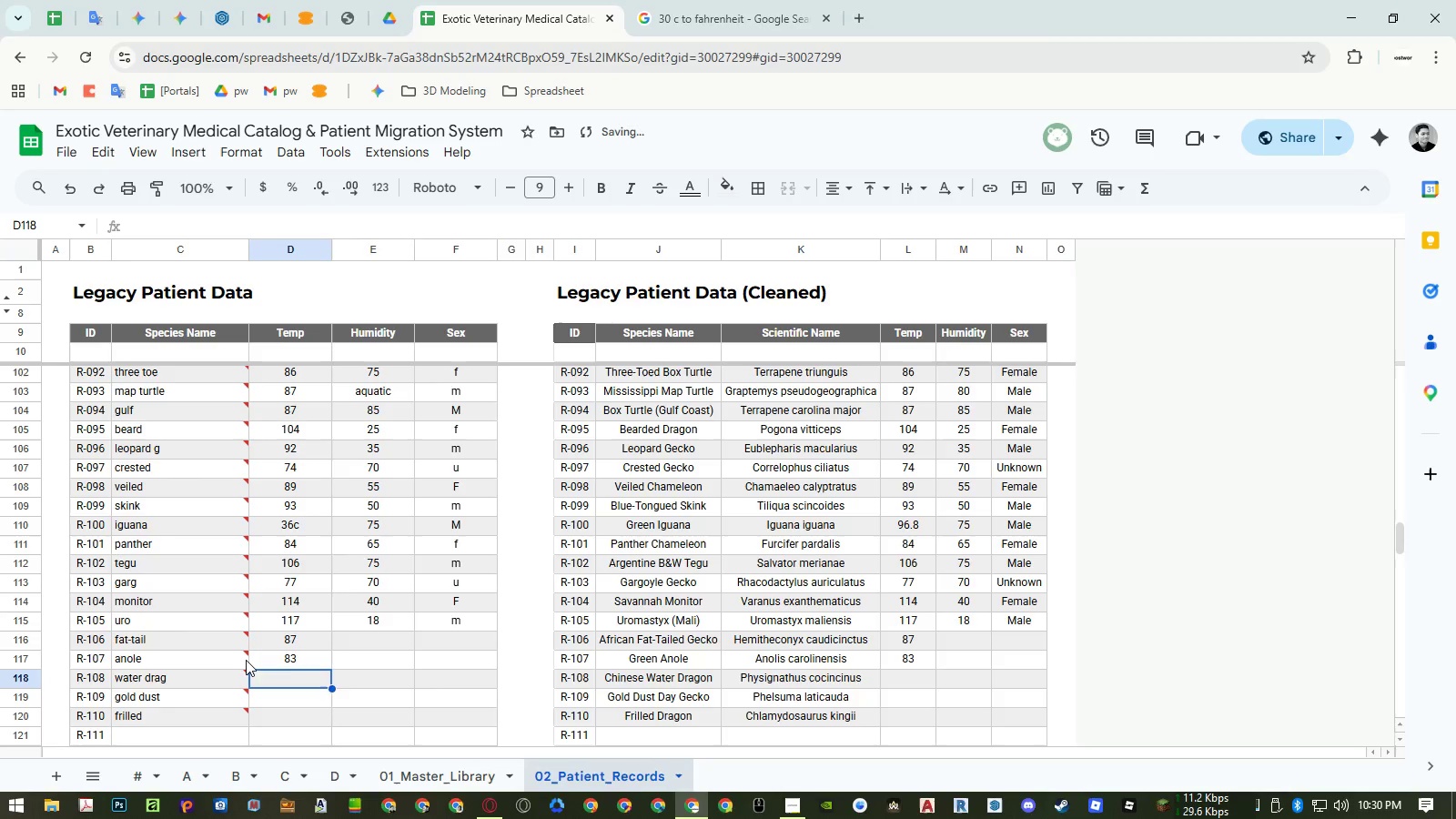 
key(Numpad9)
 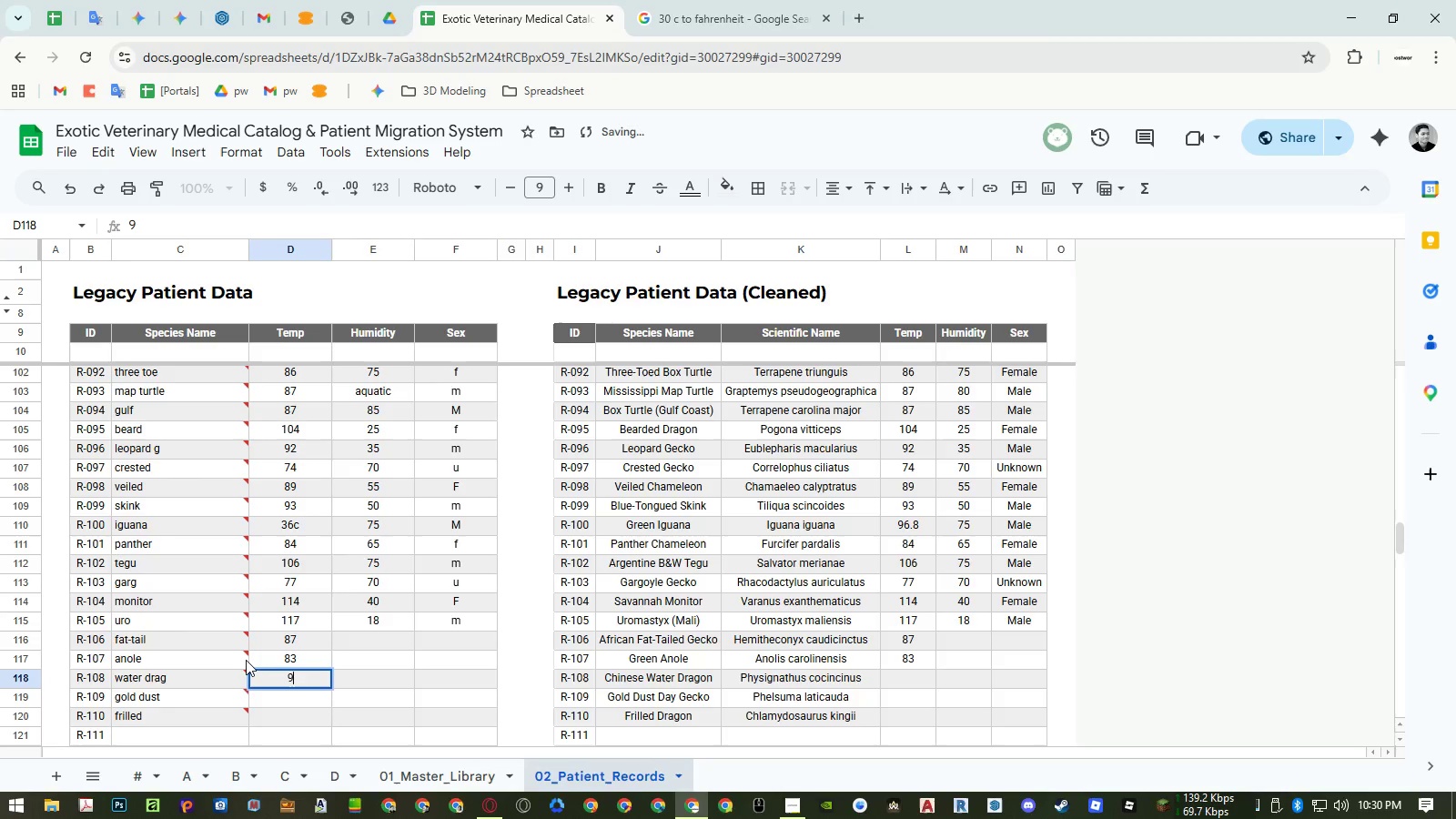 
key(Numpad1)
 